 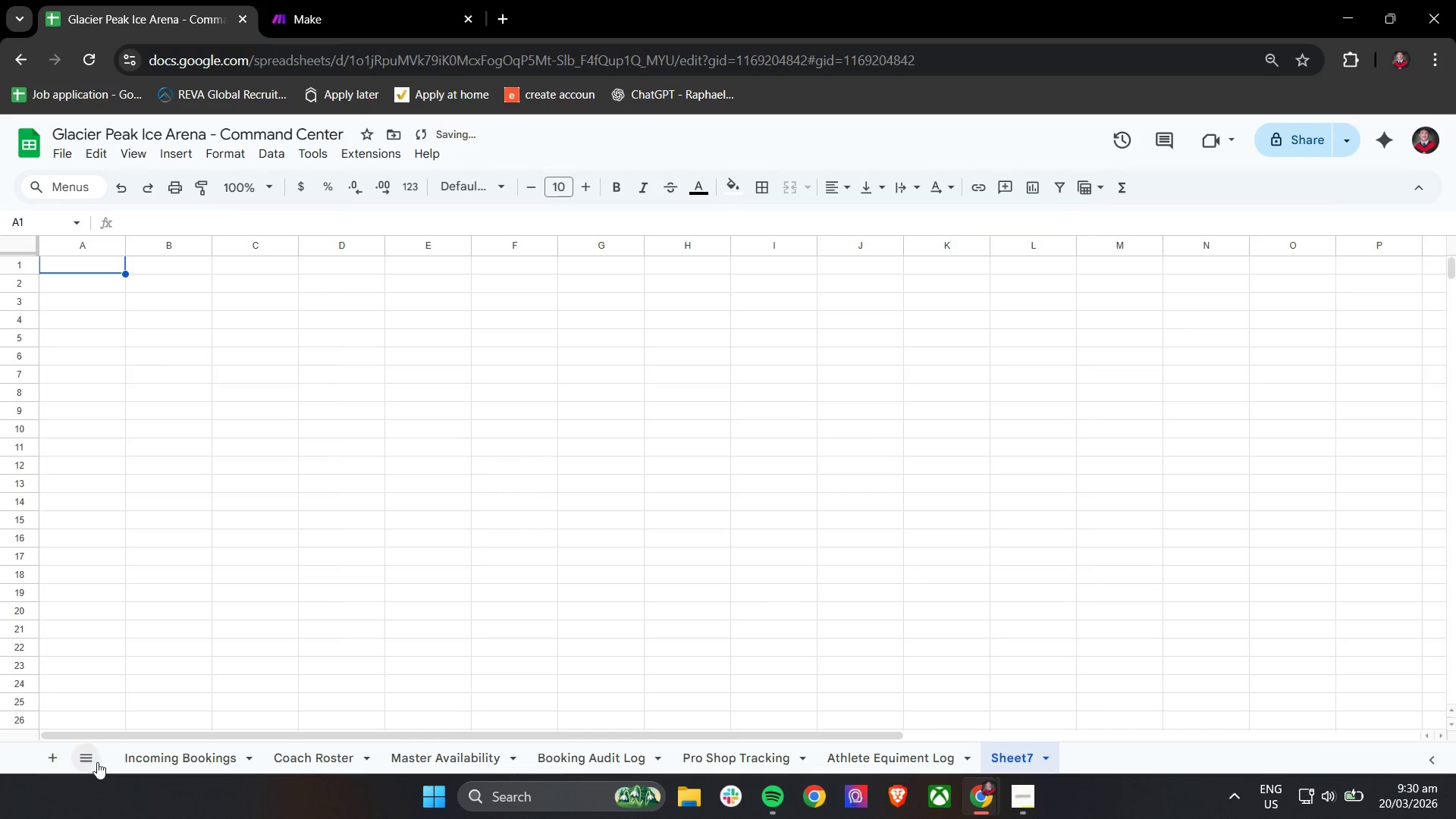 
double_click([1023, 759])
 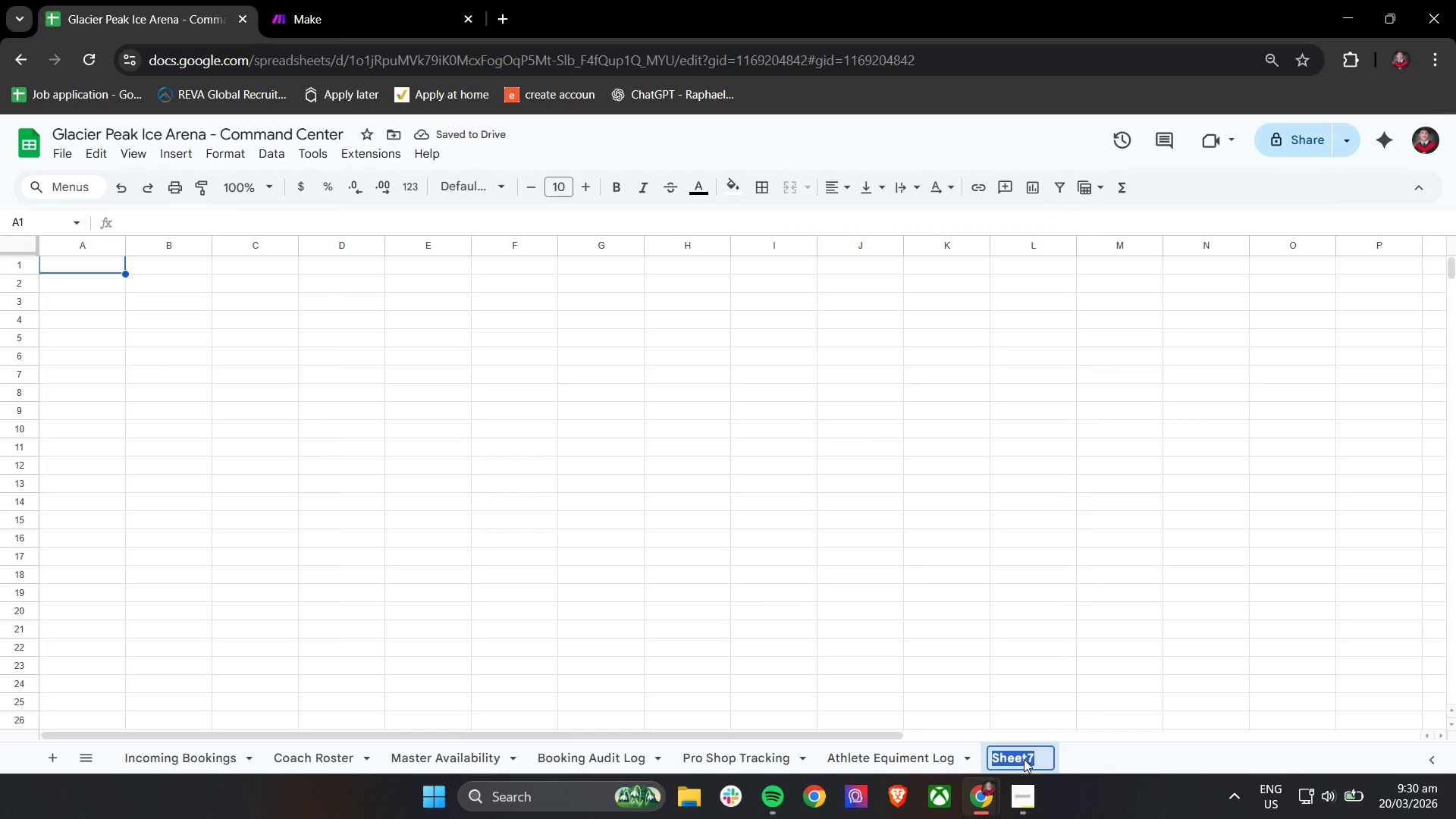 
type(Lesson att)
key(Backspace)
key(Backspace)
key(Backspace)
type(Attendance)
 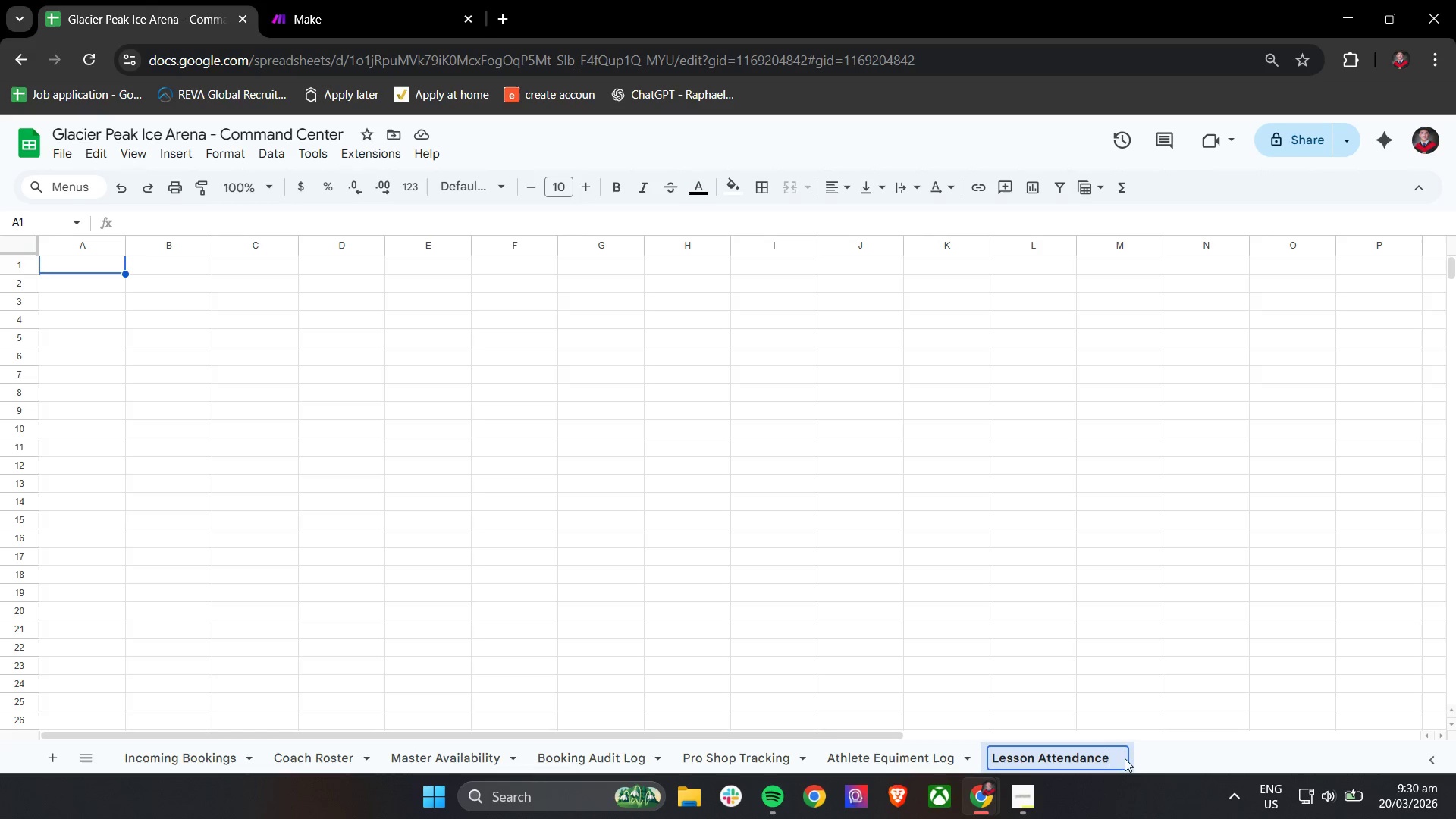 
left_click([1225, 758])
 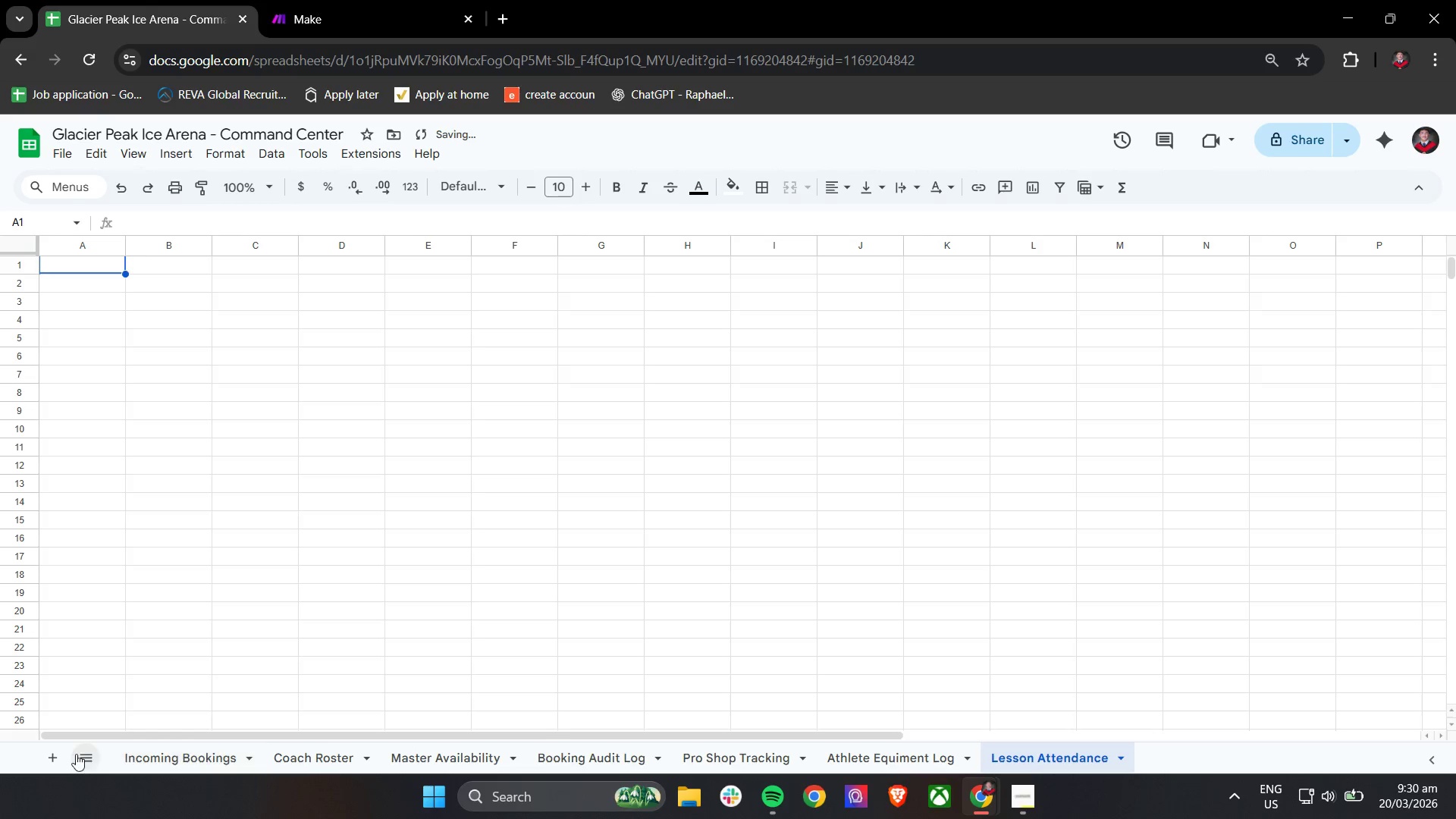 
left_click([59, 758])
 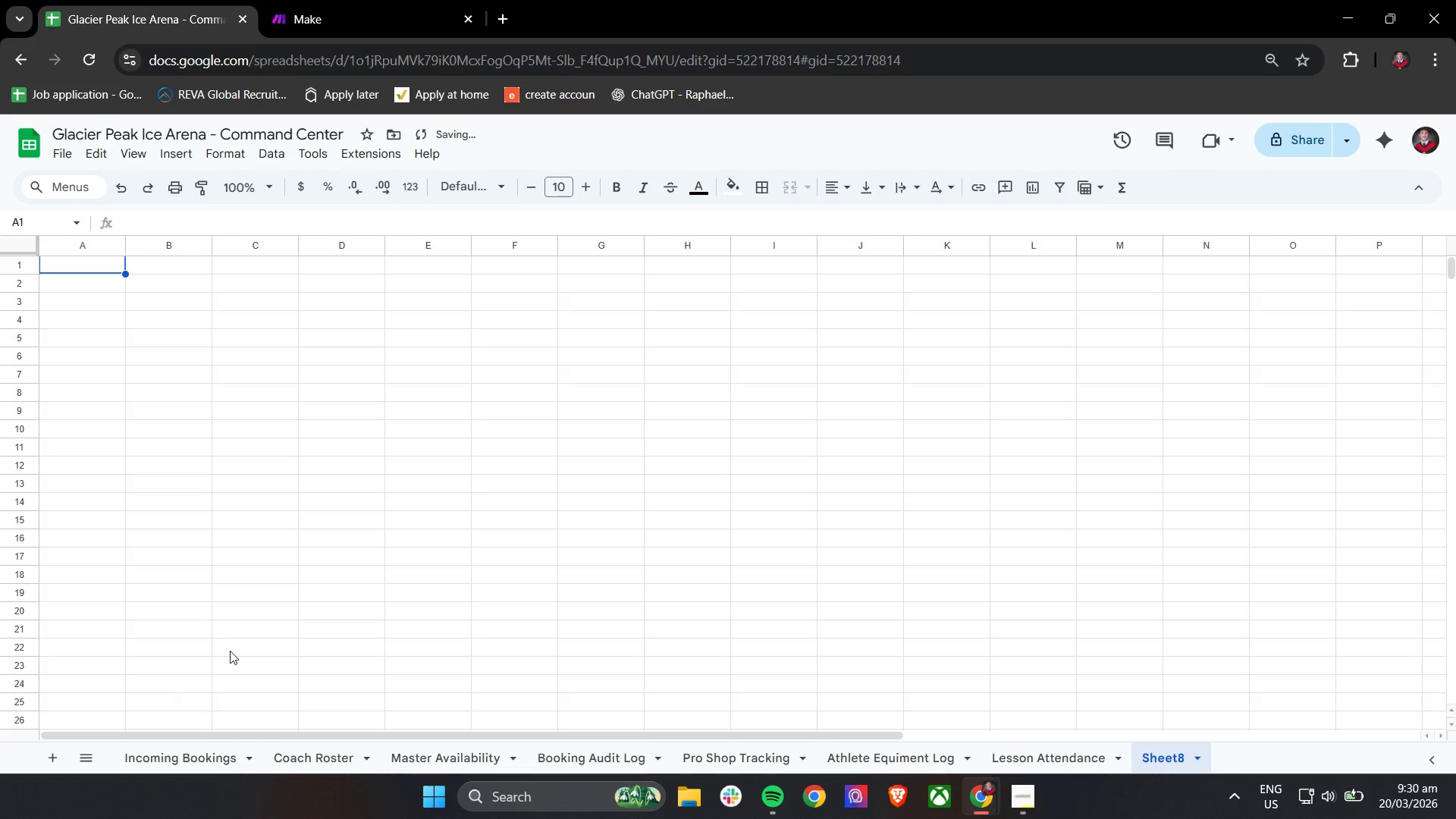 
key(Shift+ShiftLeft)
 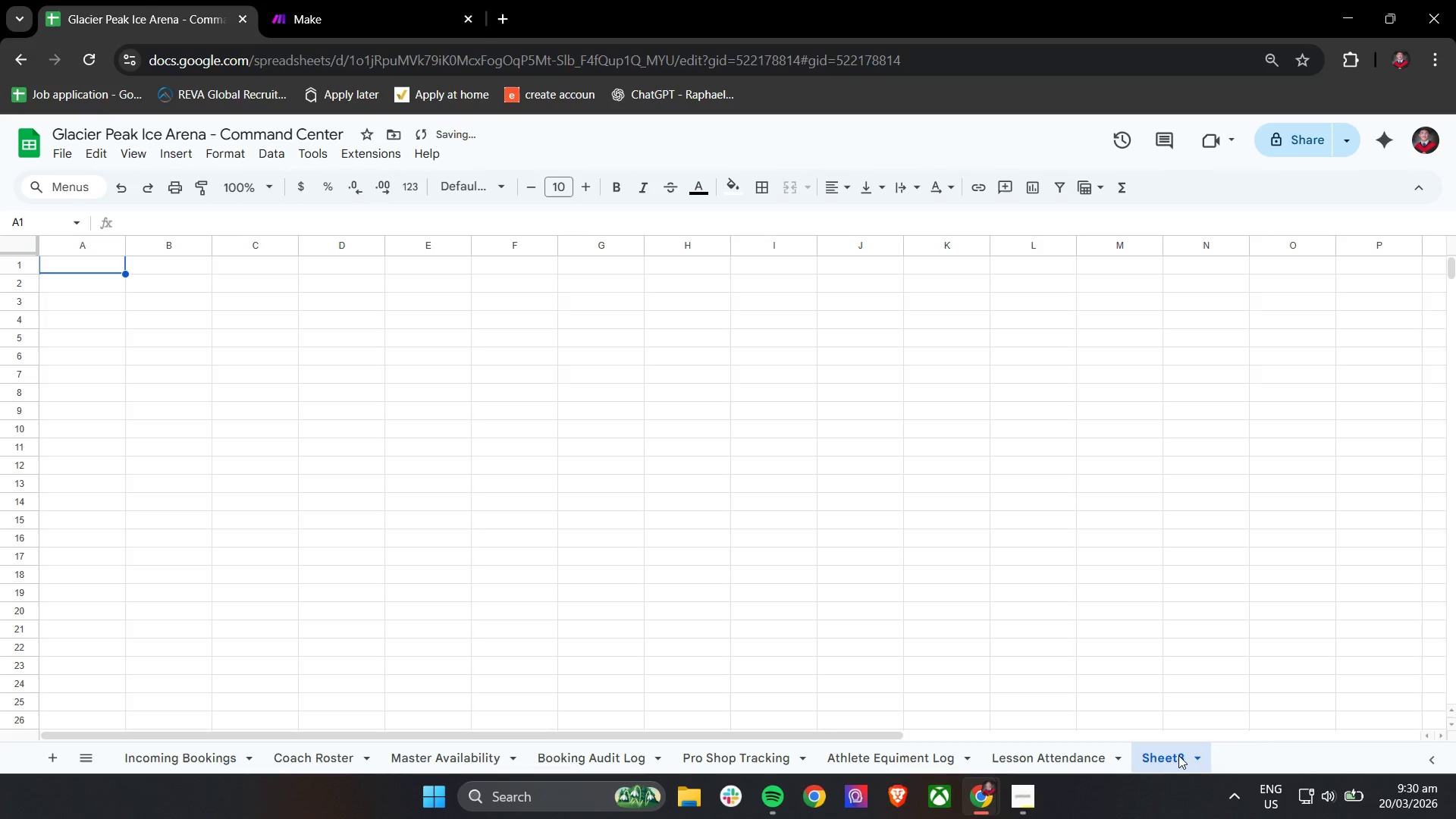 
double_click([1175, 755])
 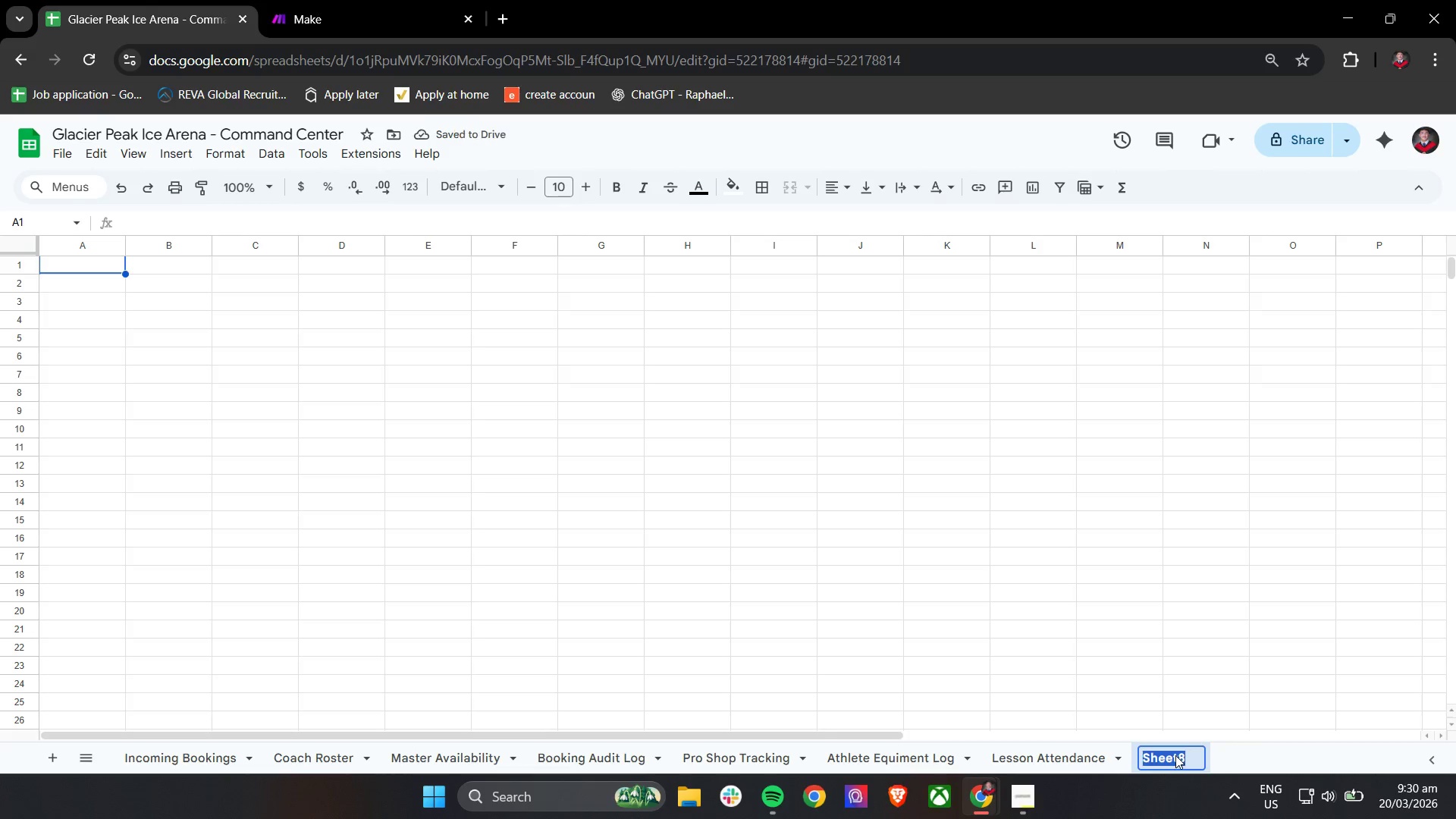 
type(Wall of Fame)
 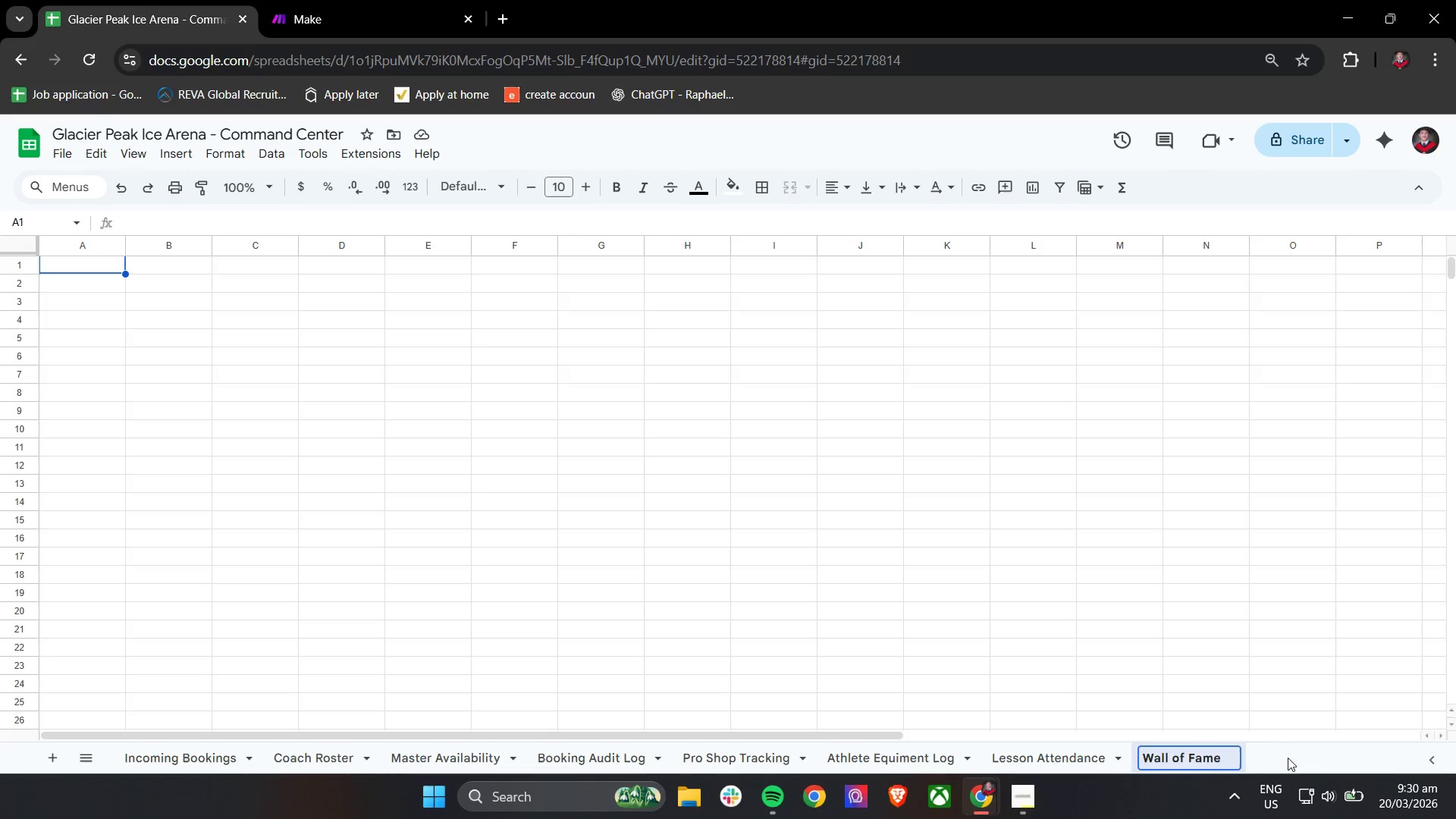 
left_click([1287, 756])
 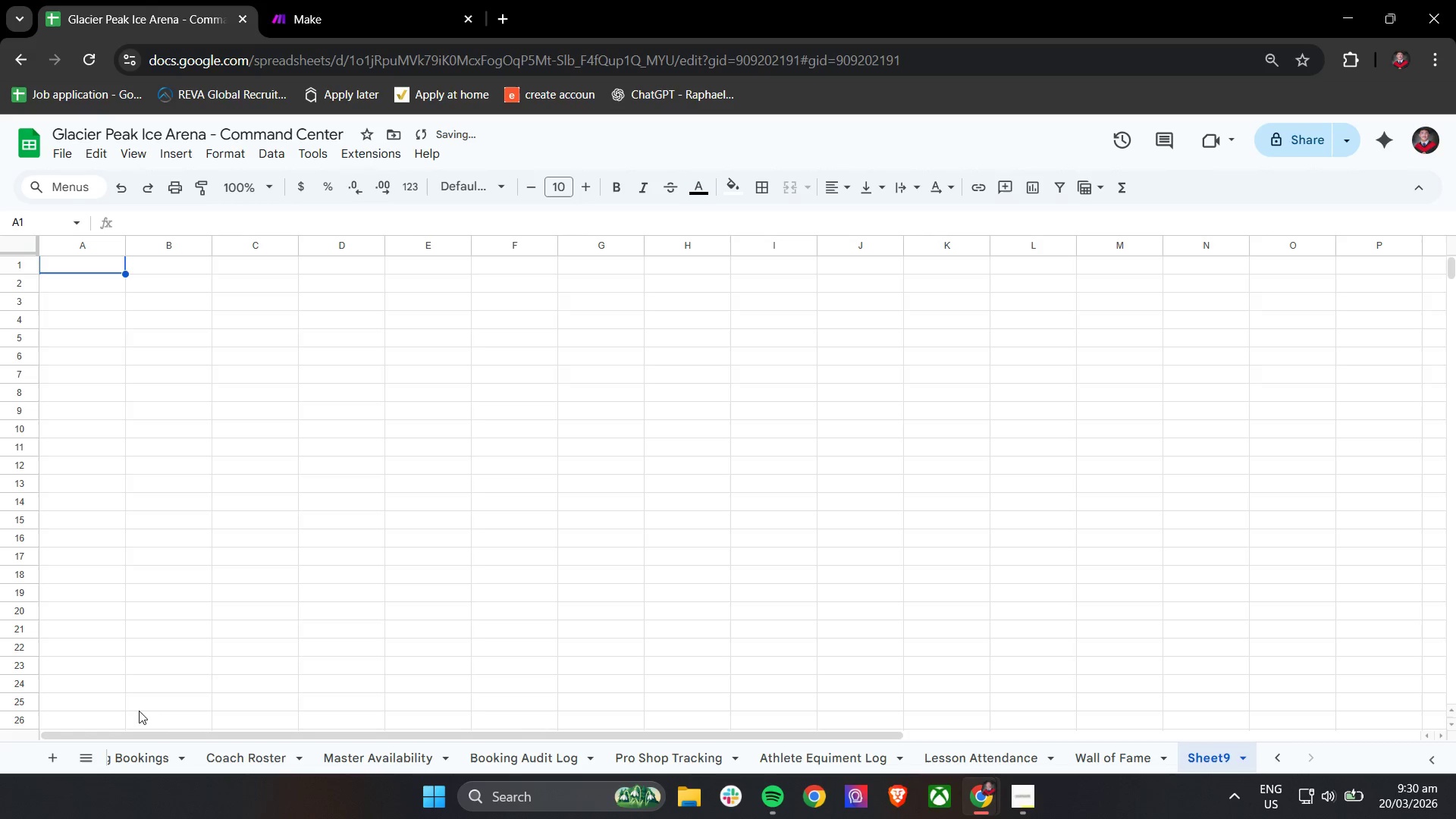 
hold_key(key=ShiftLeft, duration=0.45)
 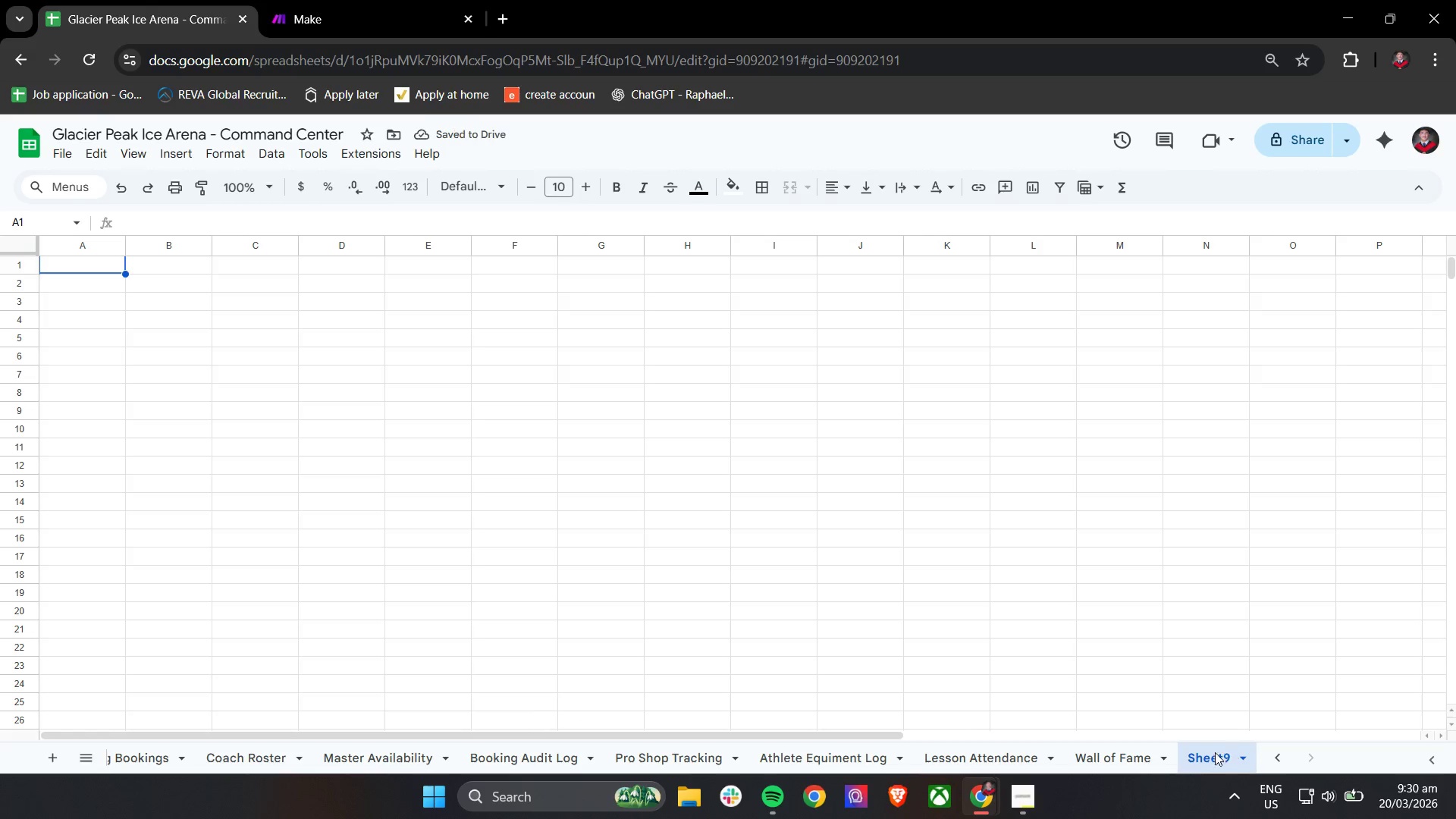 
double_click([1198, 754])
 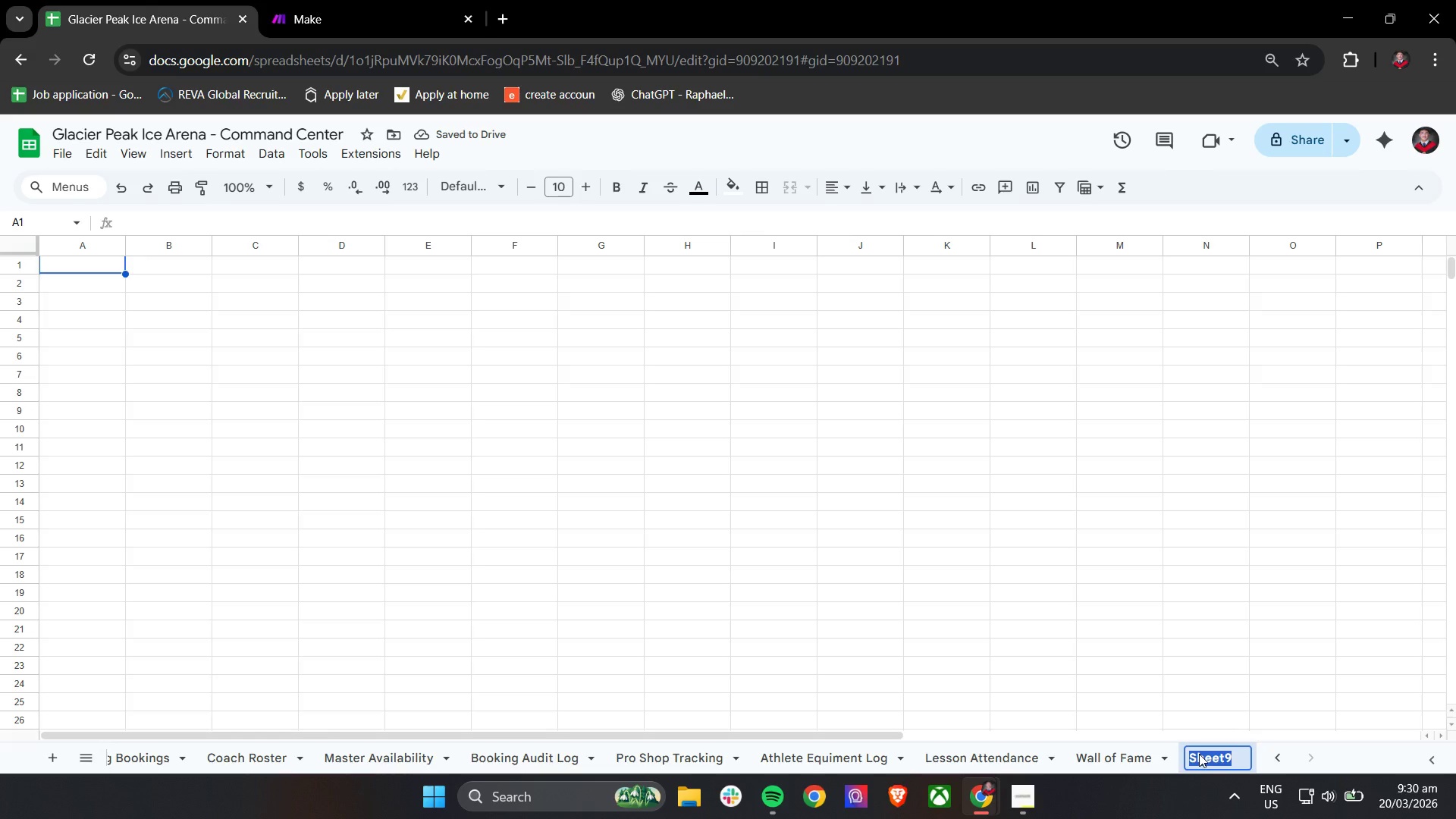 
type(Error Log)
 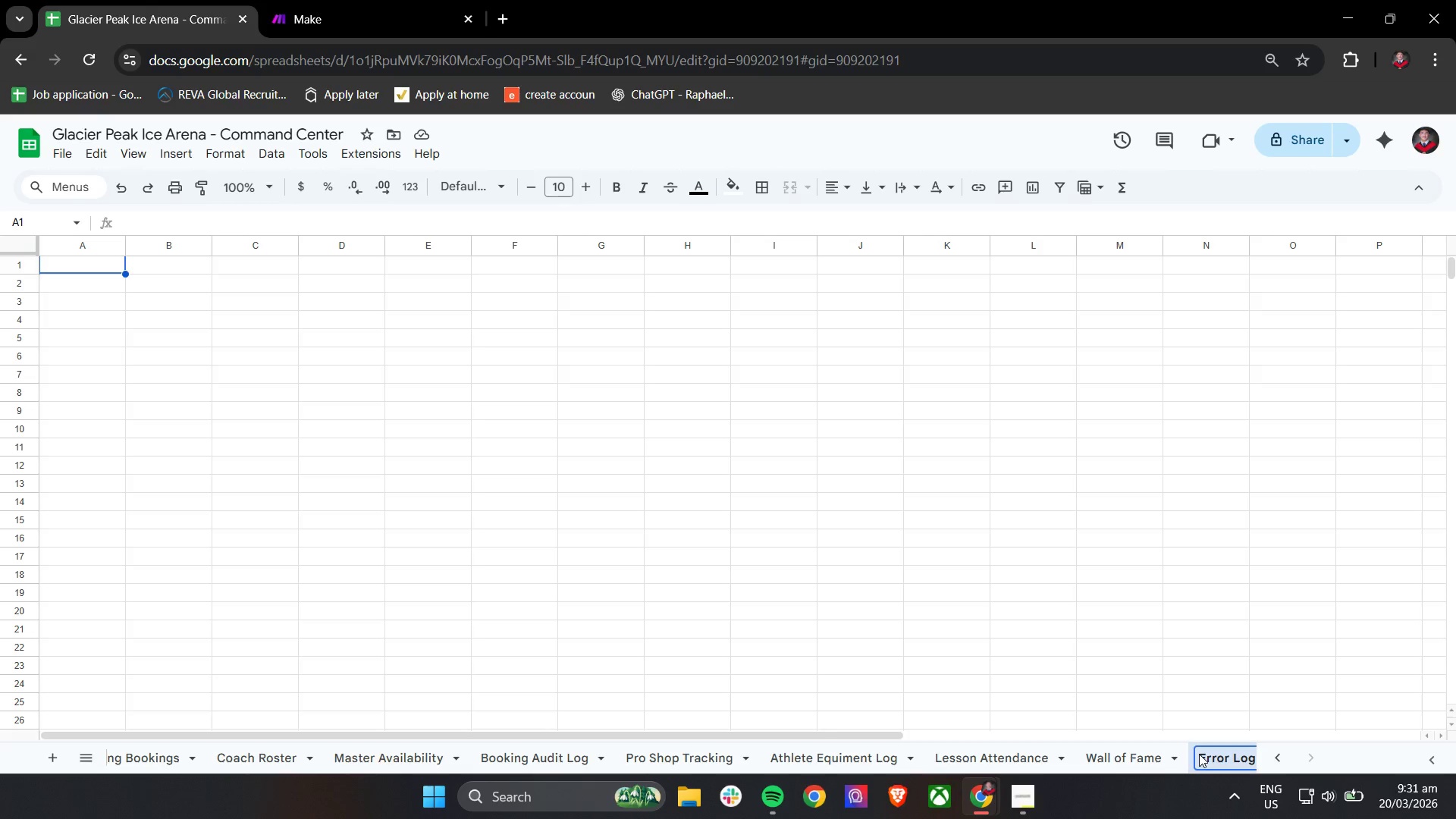 
scroll: coordinate [1201, 754], scroll_direction: up, amount: 1.0
 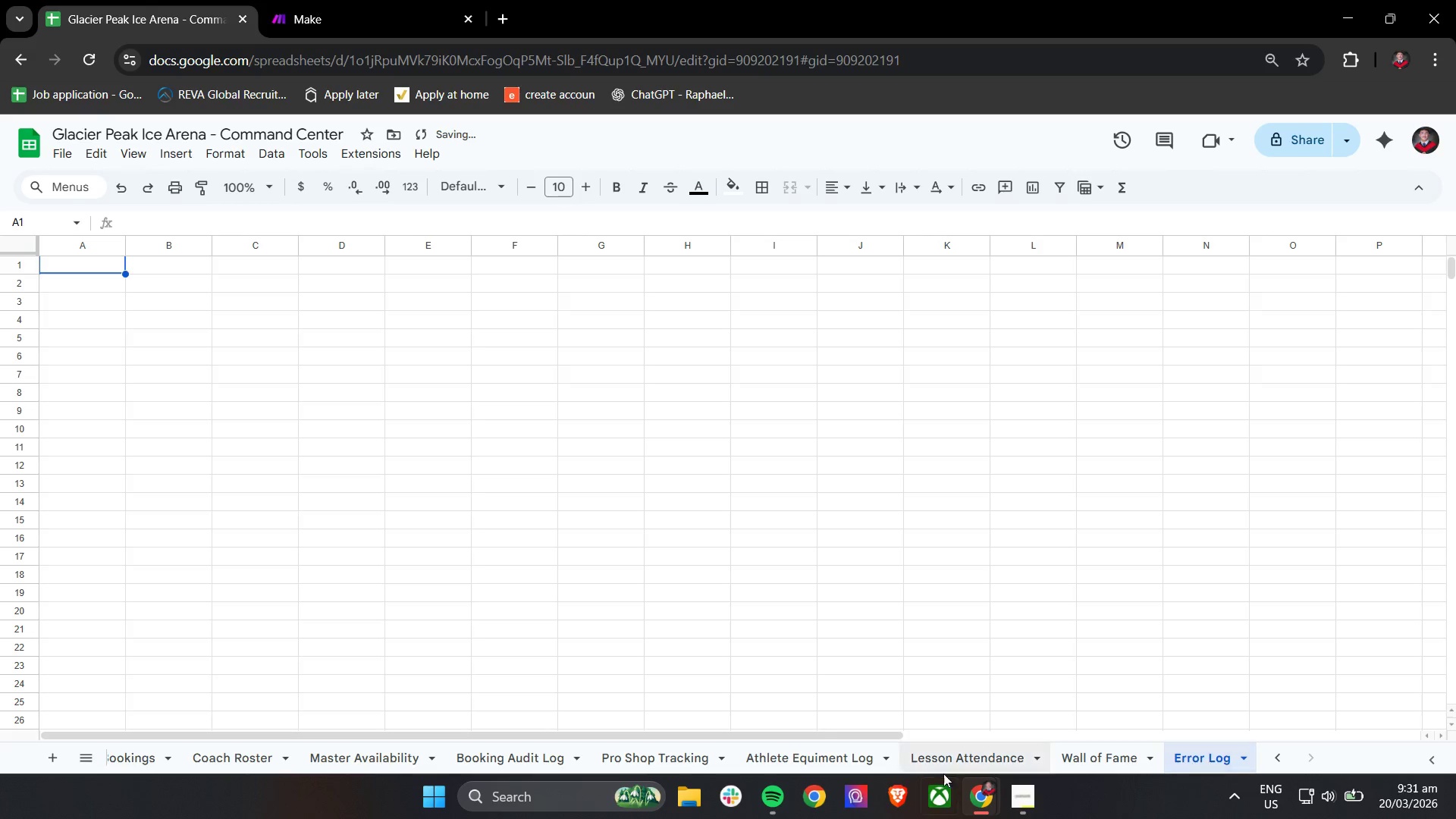 
hold_key(key=ShiftLeft, duration=0.84)
 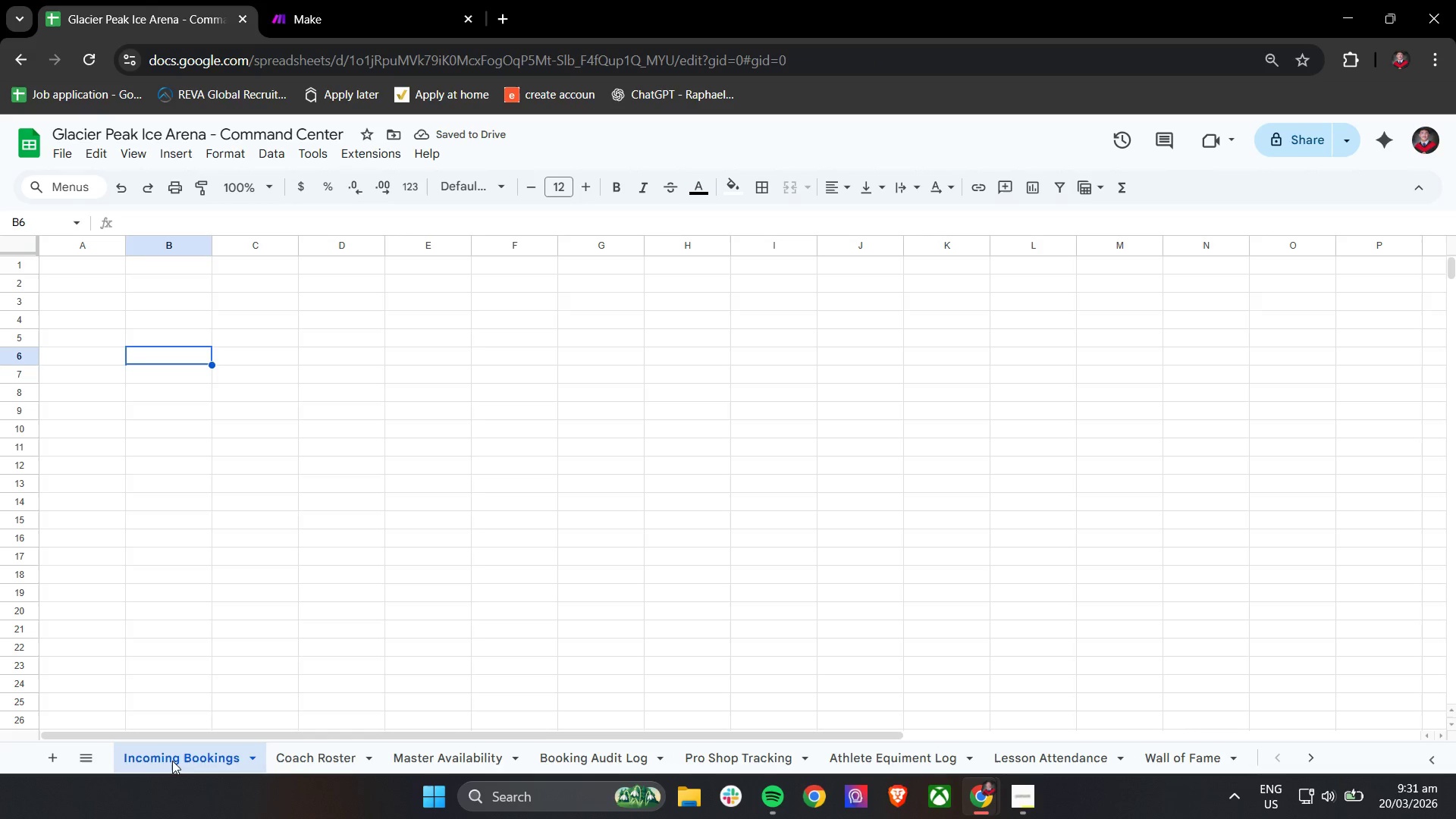 
left_click([172, 761])
 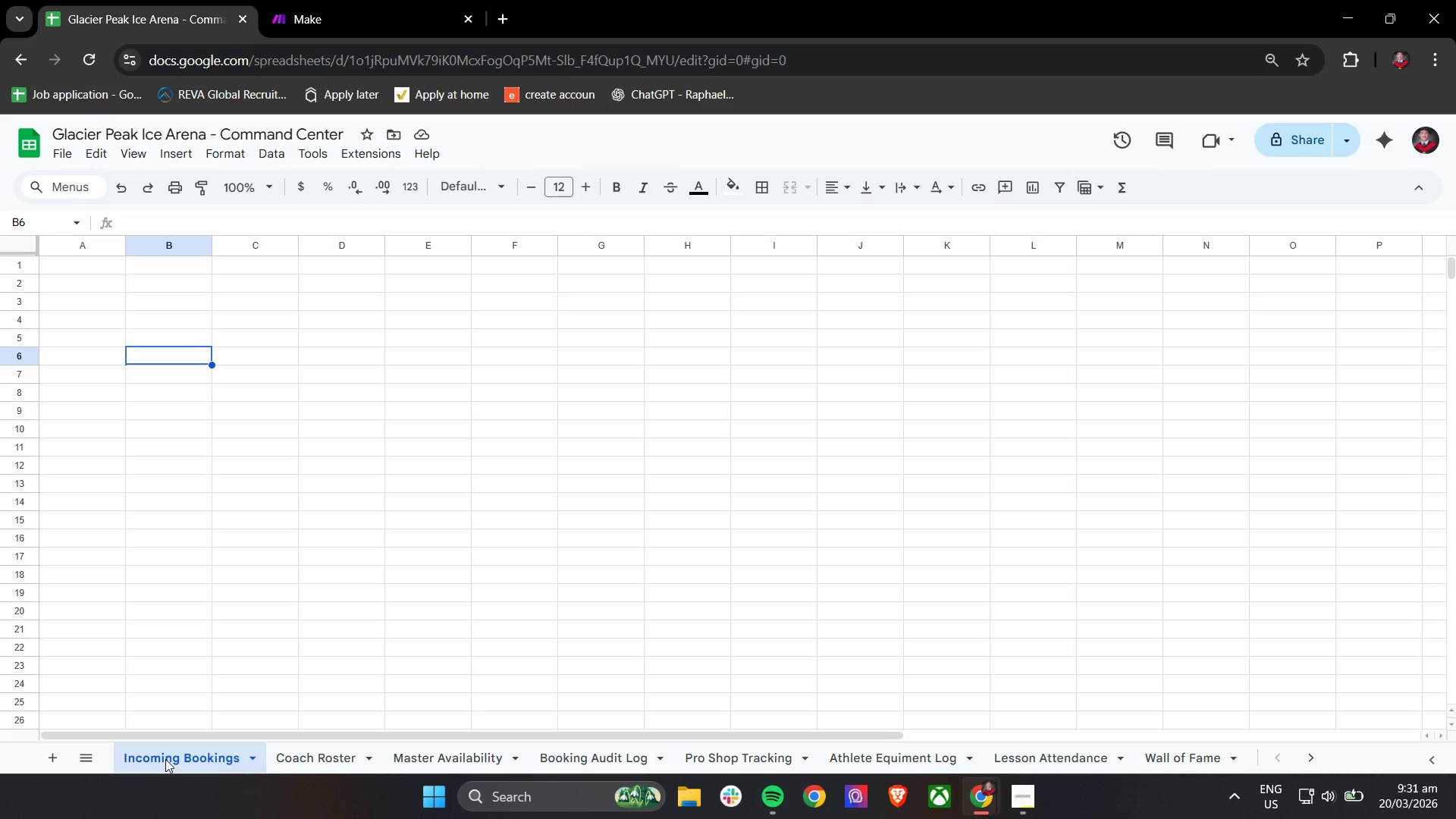 
scroll: coordinate [183, 761], scroll_direction: up, amount: 6.0
 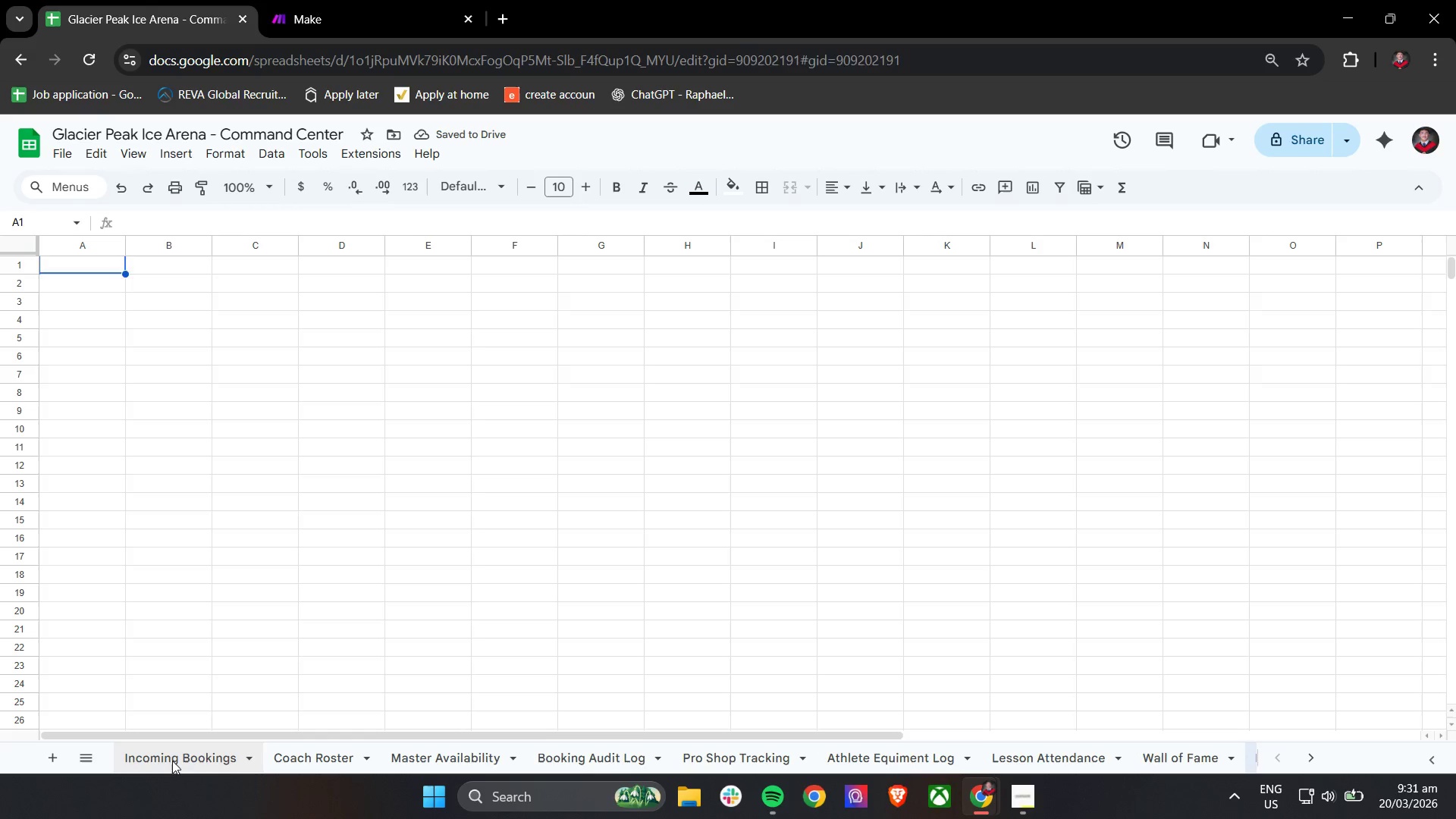 
double_click([99, 265])
 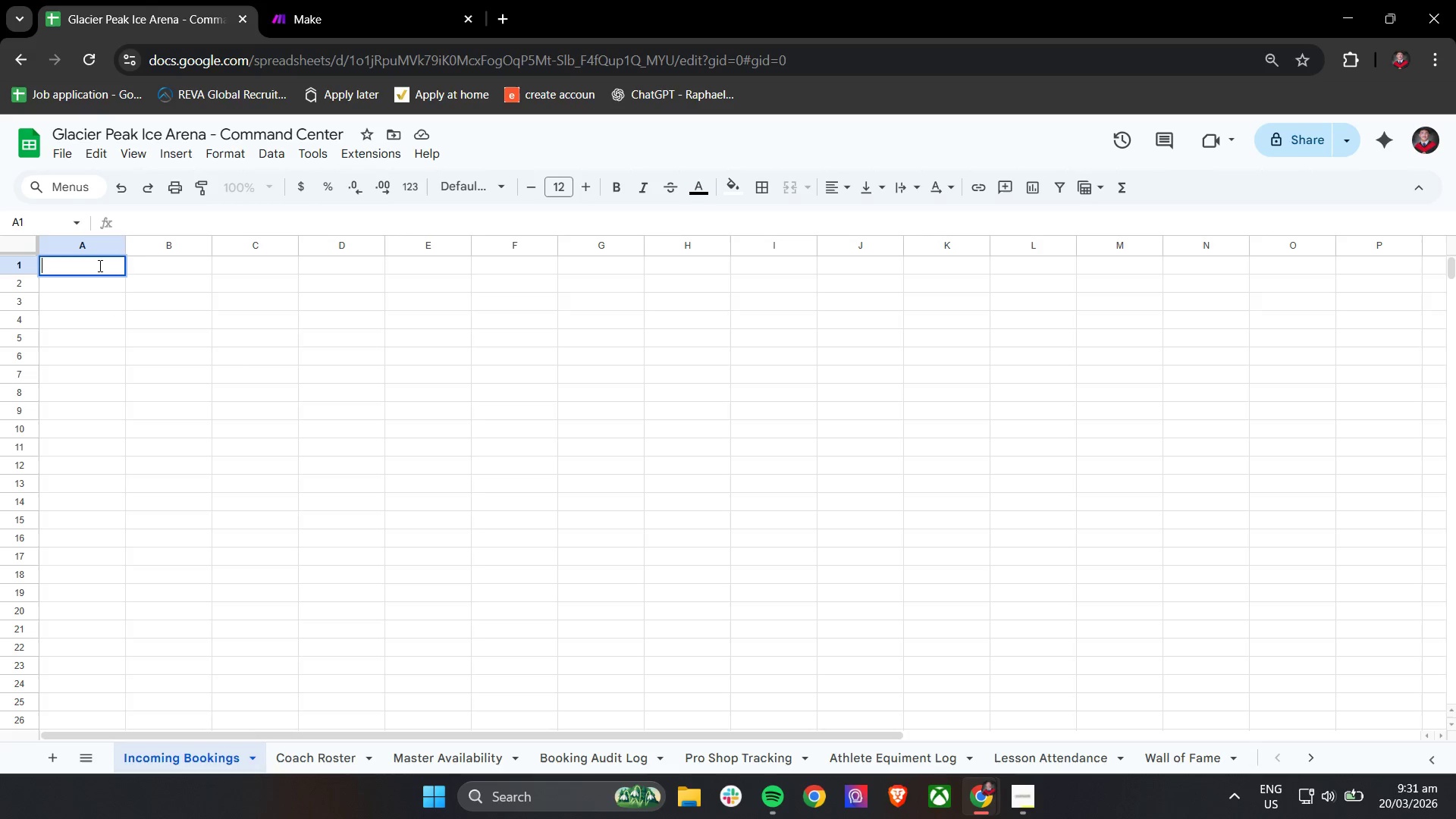 
type(Booking ID)
key(Tab)
 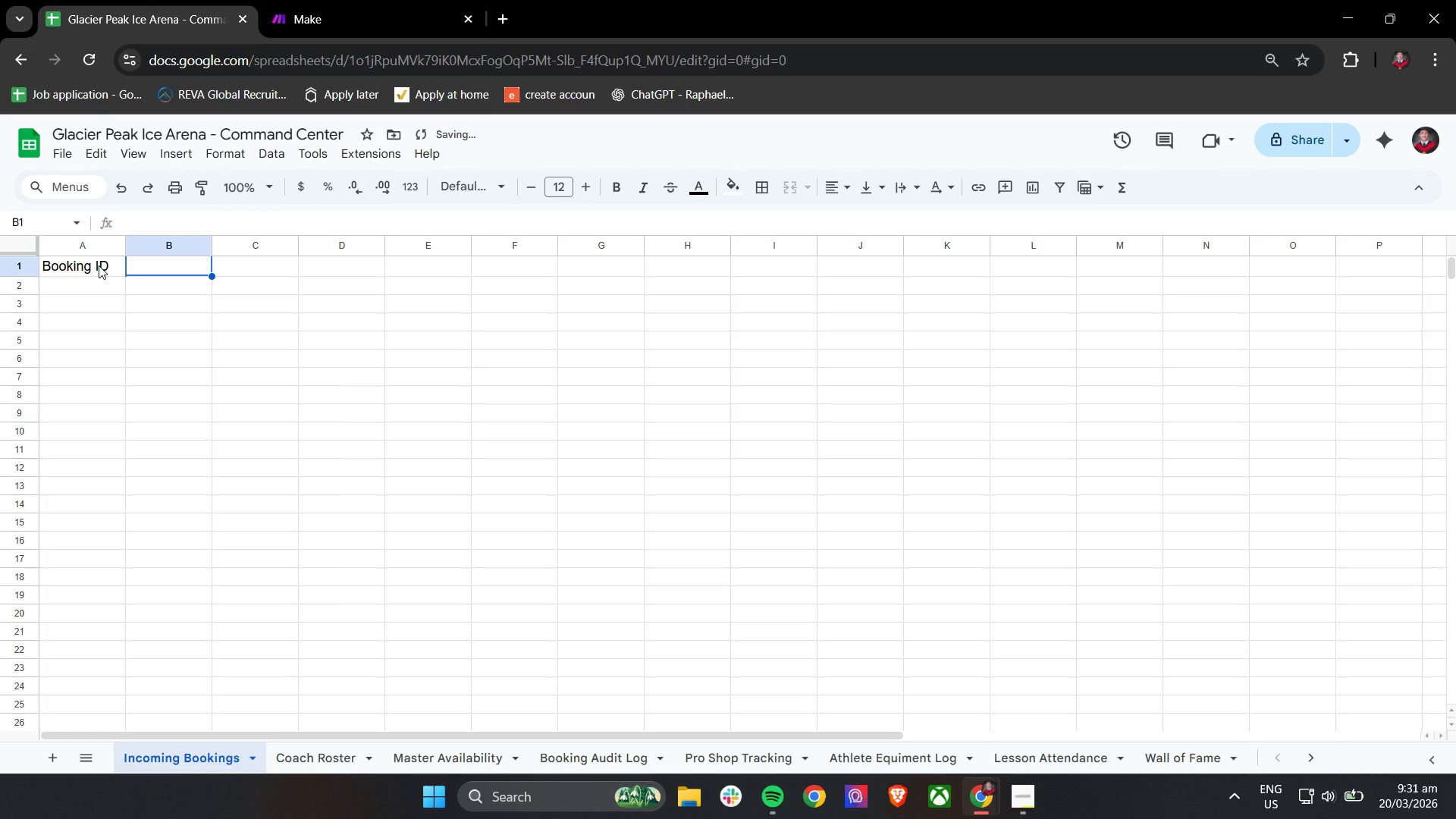 
type(Booking Source)
 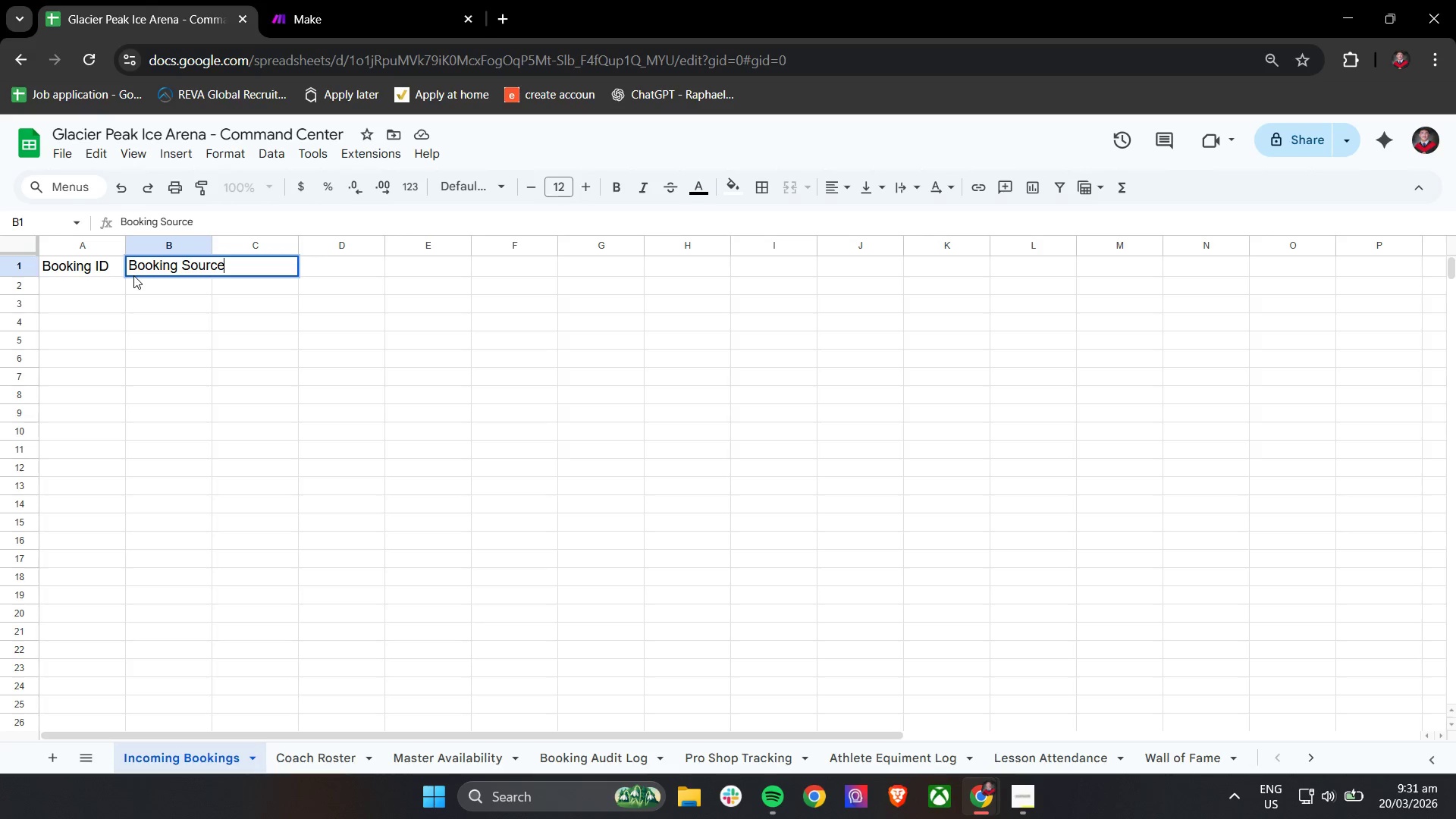 
left_click_drag(start_coordinate=[214, 249], to_coordinate=[249, 250])
 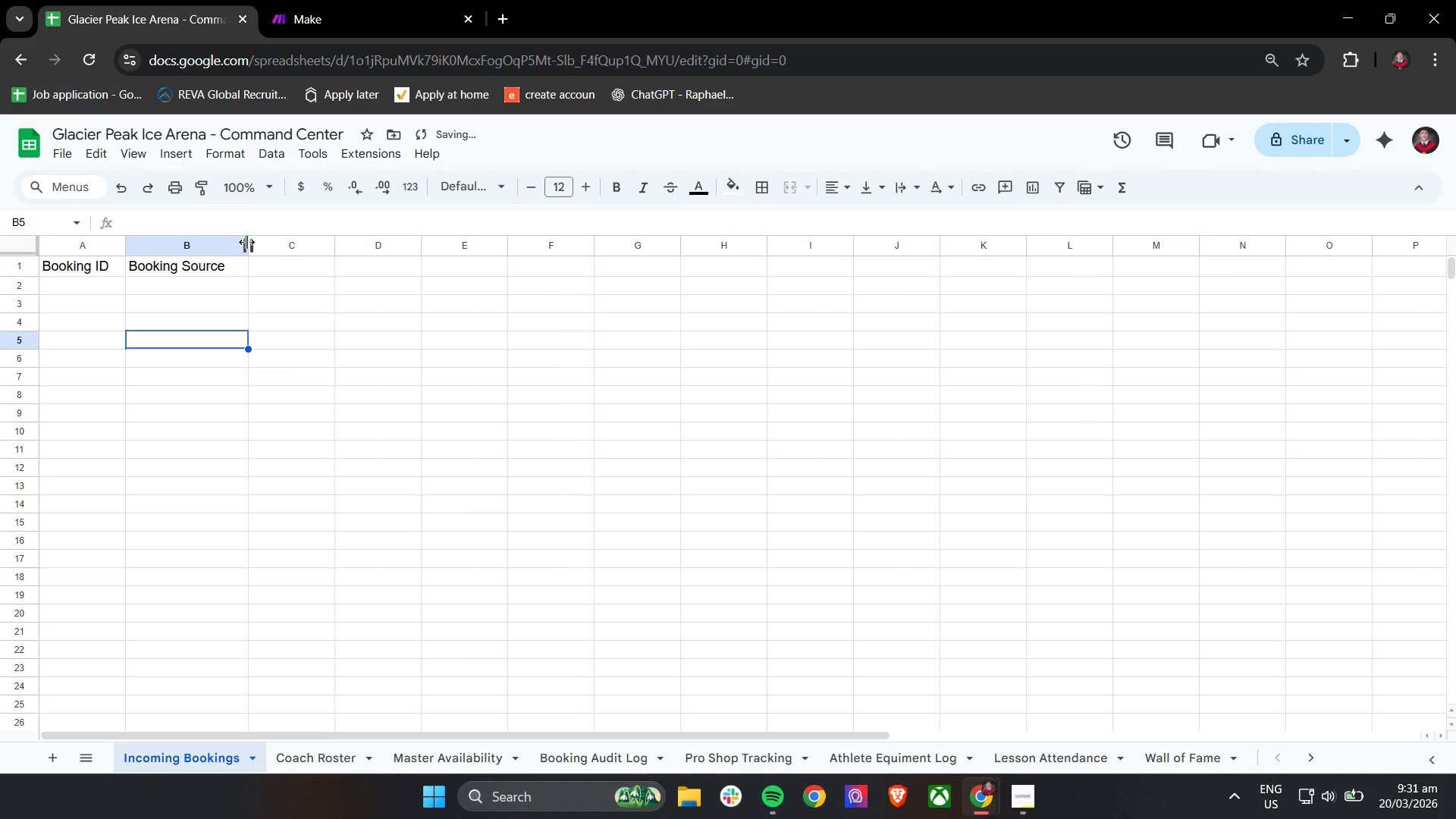 
left_click_drag(start_coordinate=[249, 243], to_coordinate=[263, 248])
 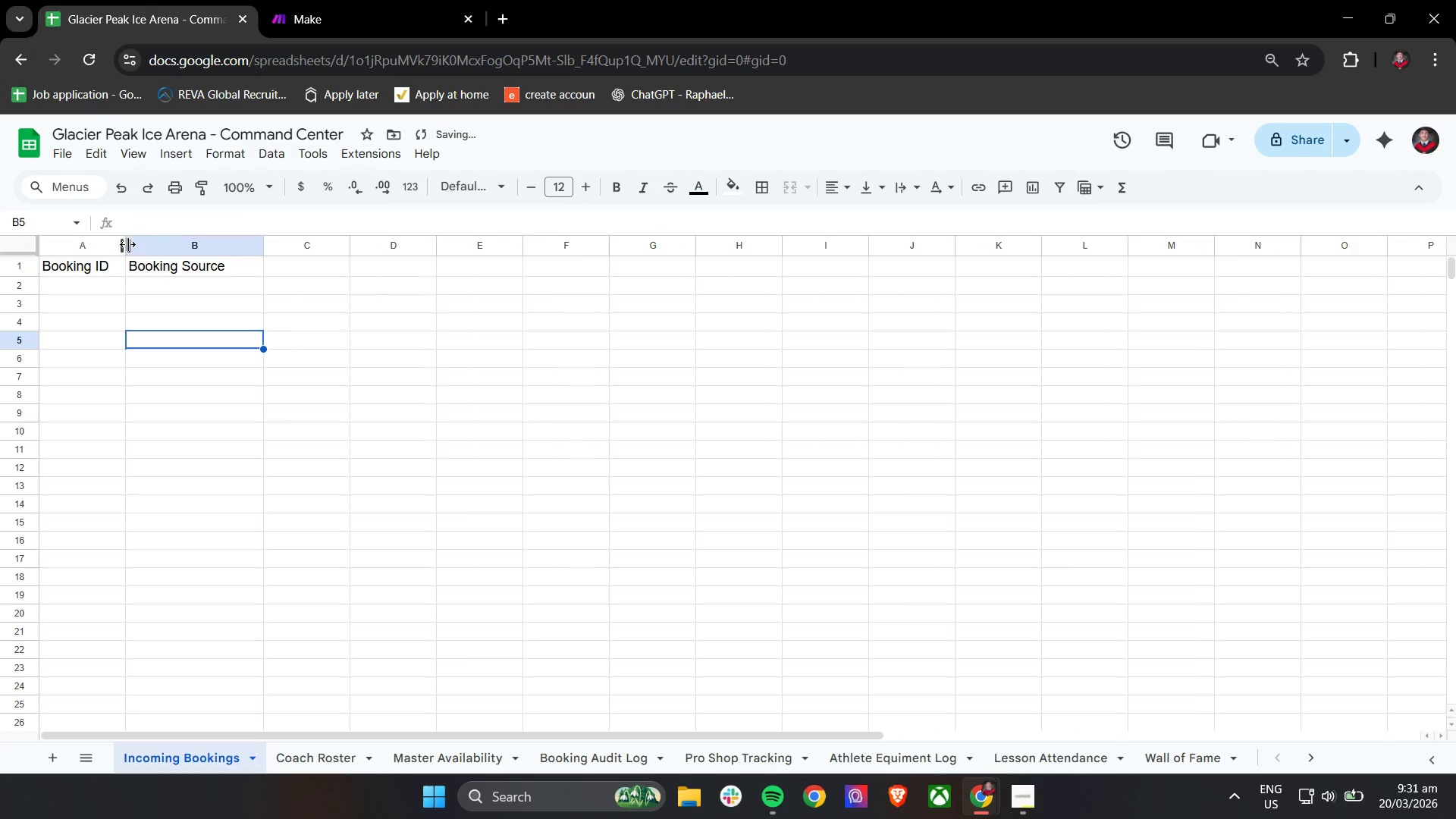 
left_click_drag(start_coordinate=[126, 245], to_coordinate=[140, 253])
 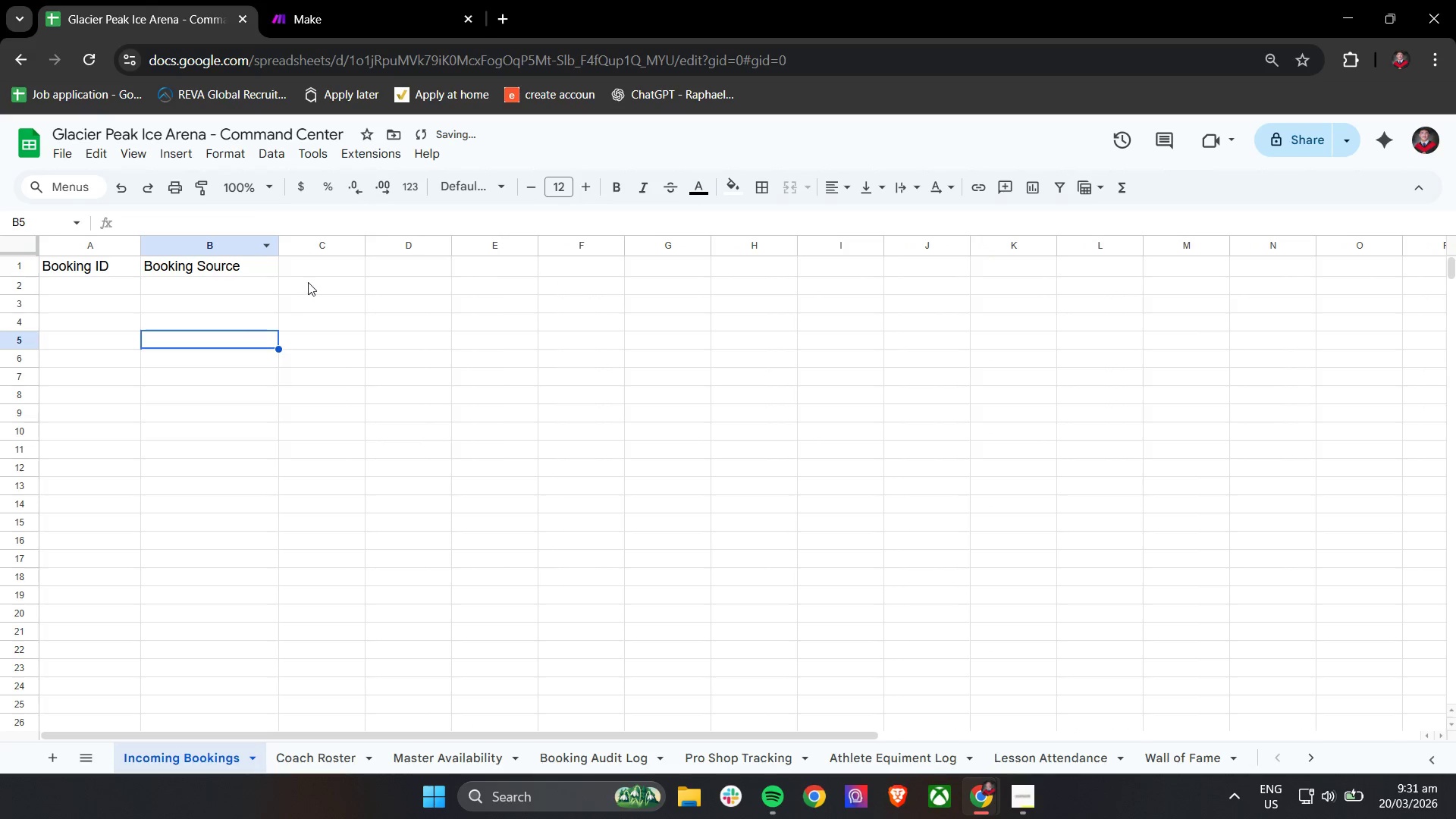 
left_click([313, 271])
 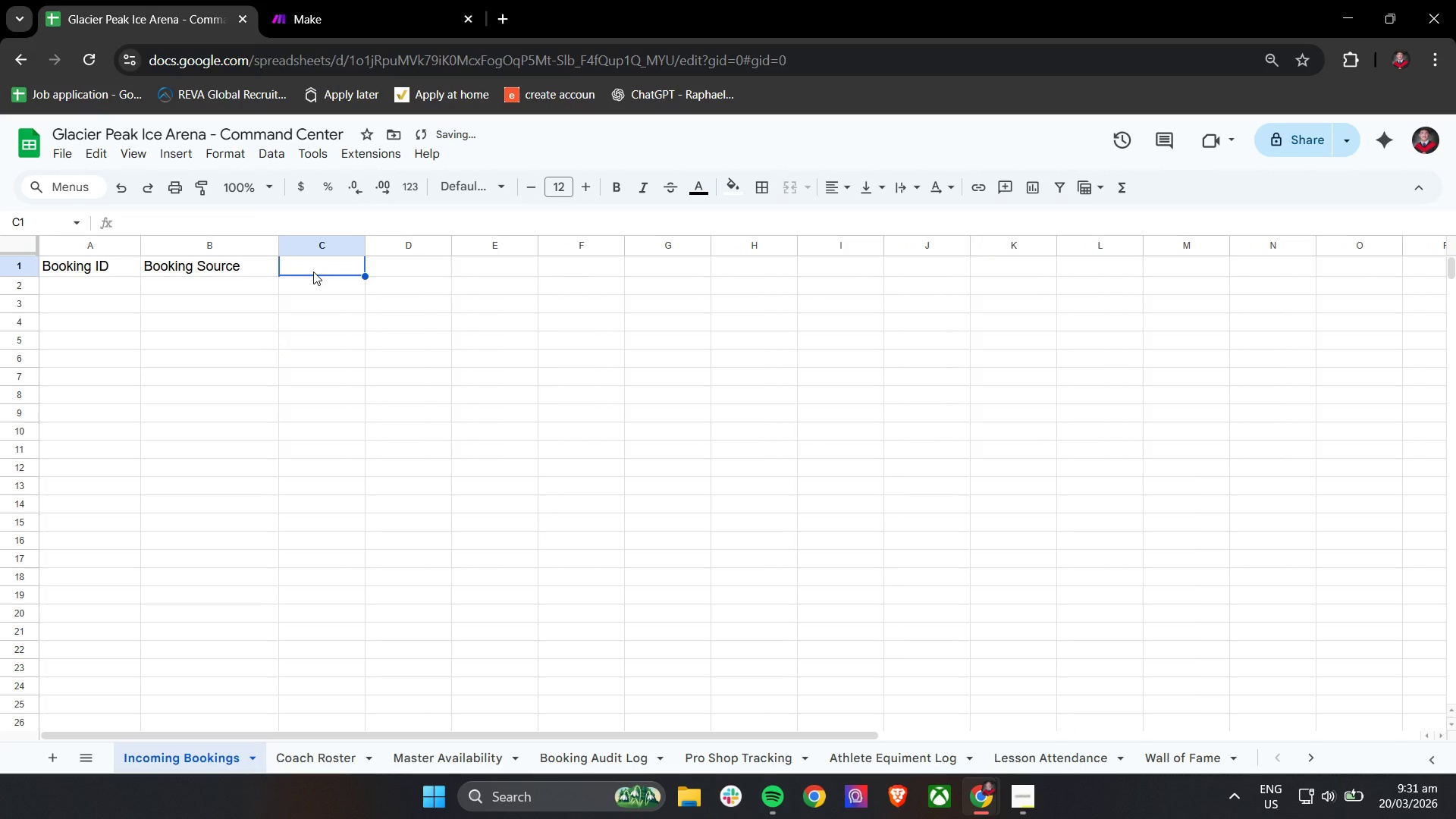 
type(Customer Name)
 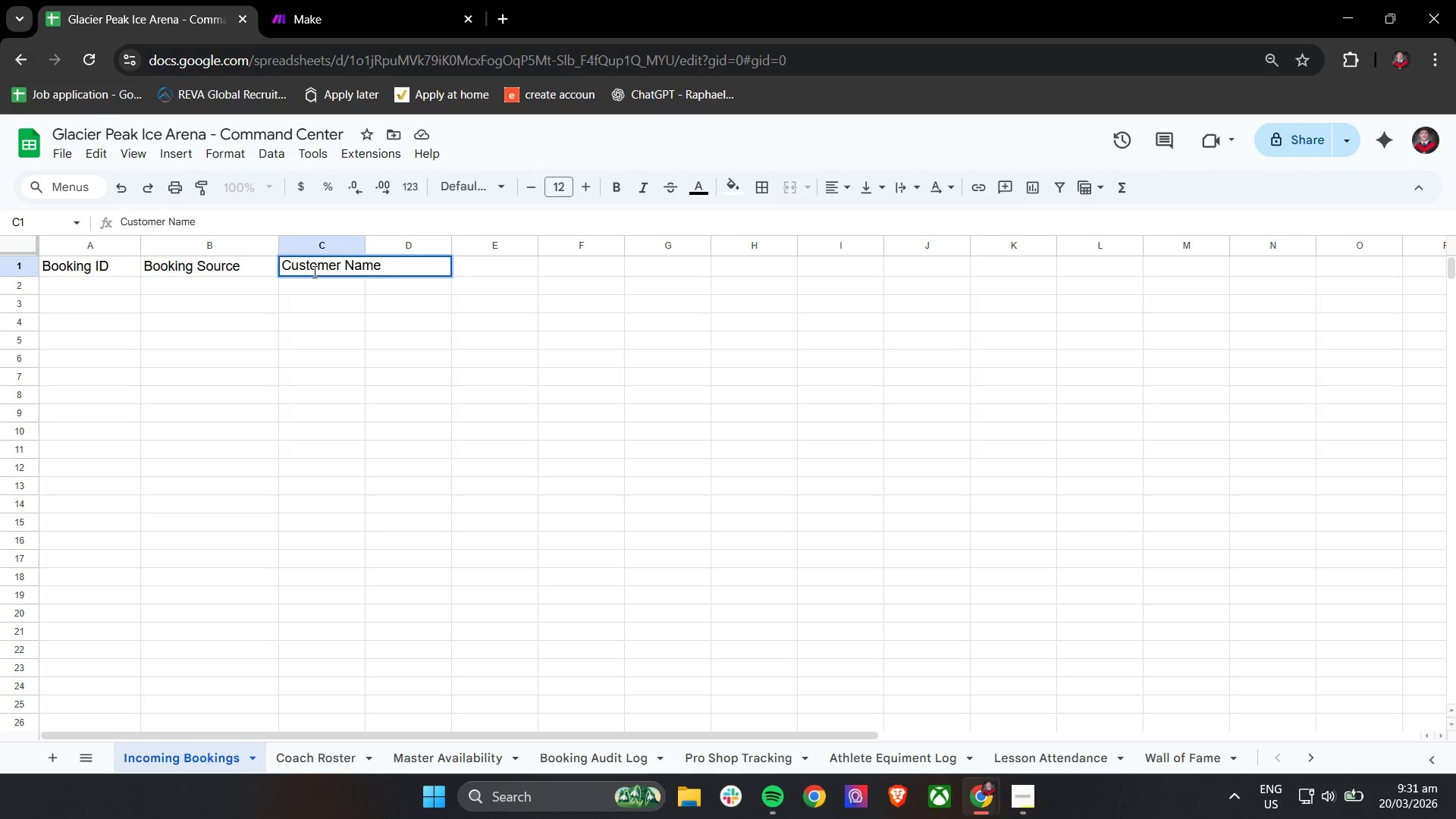 
left_click_drag(start_coordinate=[366, 246], to_coordinate=[403, 251])
 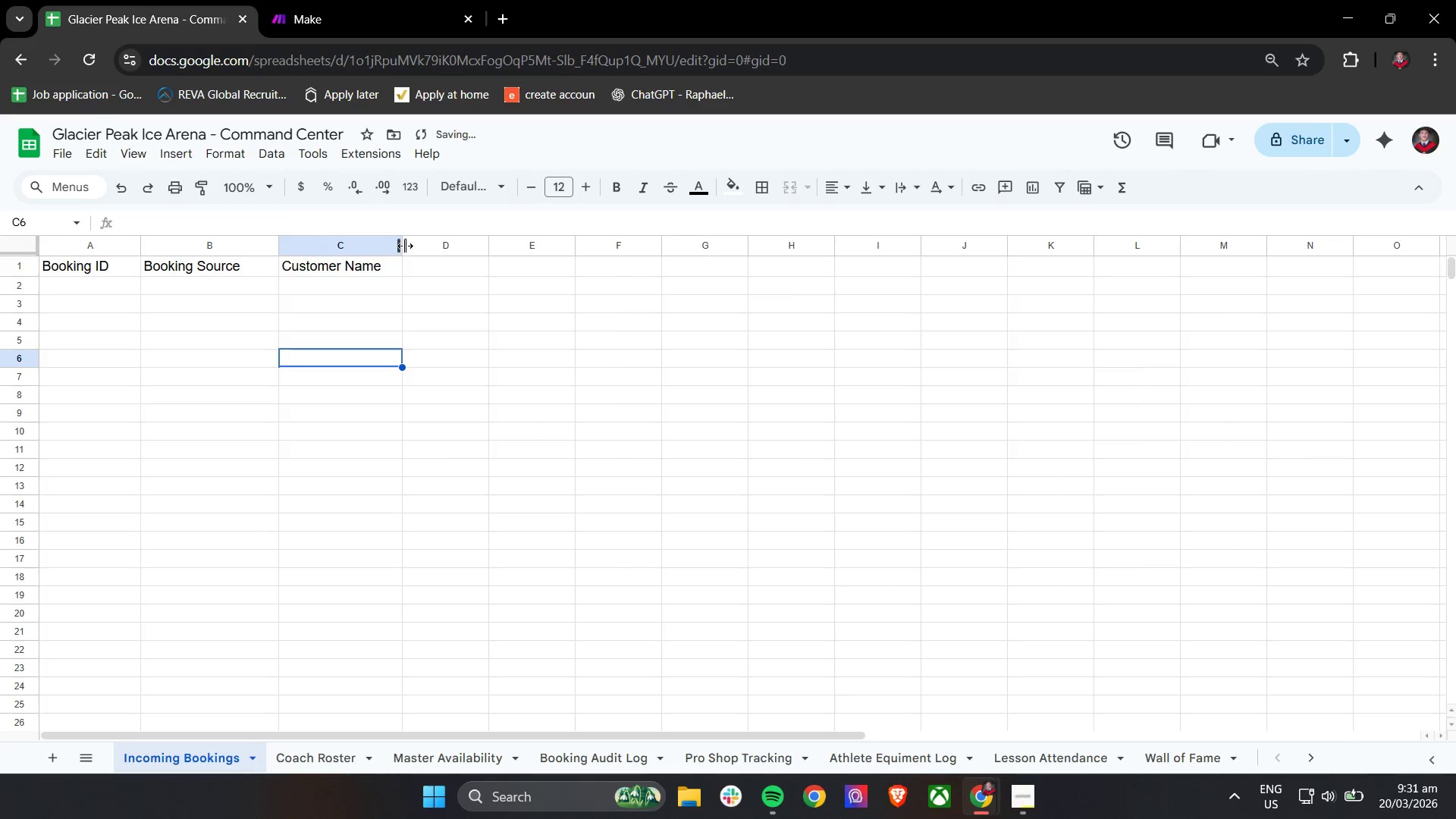 
left_click_drag(start_coordinate=[403, 245], to_coordinate=[425, 250])
 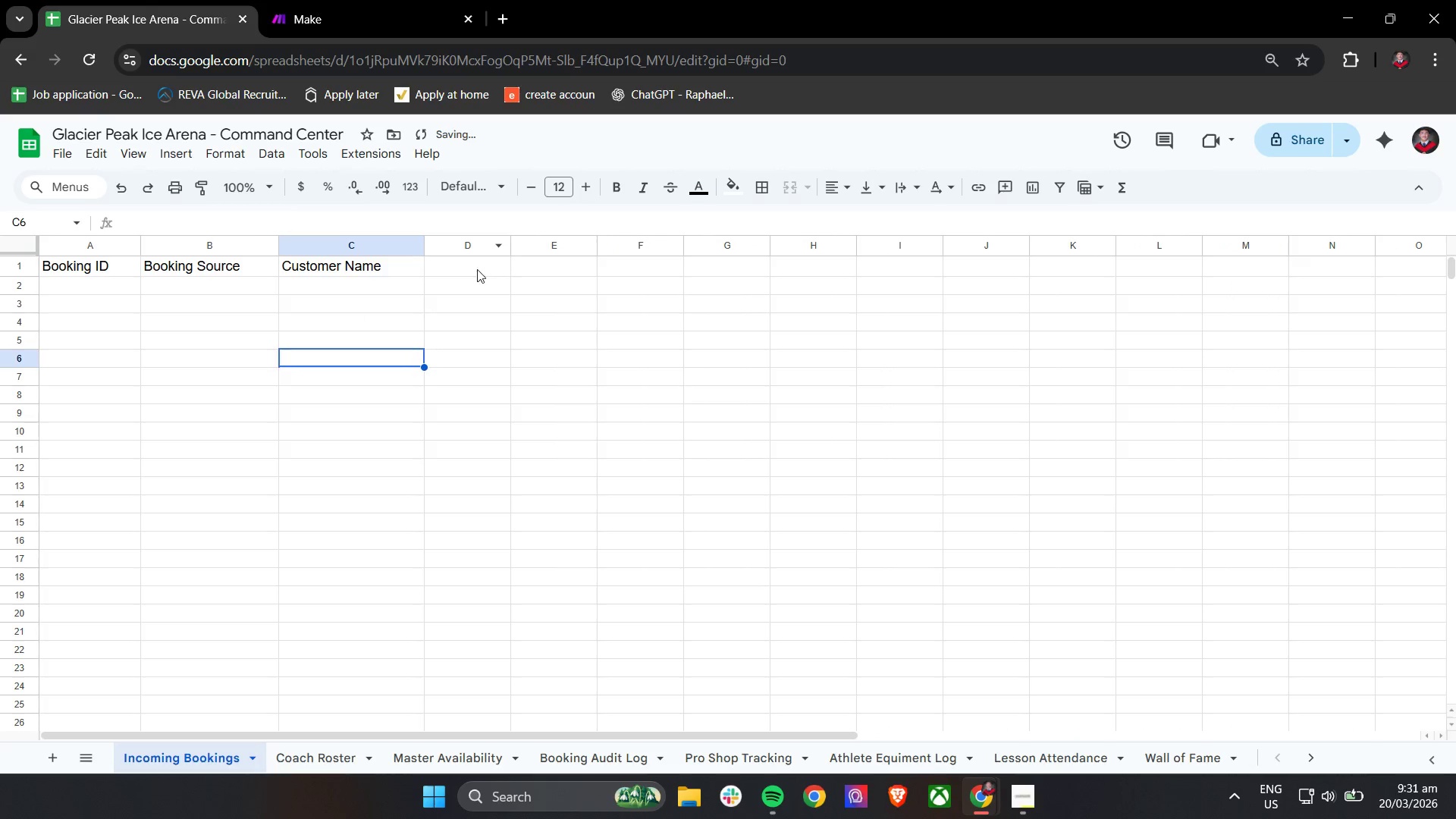 
left_click([479, 269])
 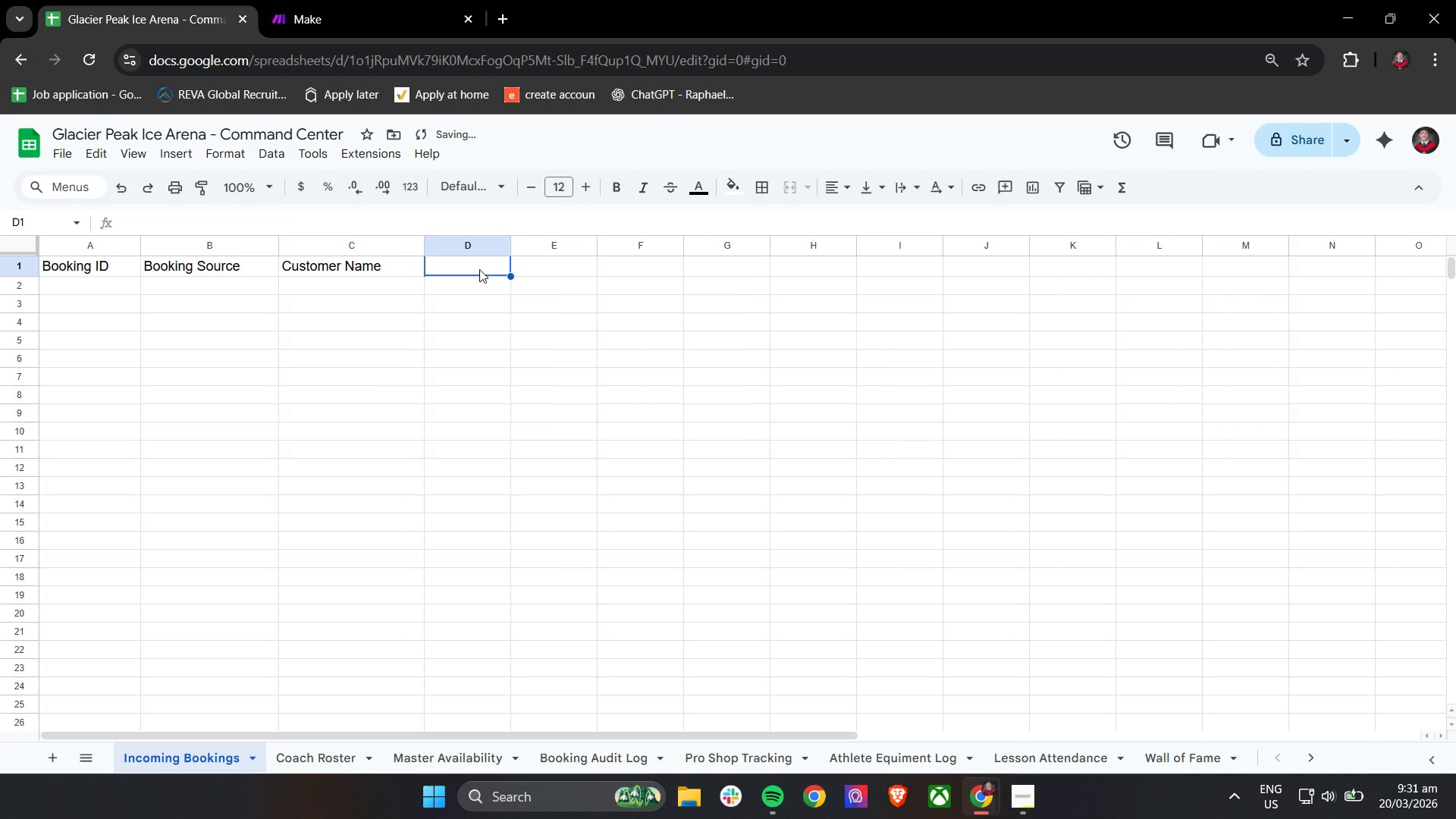 
type(Customer Email)
 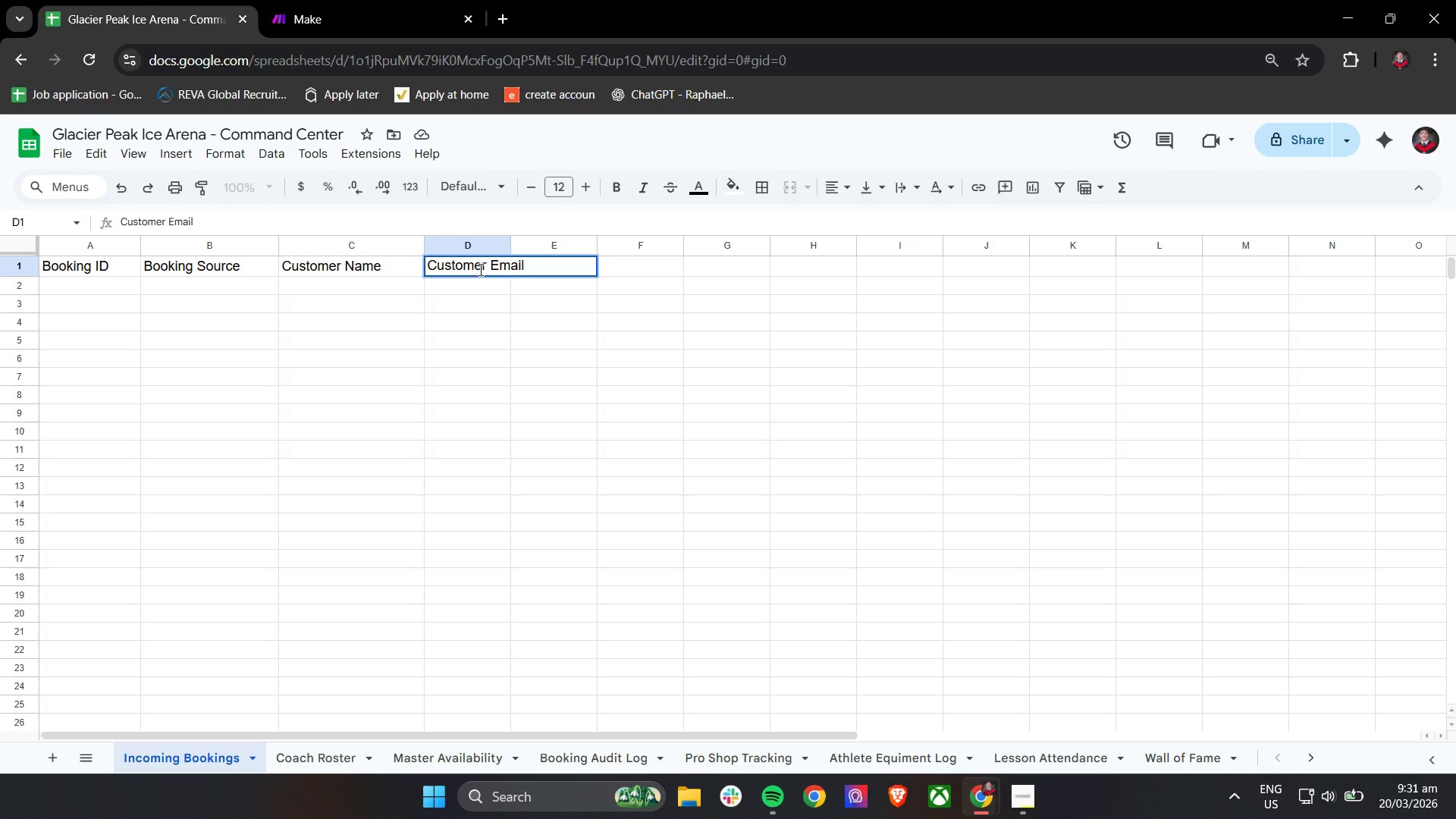 
left_click([489, 358])
 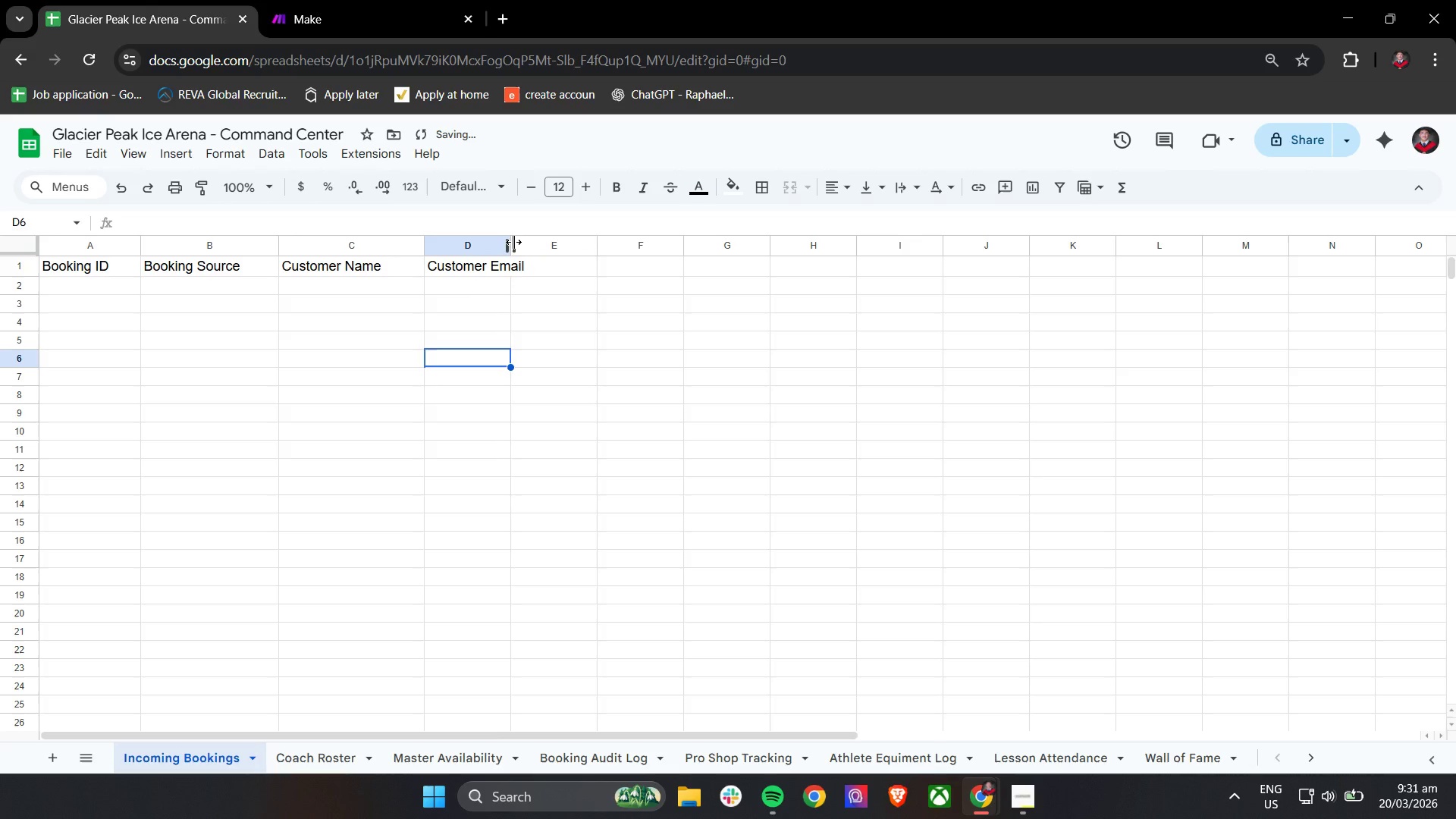 
left_click_drag(start_coordinate=[513, 242], to_coordinate=[552, 246])
 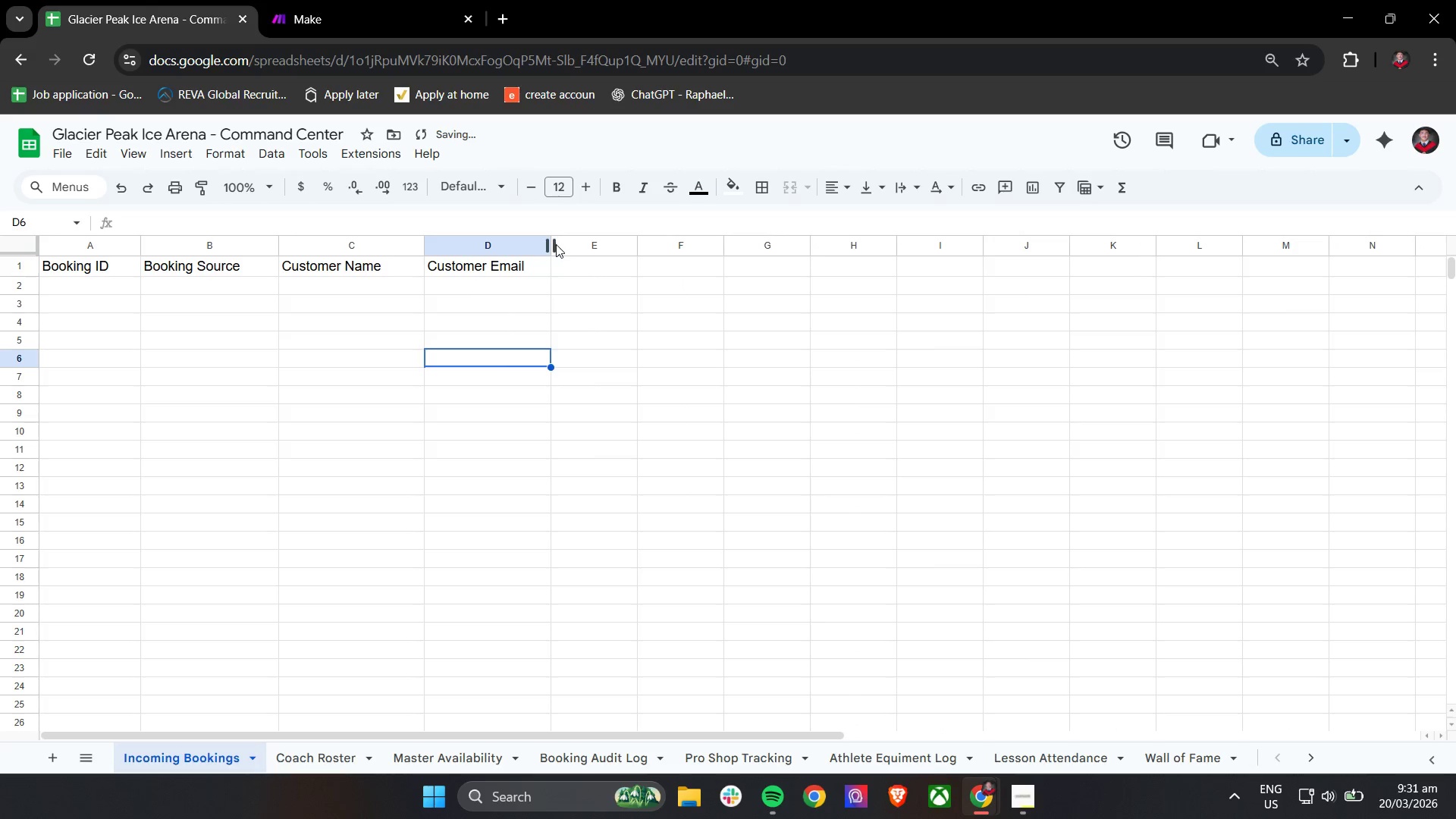 
left_click_drag(start_coordinate=[555, 243], to_coordinate=[572, 244])
 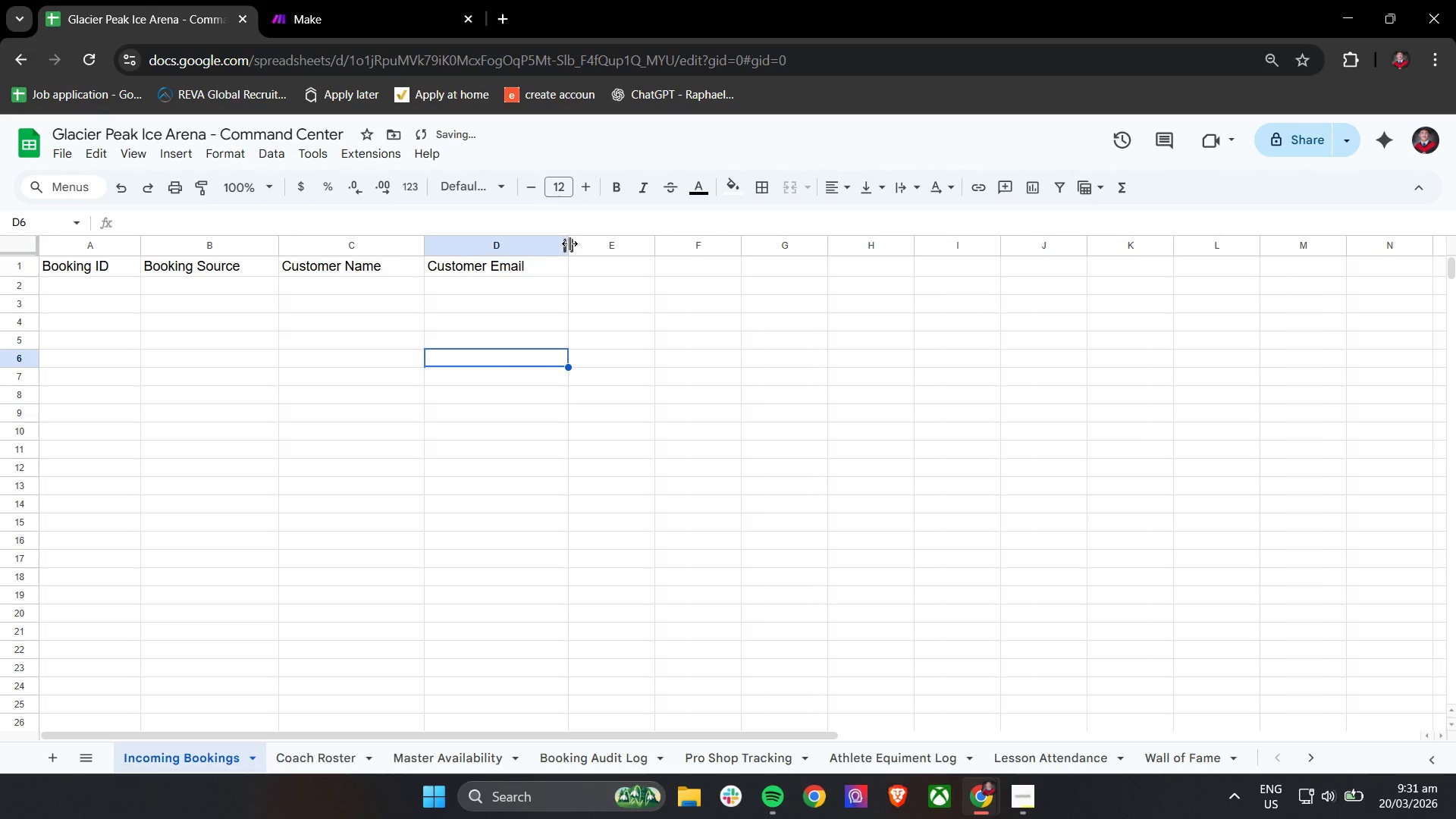 
left_click_drag(start_coordinate=[569, 243], to_coordinate=[607, 238])
 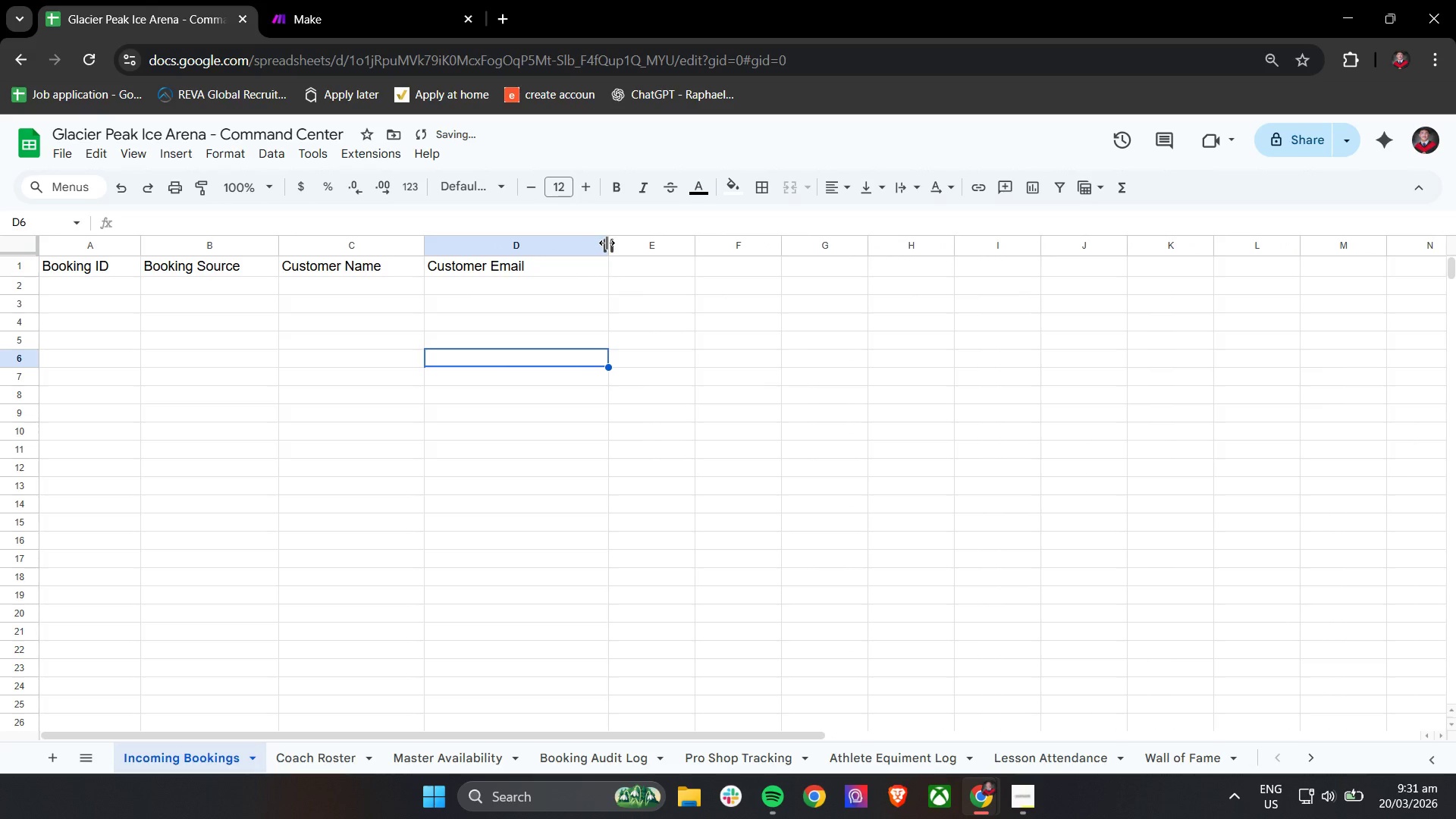 
left_click_drag(start_coordinate=[606, 243], to_coordinate=[623, 246])
 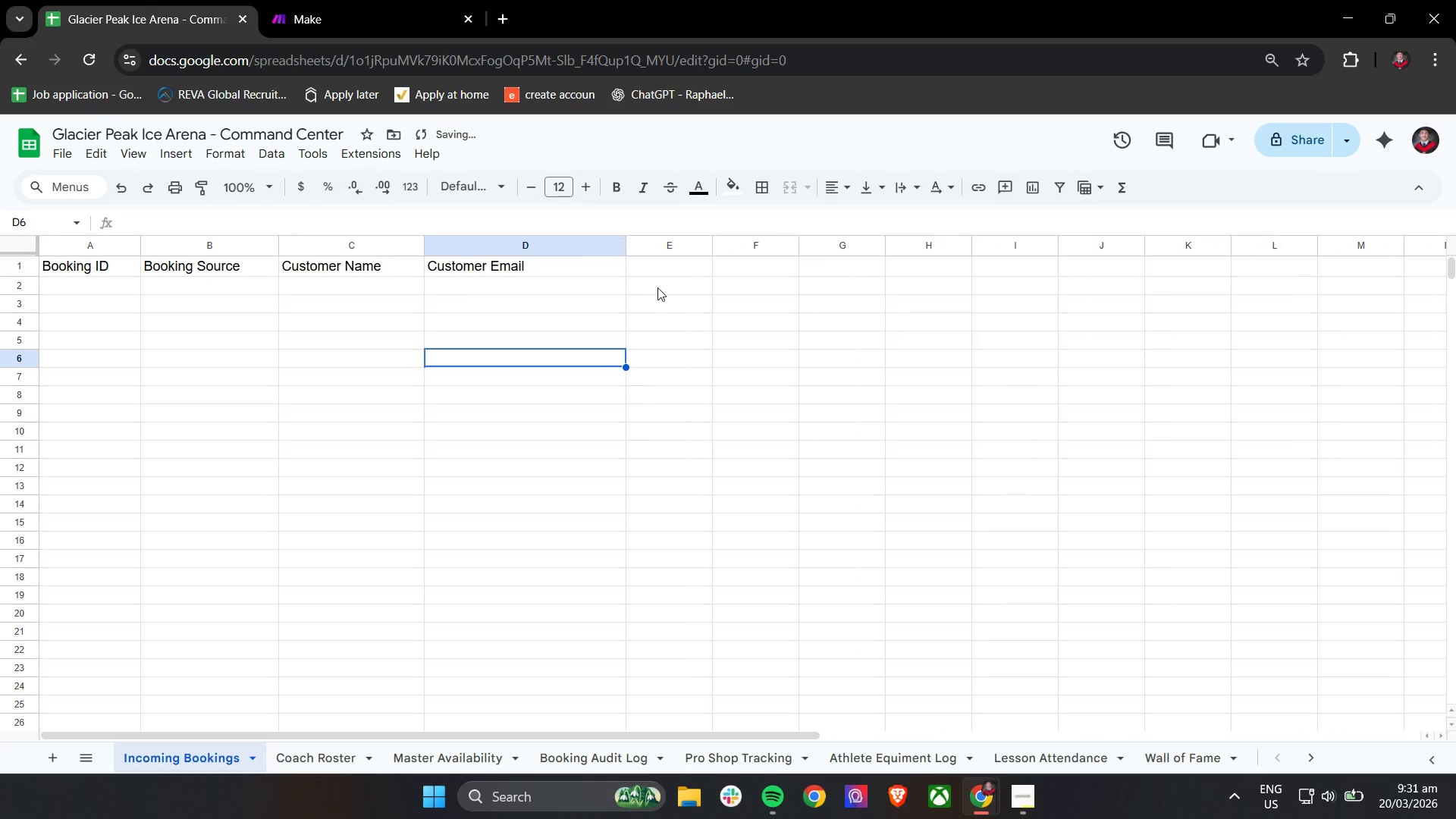 
left_click([663, 272])
 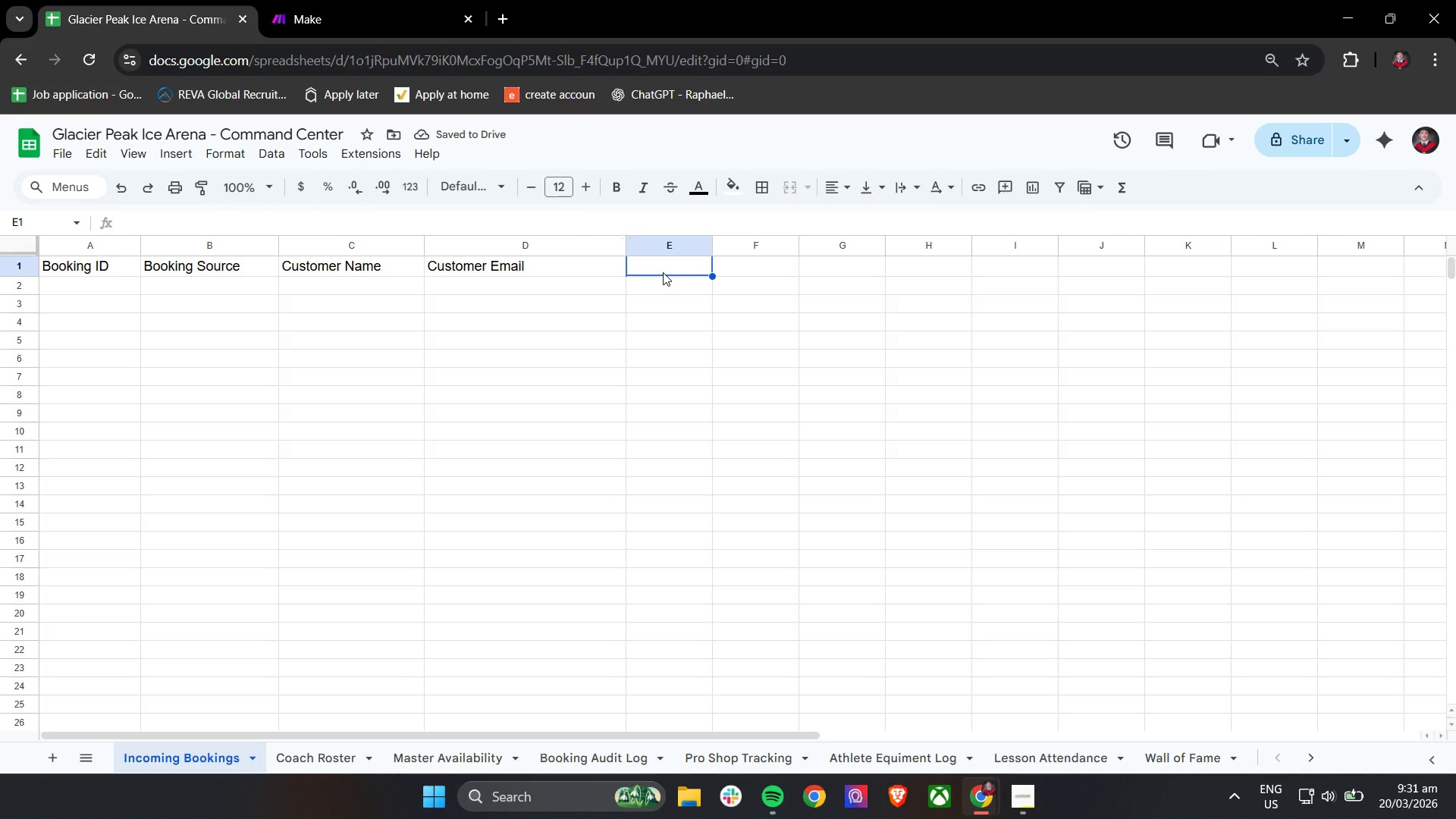 
type(CUs)
key(Backspace)
key(Backspace)
type(ustomer Phone)
 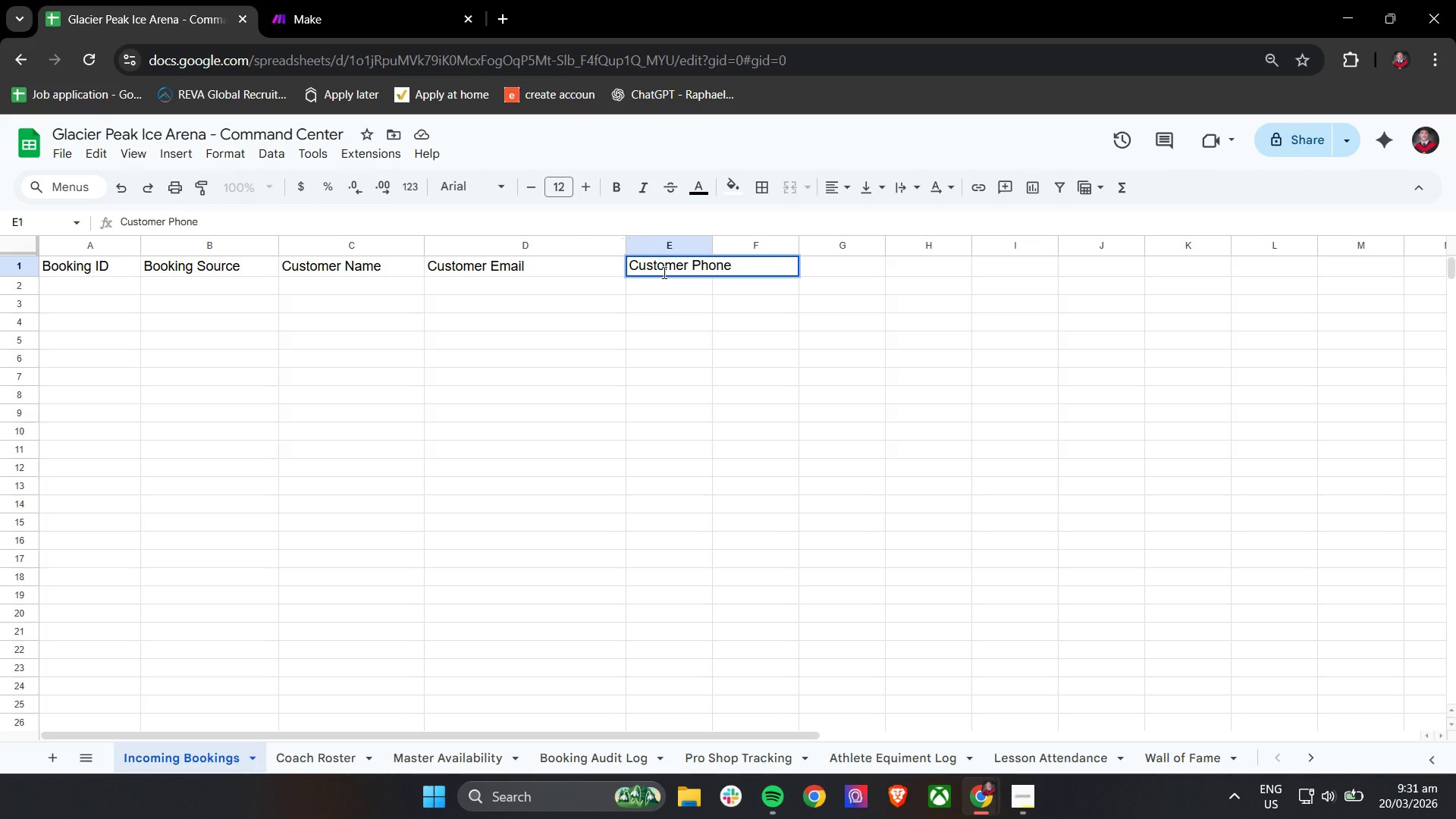 
left_click([703, 356])
 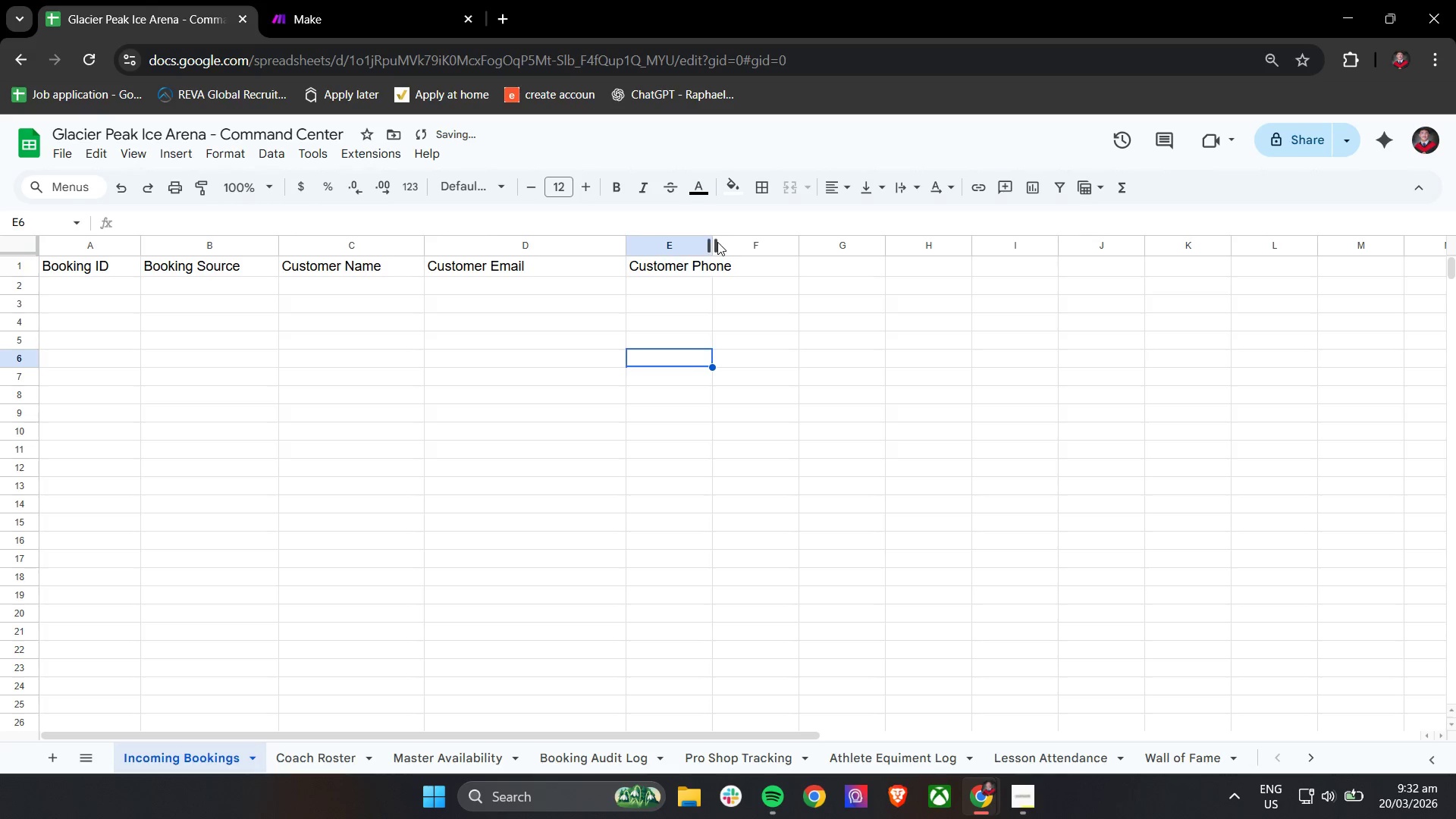 
left_click_drag(start_coordinate=[716, 242], to_coordinate=[781, 241])
 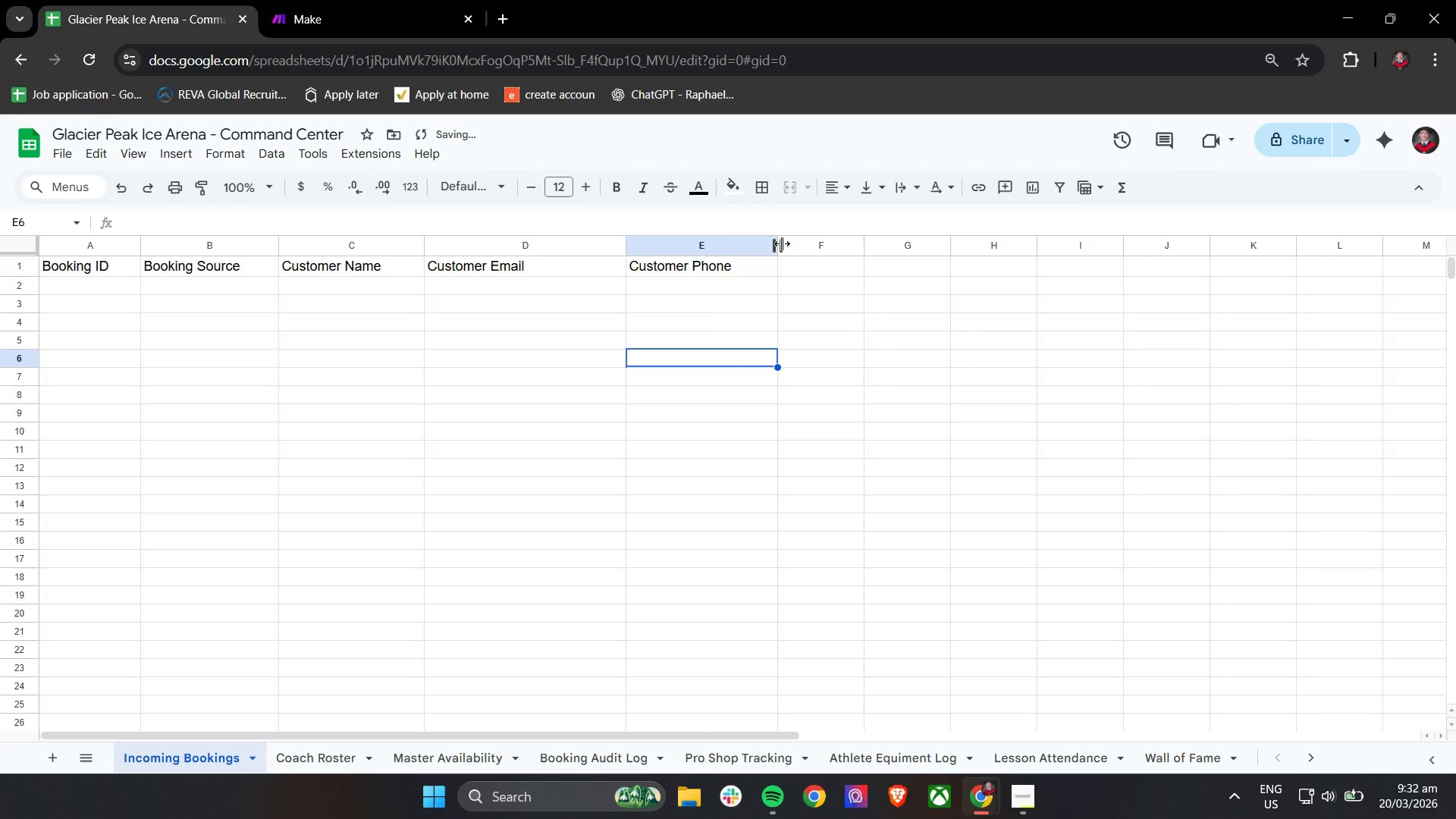 
left_click_drag(start_coordinate=[782, 243], to_coordinate=[786, 244])
 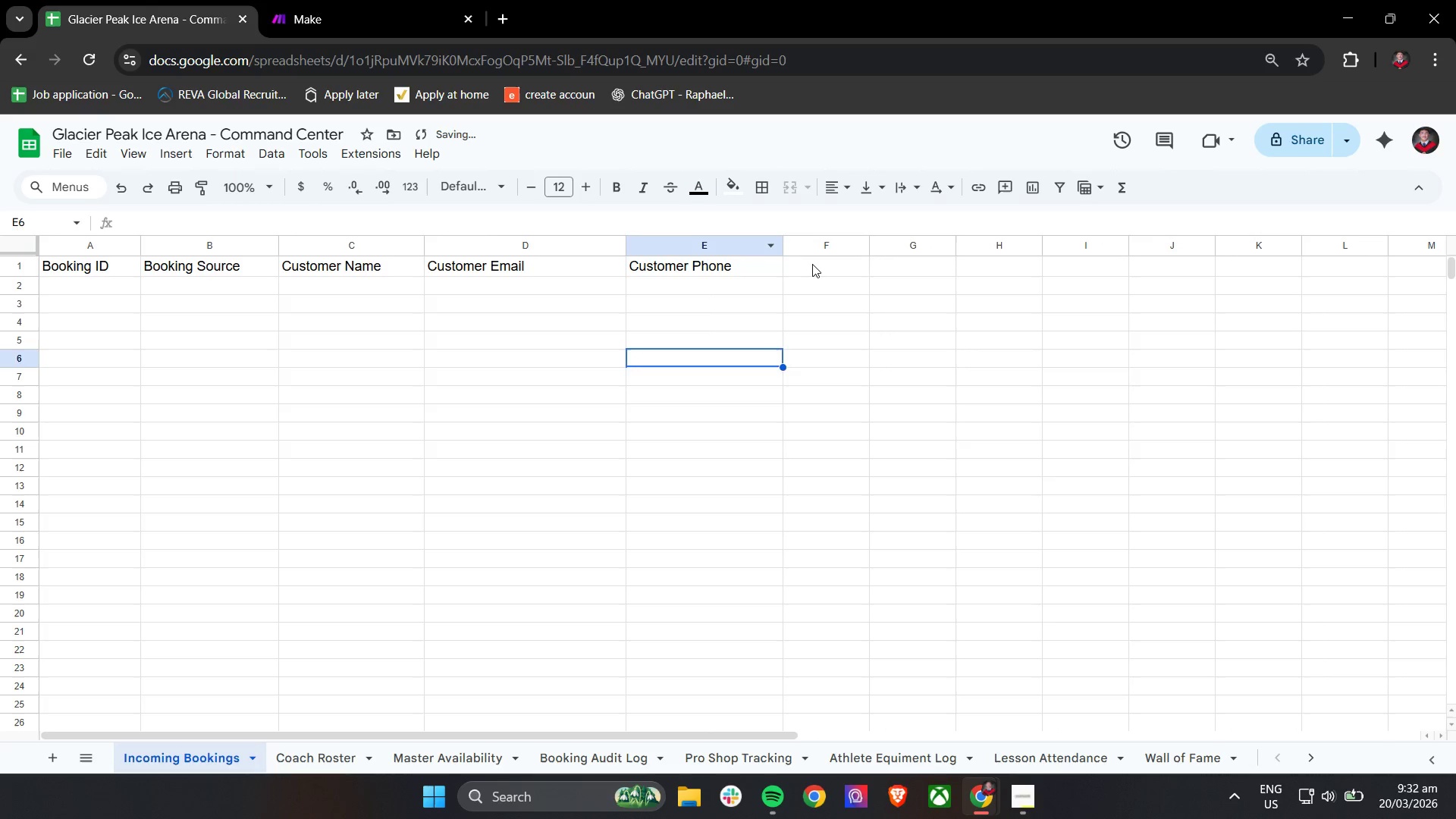 
left_click([815, 265])
 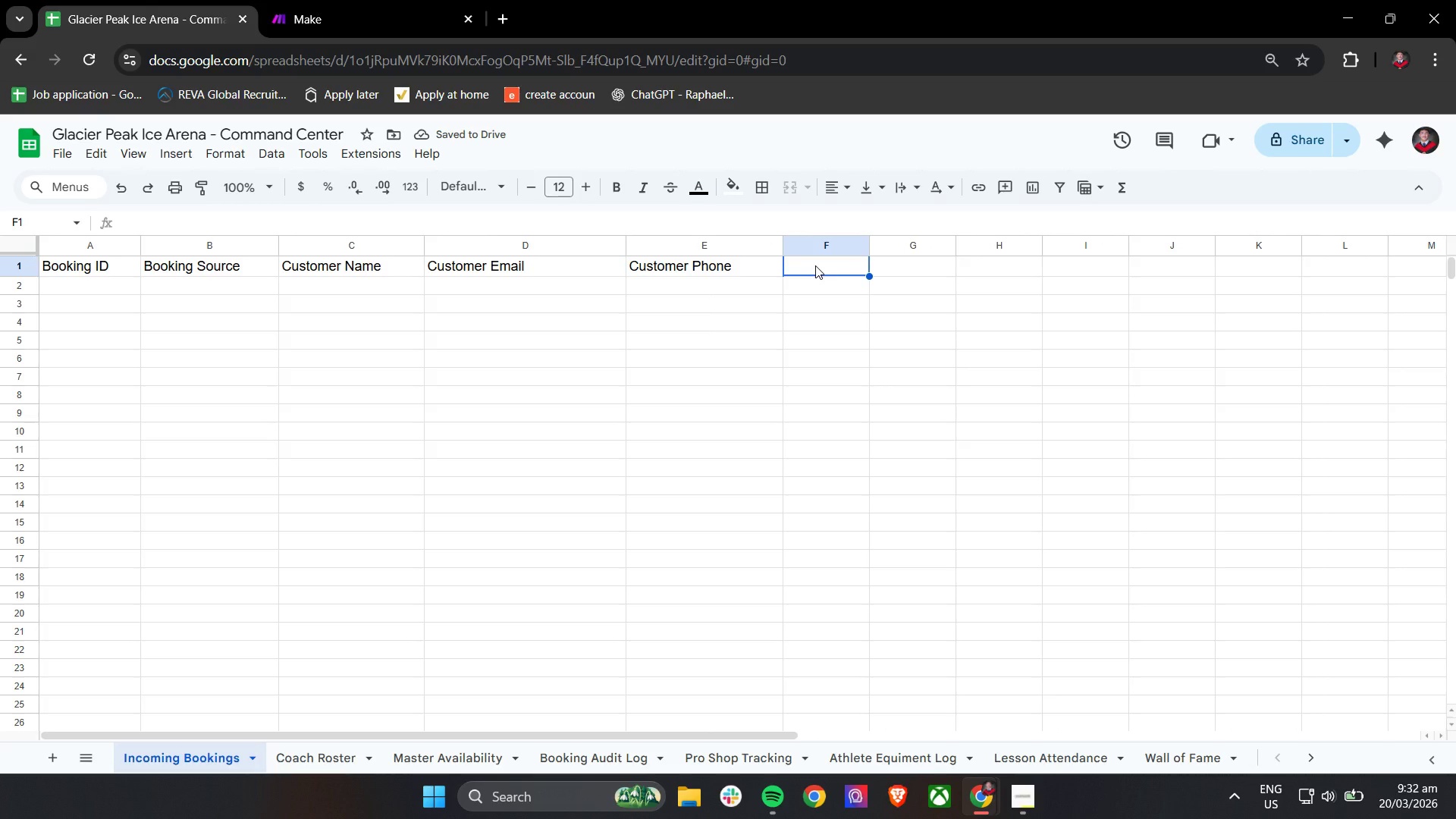 
type(Booking Type)
 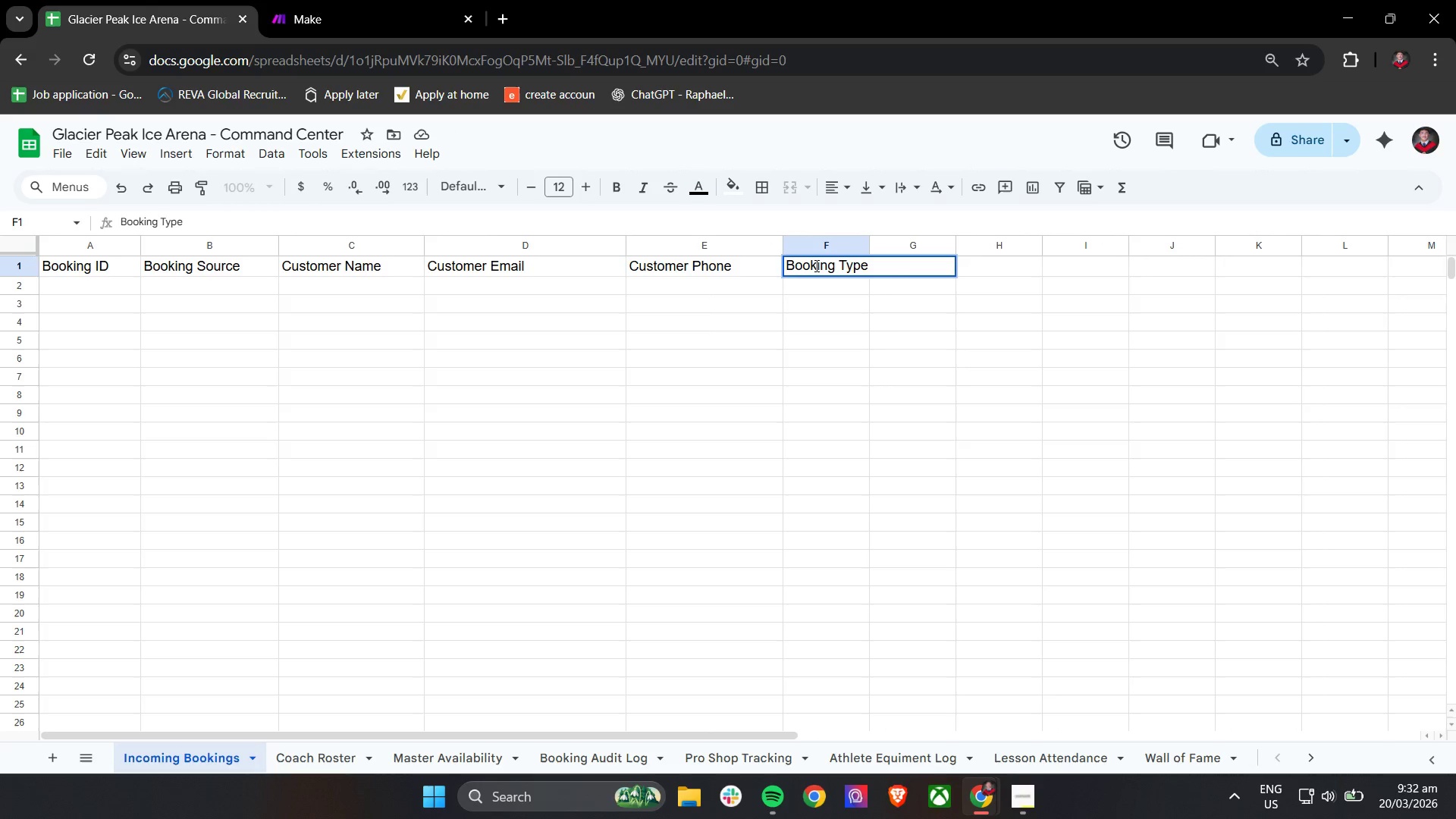 
left_click([831, 355])
 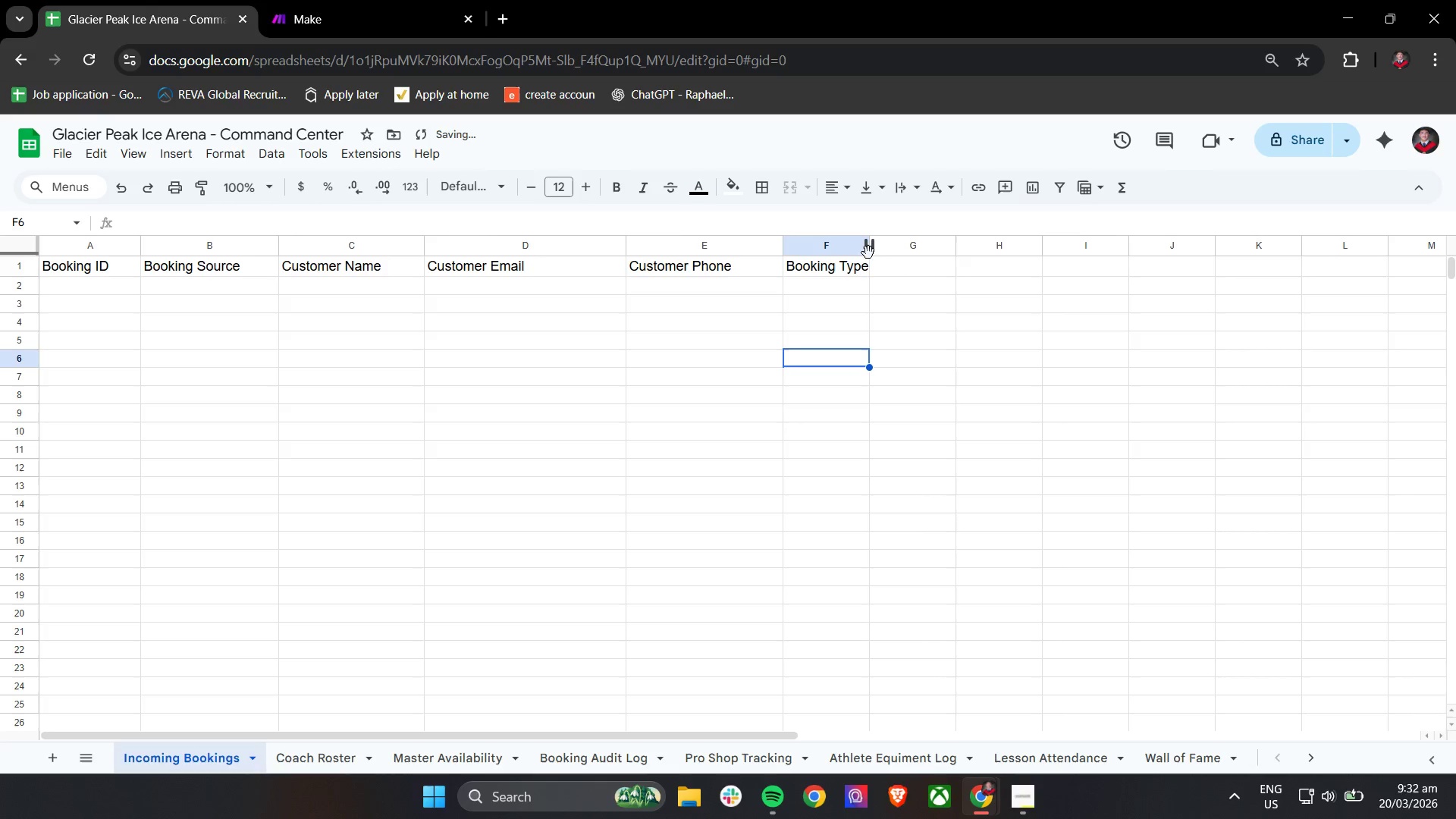 
left_click_drag(start_coordinate=[868, 251], to_coordinate=[914, 243])
 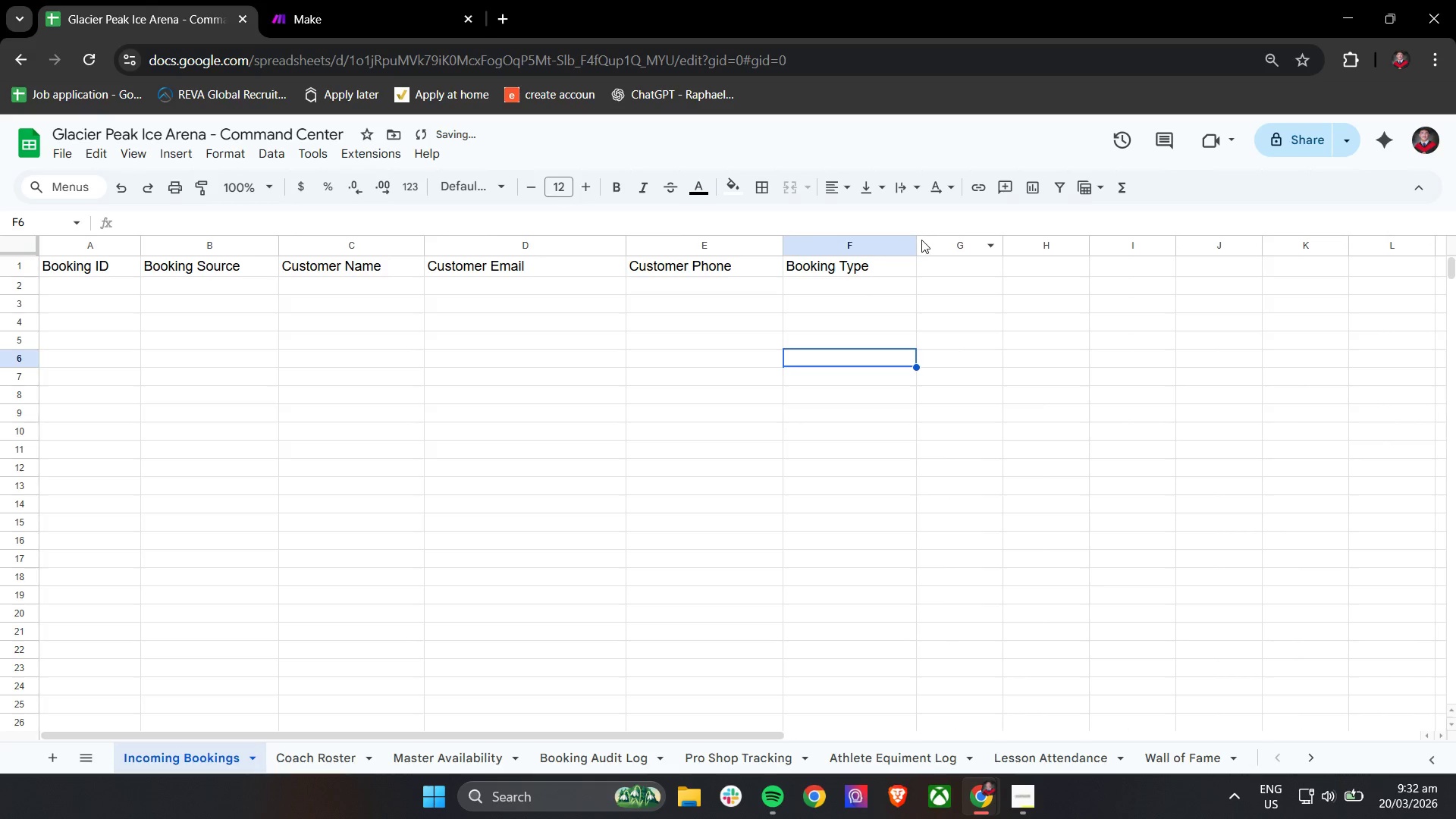 
left_click_drag(start_coordinate=[919, 241], to_coordinate=[946, 234])
 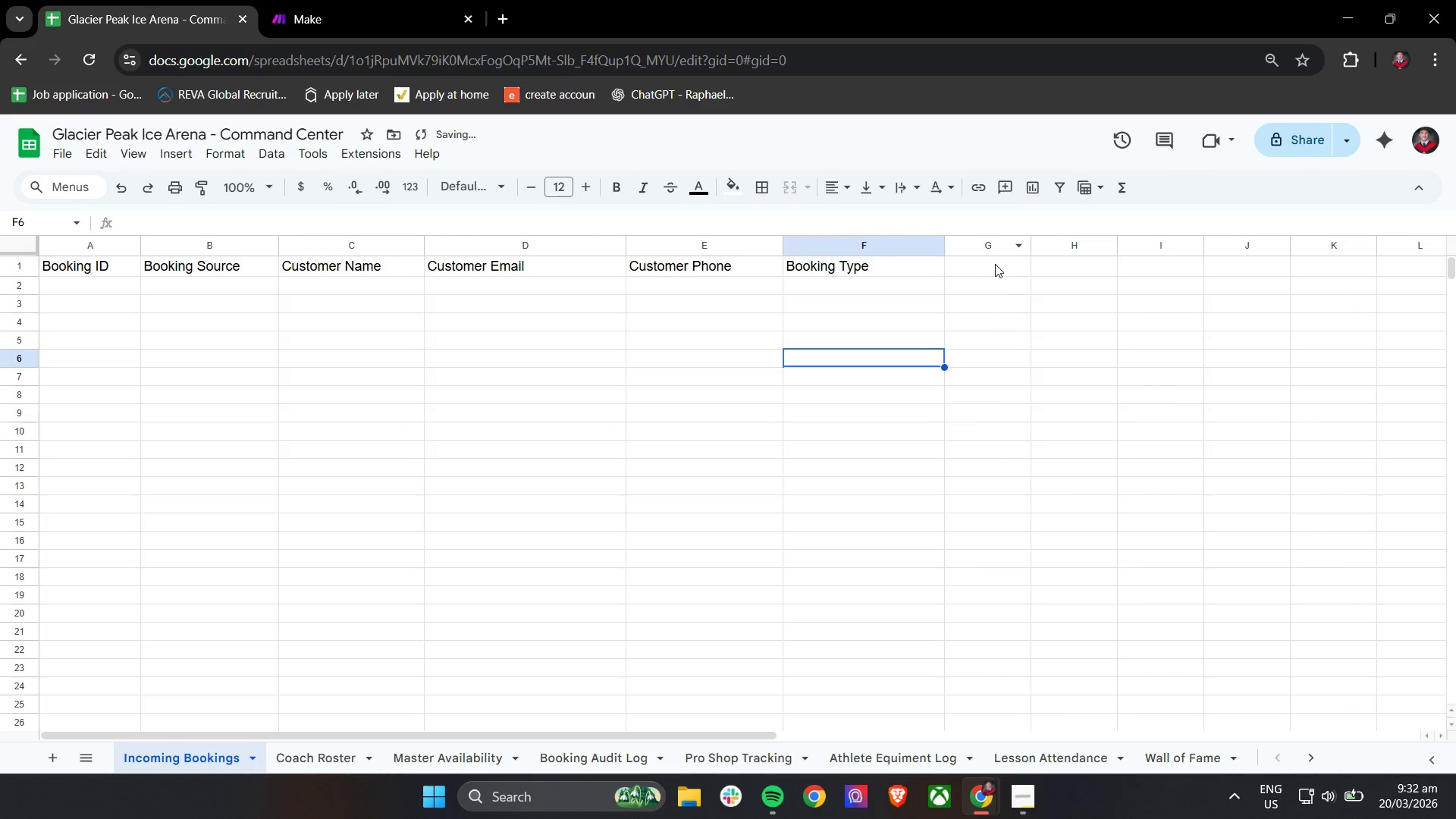 
left_click([995, 264])
 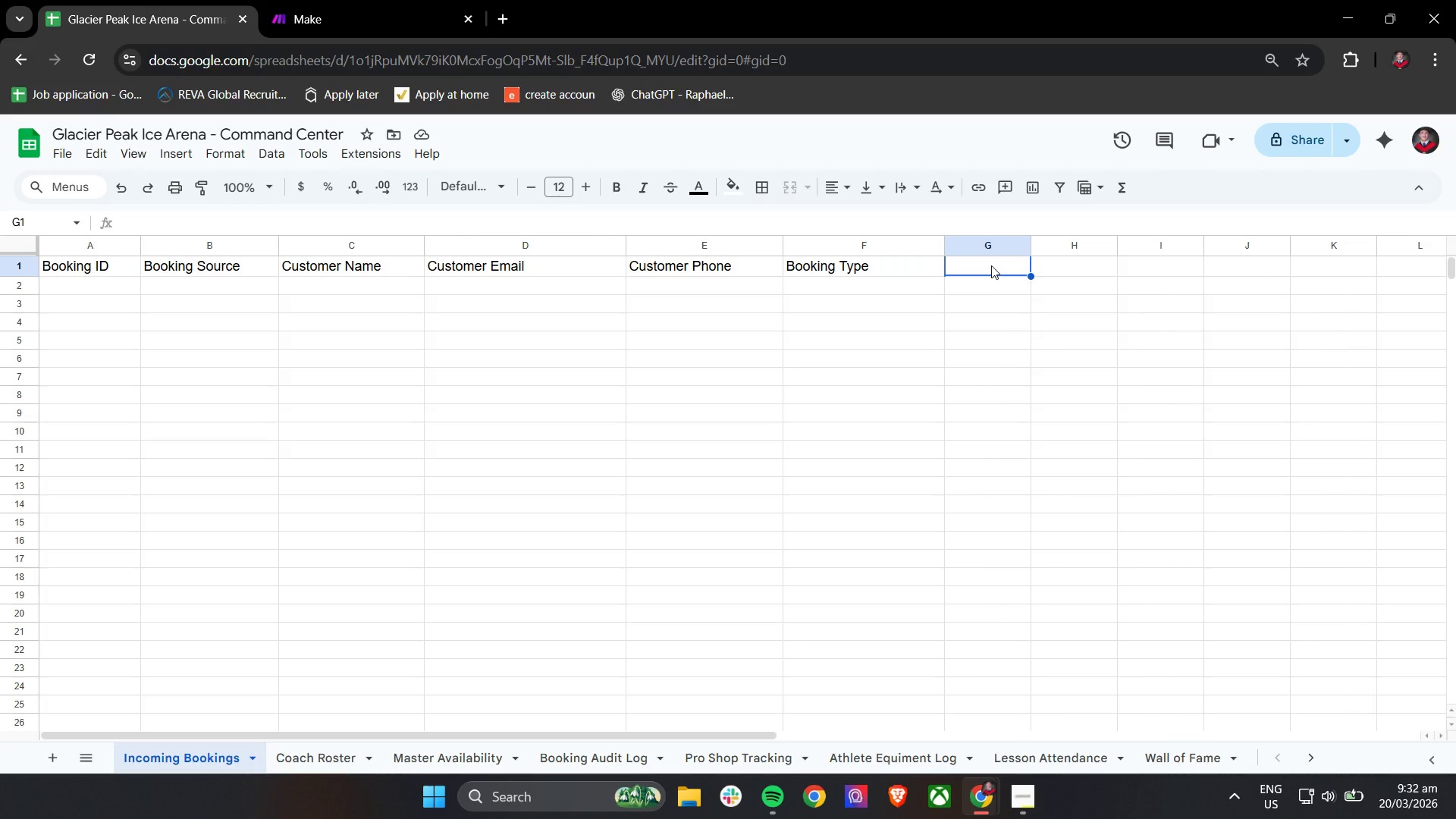 
wait(24.01)
 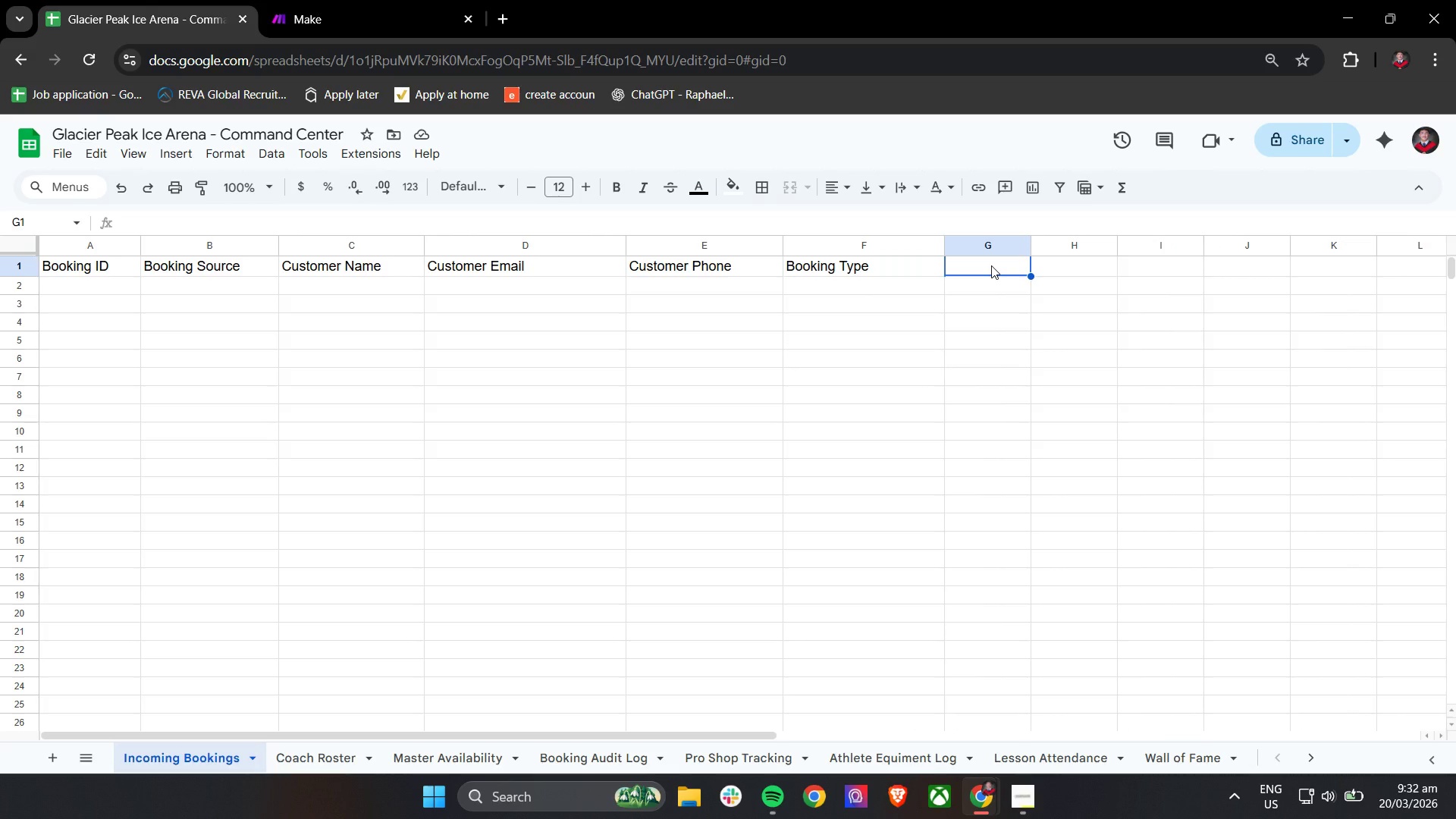 
type(Coach Name)
 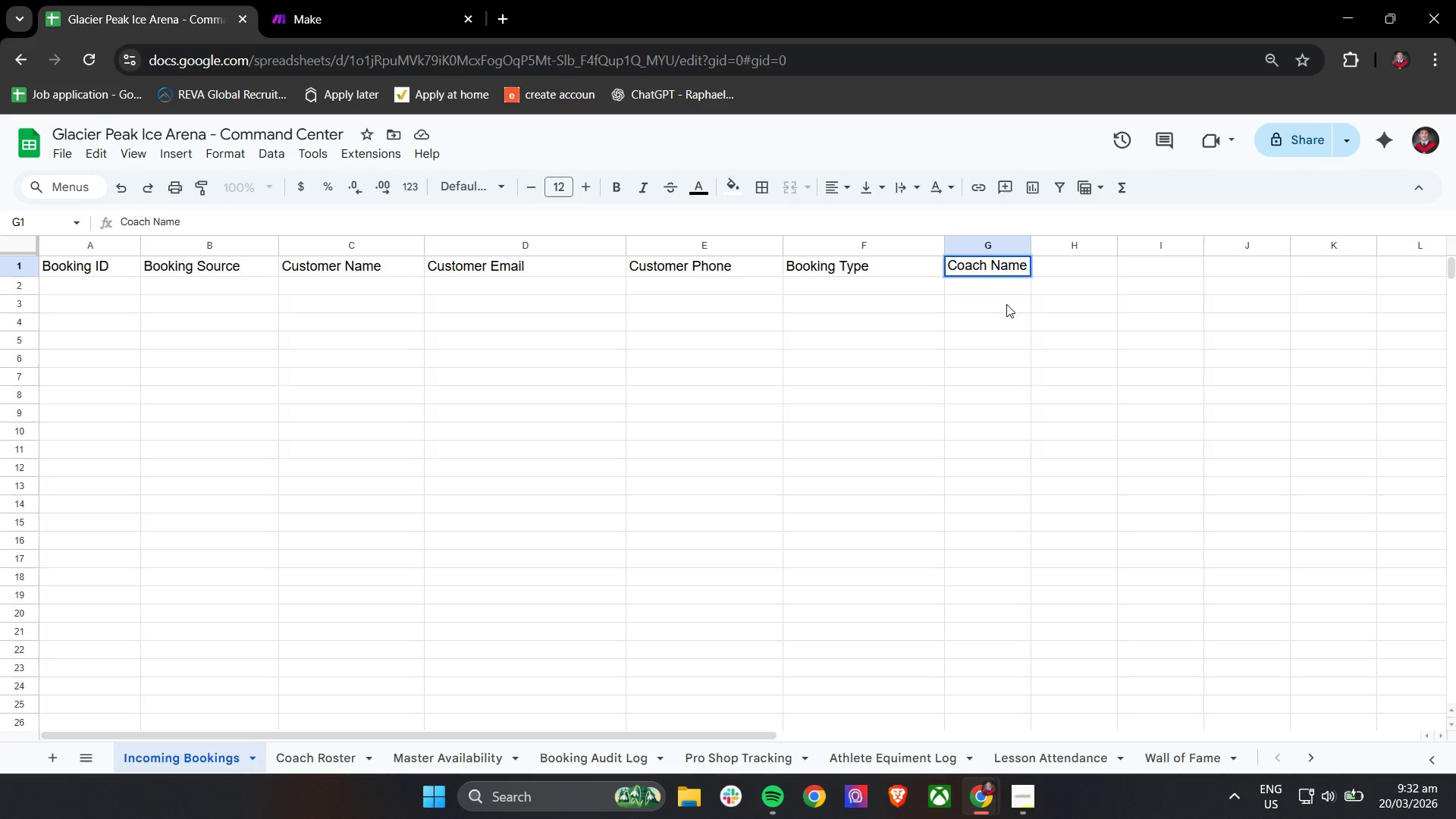 
left_click([1024, 393])
 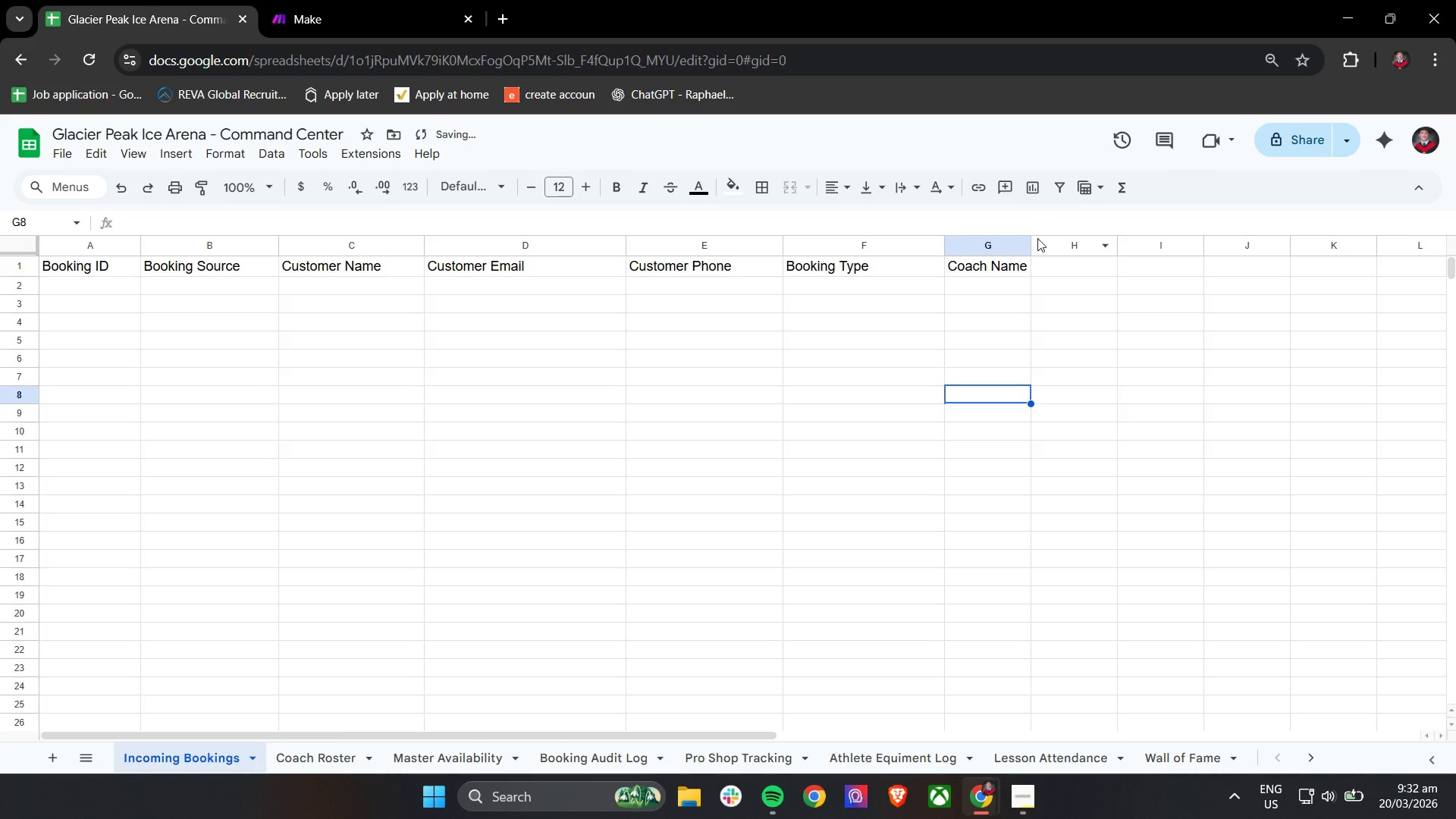 
left_click_drag(start_coordinate=[1030, 246], to_coordinate=[1072, 253])
 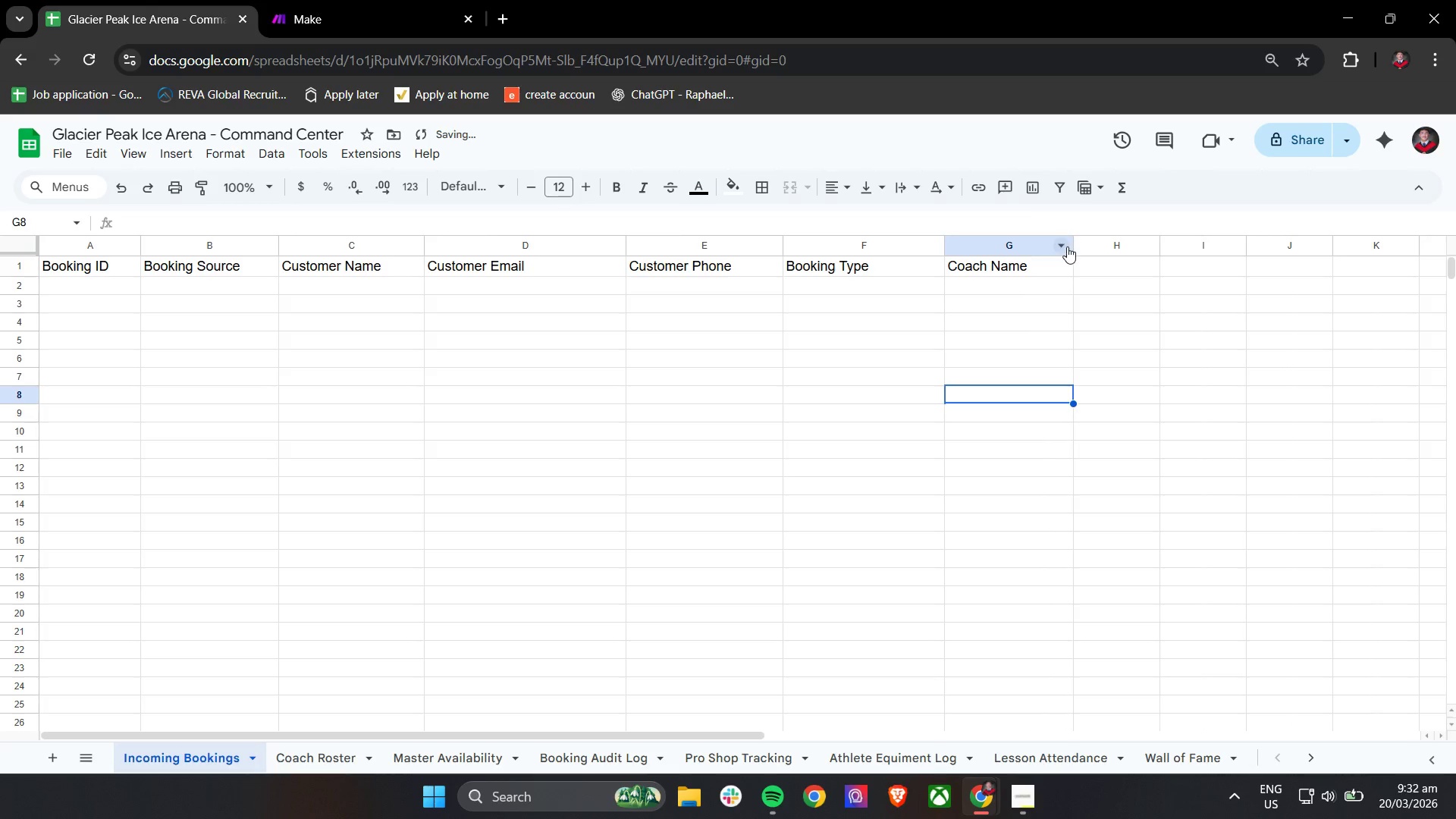 
left_click_drag(start_coordinate=[1075, 246], to_coordinate=[1089, 249])
 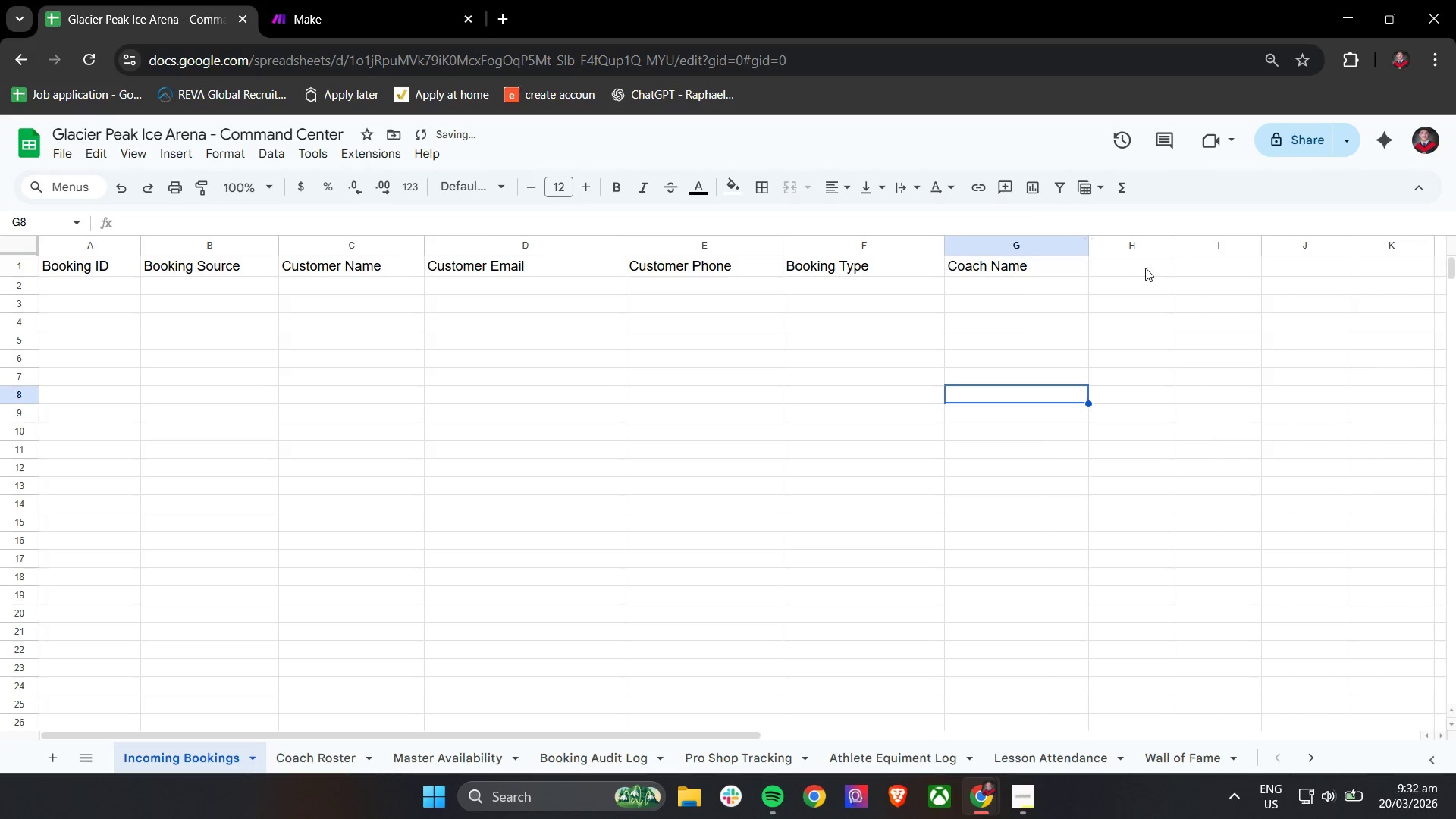 
left_click([1147, 268])
 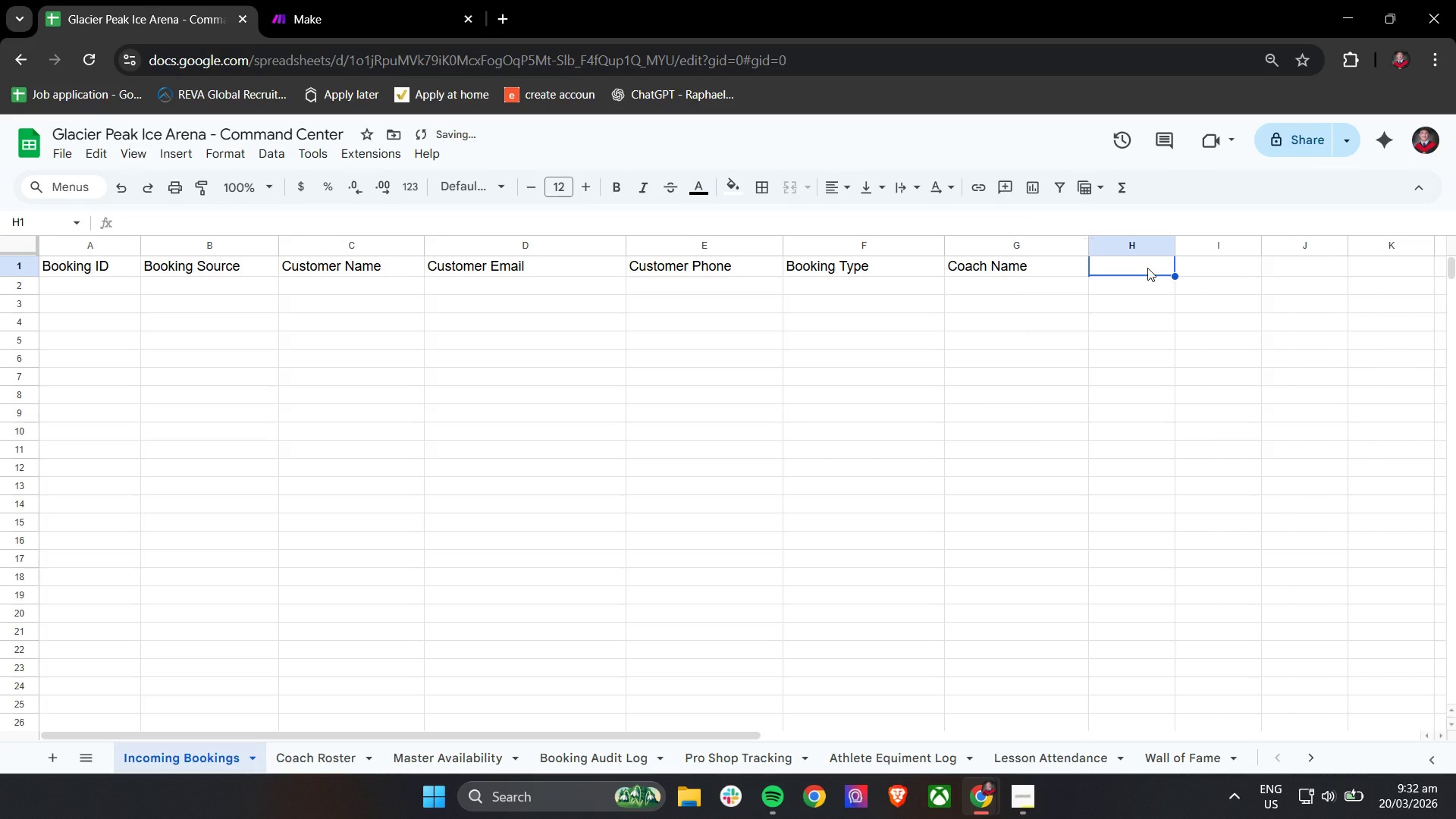 
type(Session Date)
 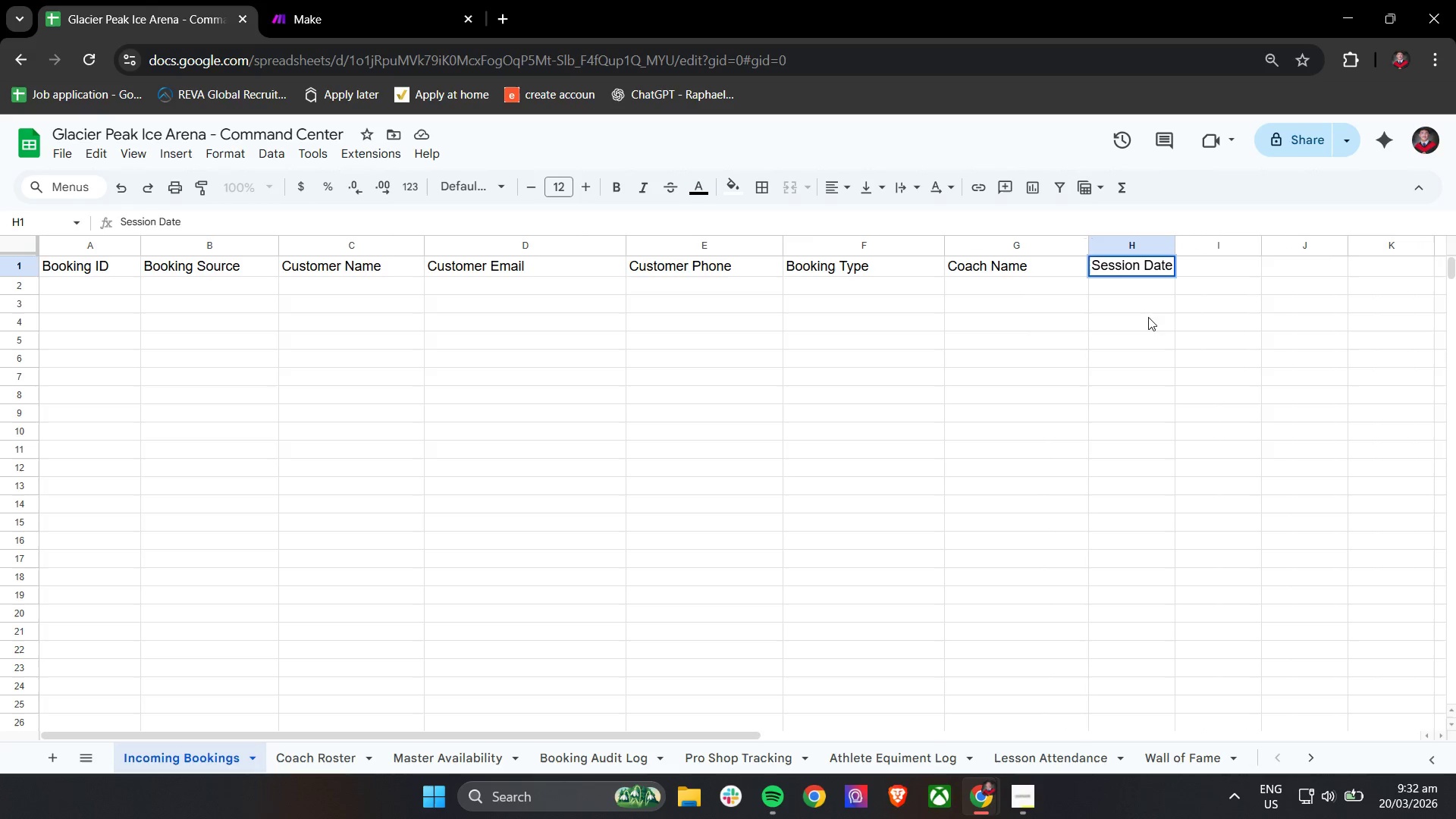 
left_click([1130, 405])
 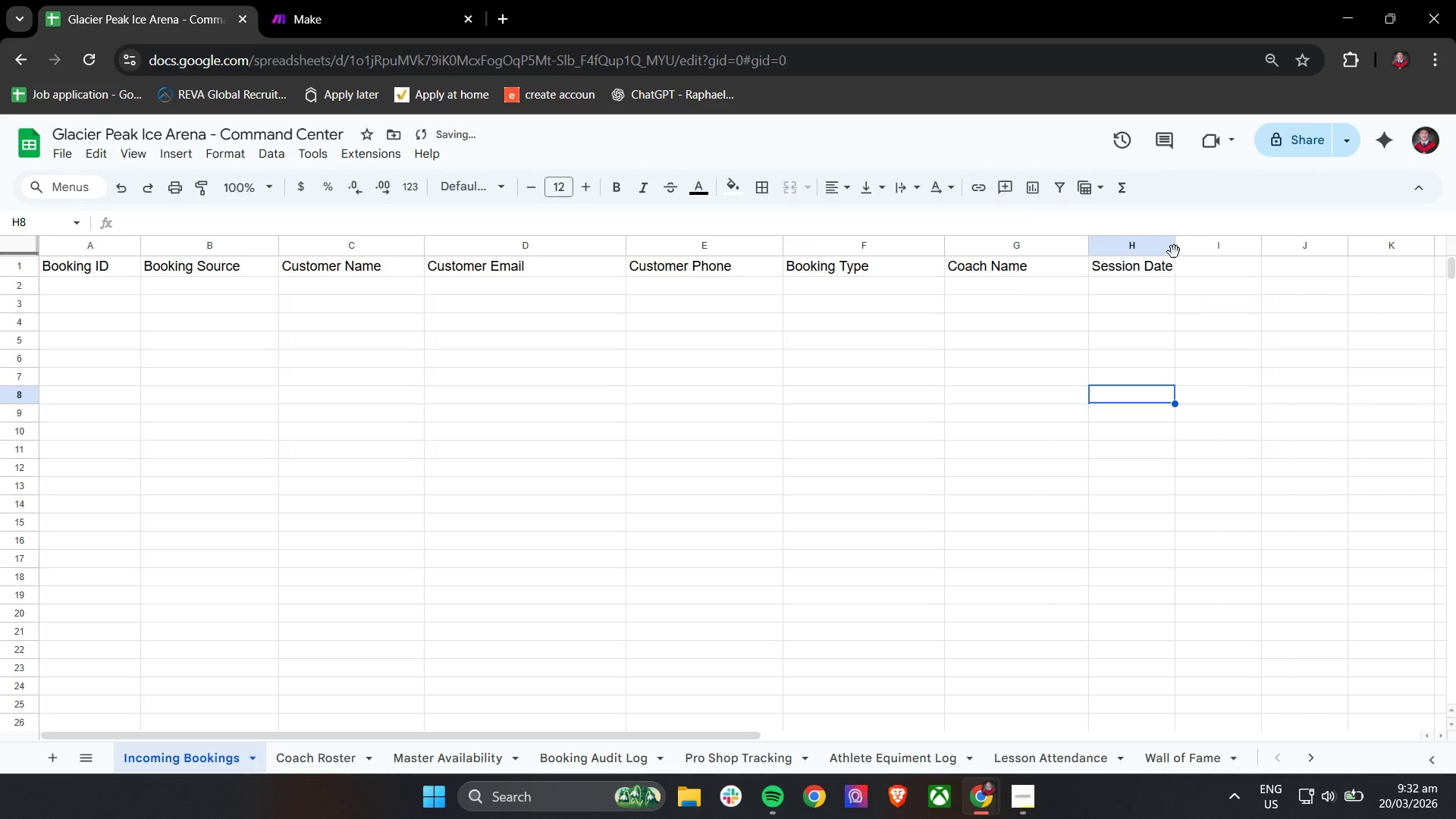 
left_click_drag(start_coordinate=[1174, 249], to_coordinate=[1199, 253])
 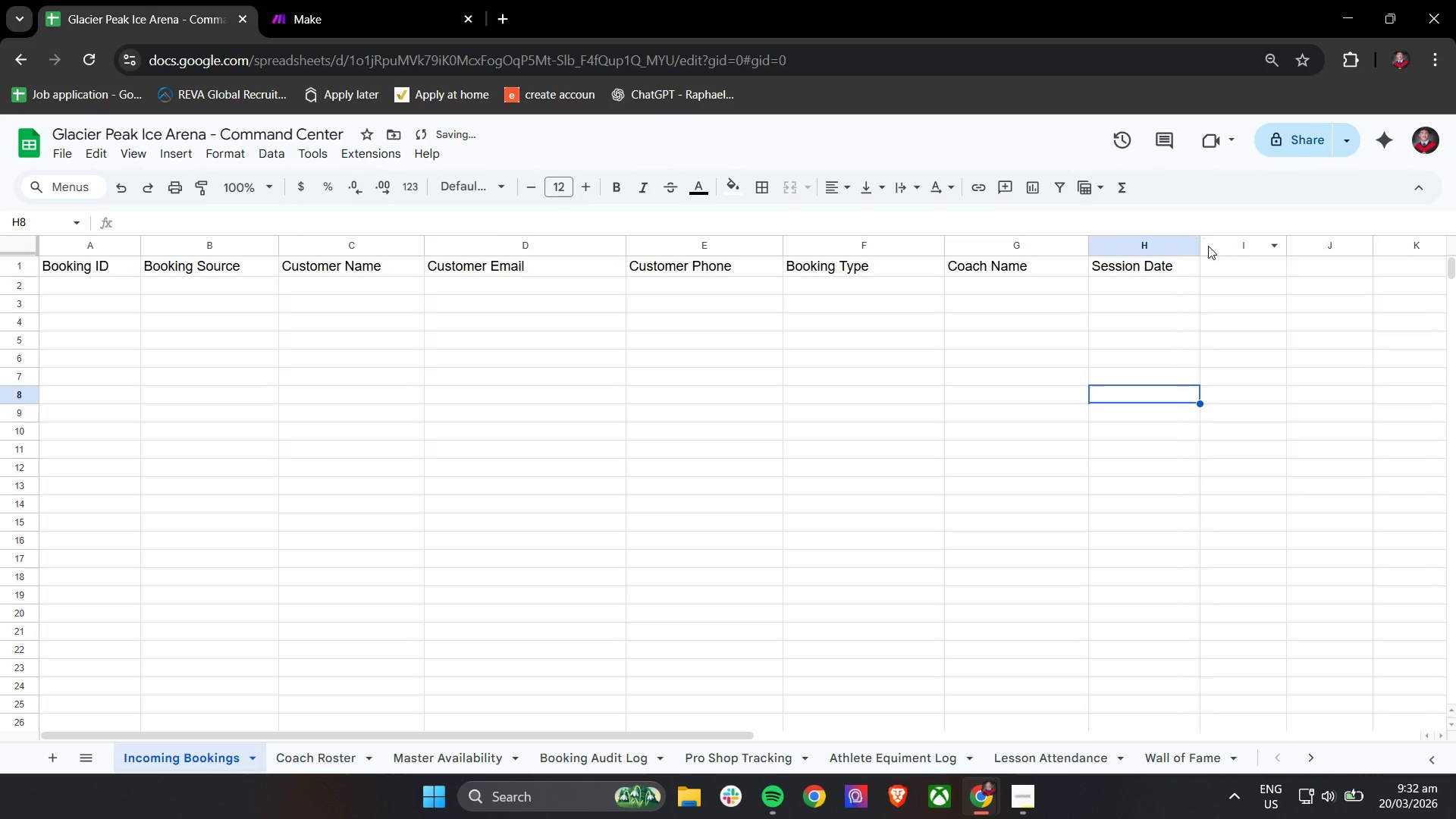 
left_click_drag(start_coordinate=[1203, 244], to_coordinate=[1214, 246])
 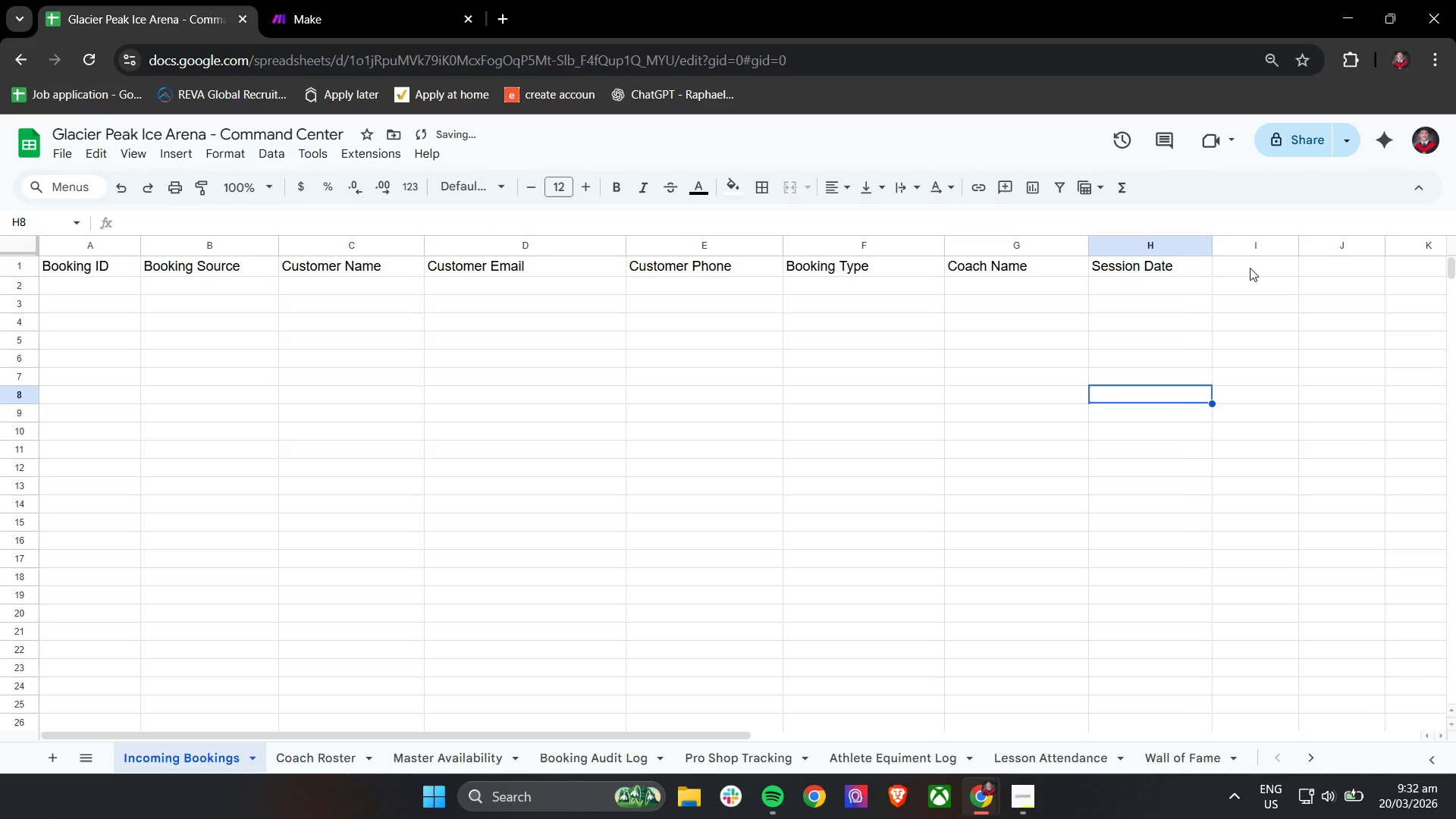 
left_click([1250, 268])
 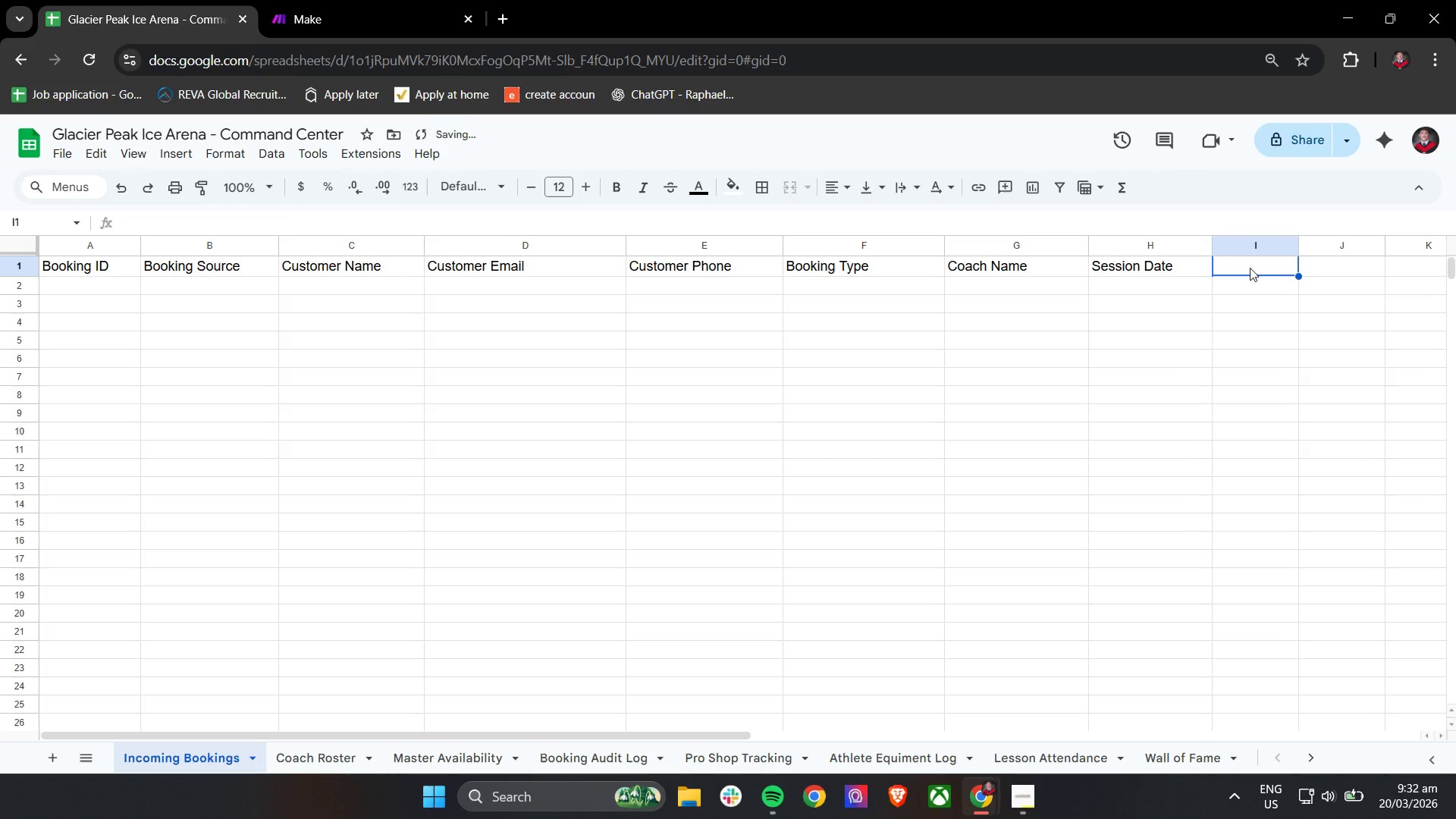 
type(Start TIme)
 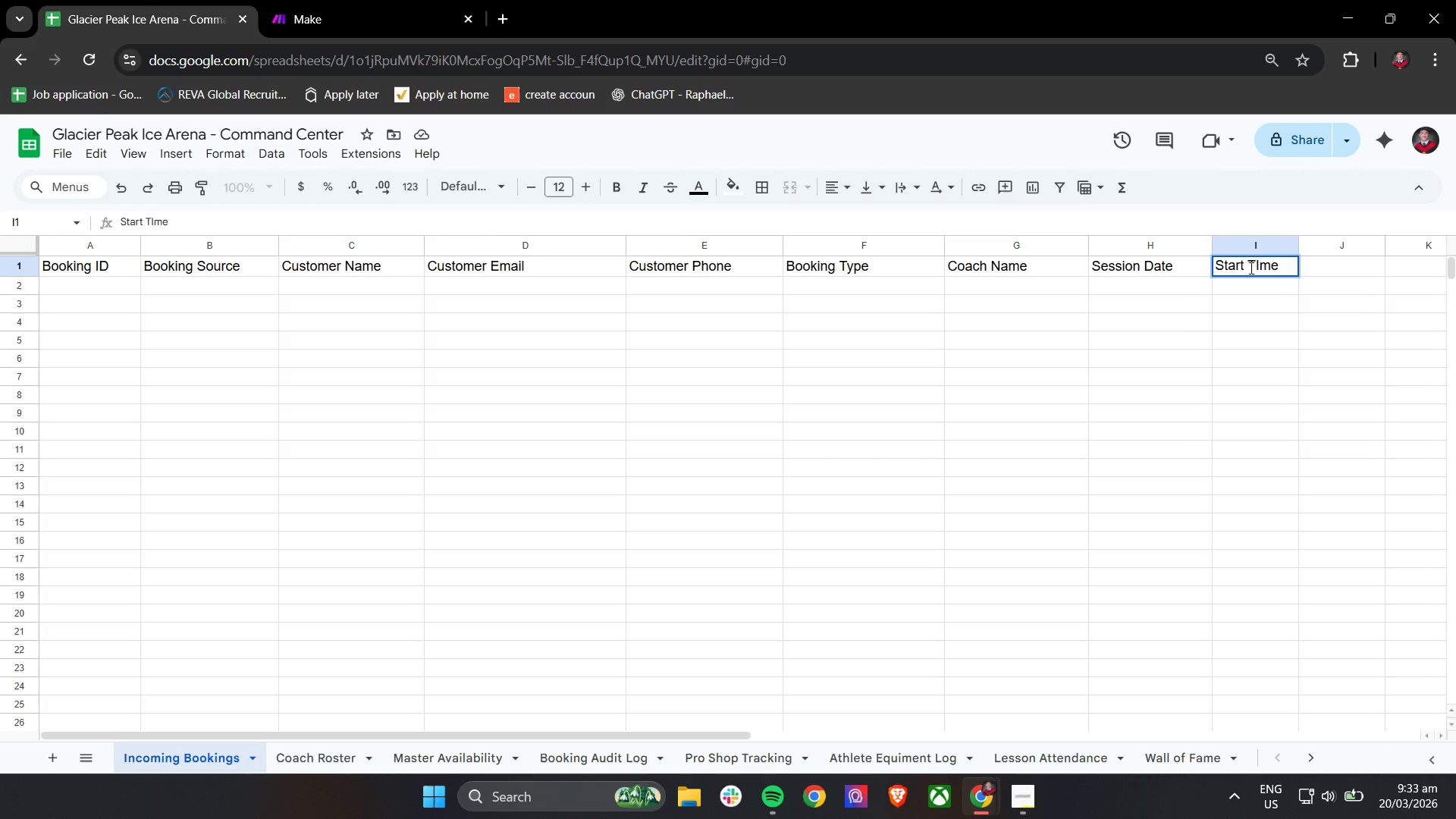 
left_click([1225, 350])
 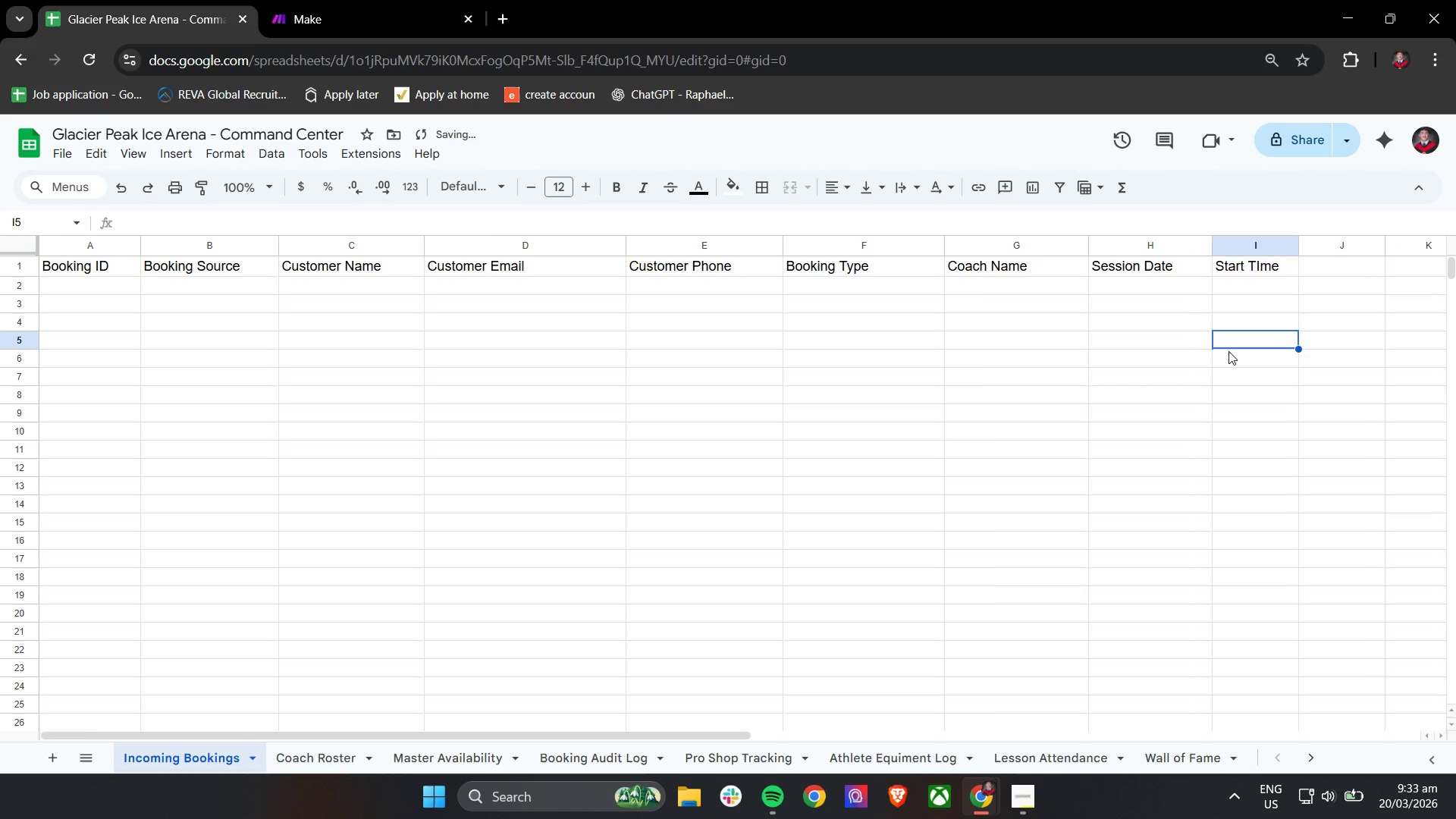 
hold_key(key=ShiftLeft, duration=0.95)
scroll: coordinate [1228, 352], scroll_direction: down, amount: 5.0
 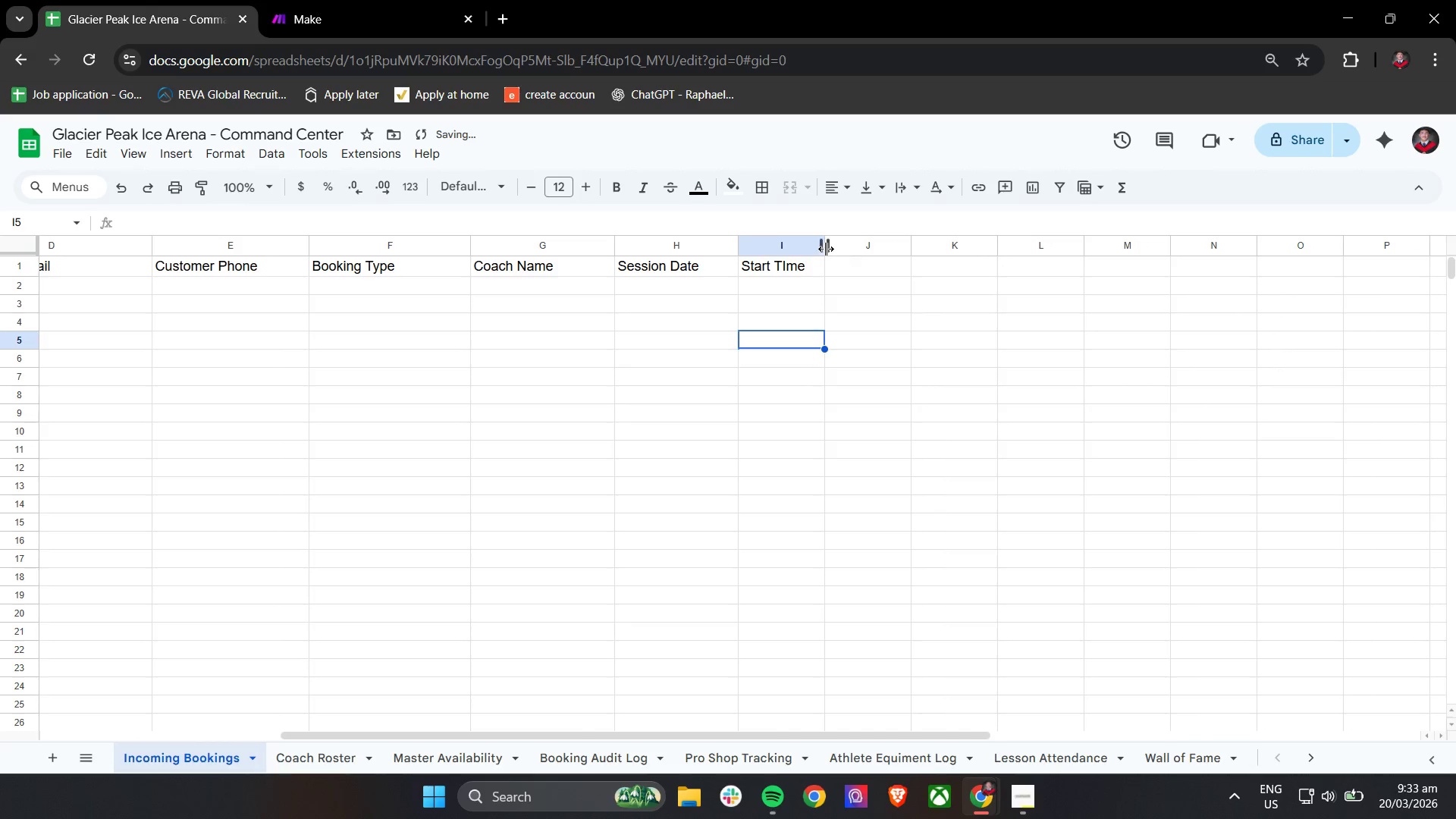 
left_click_drag(start_coordinate=[825, 247], to_coordinate=[852, 251])
 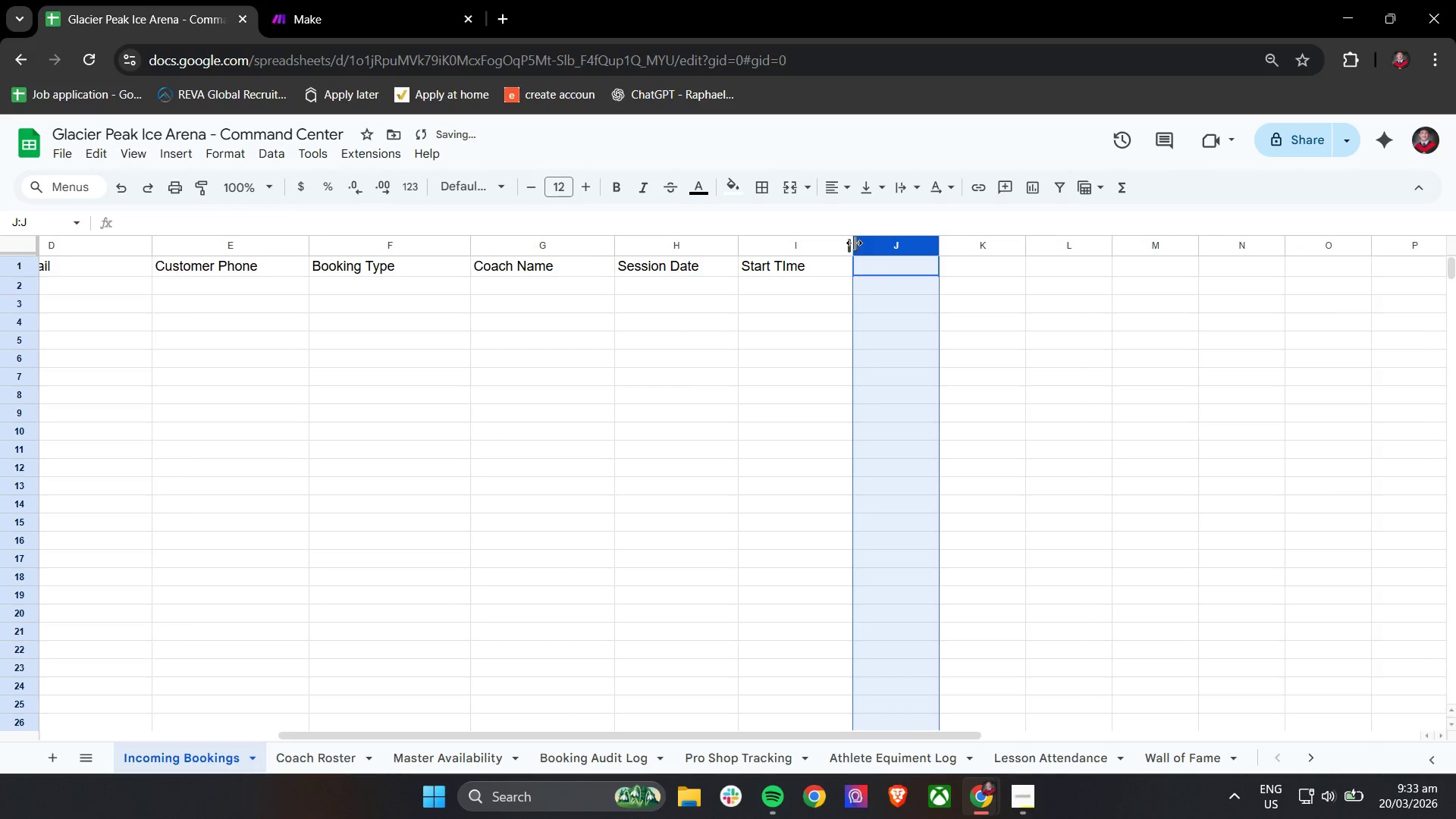 
left_click_drag(start_coordinate=[853, 243], to_coordinate=[865, 243])
 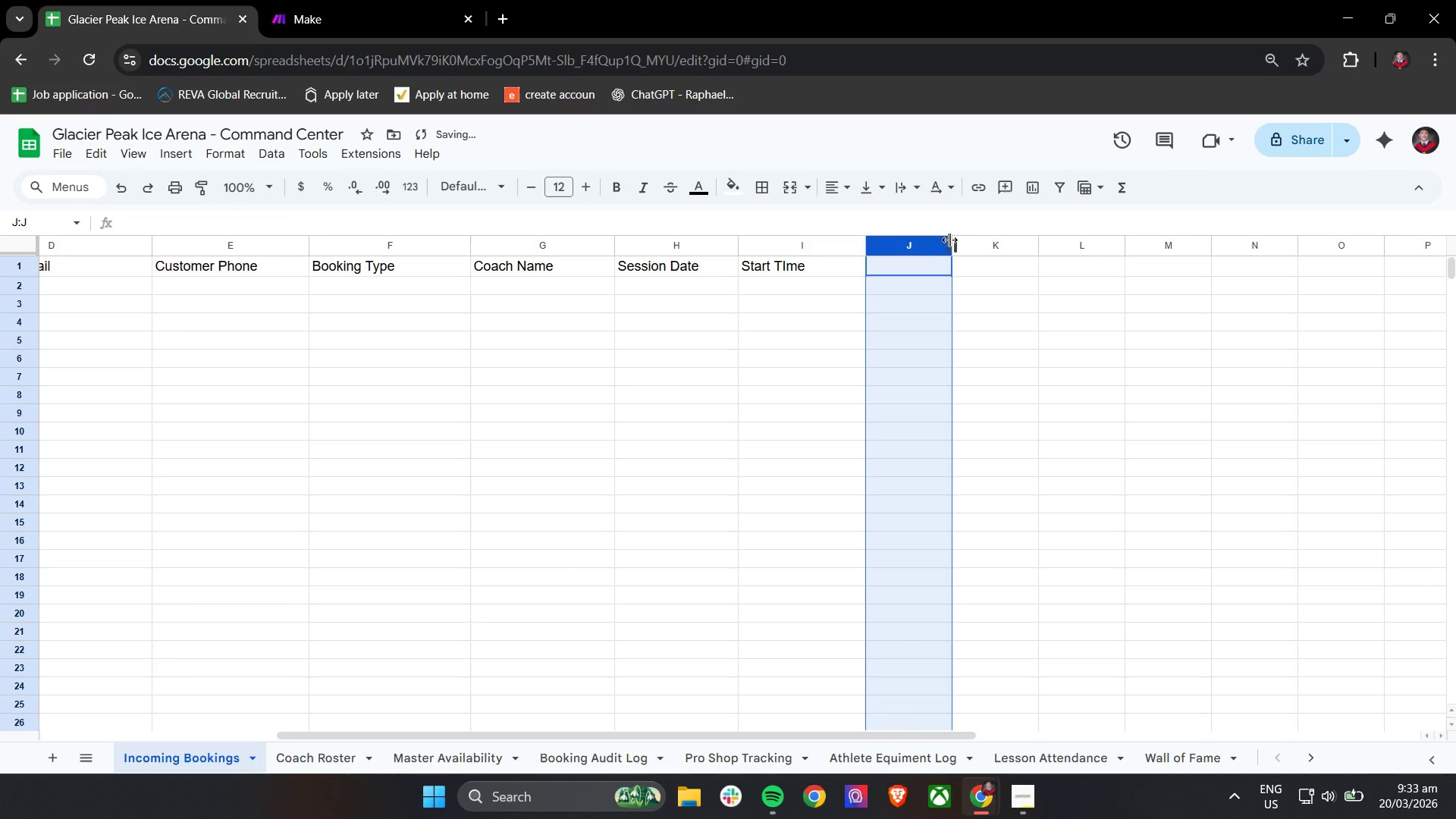 
left_click_drag(start_coordinate=[949, 240], to_coordinate=[996, 244])
 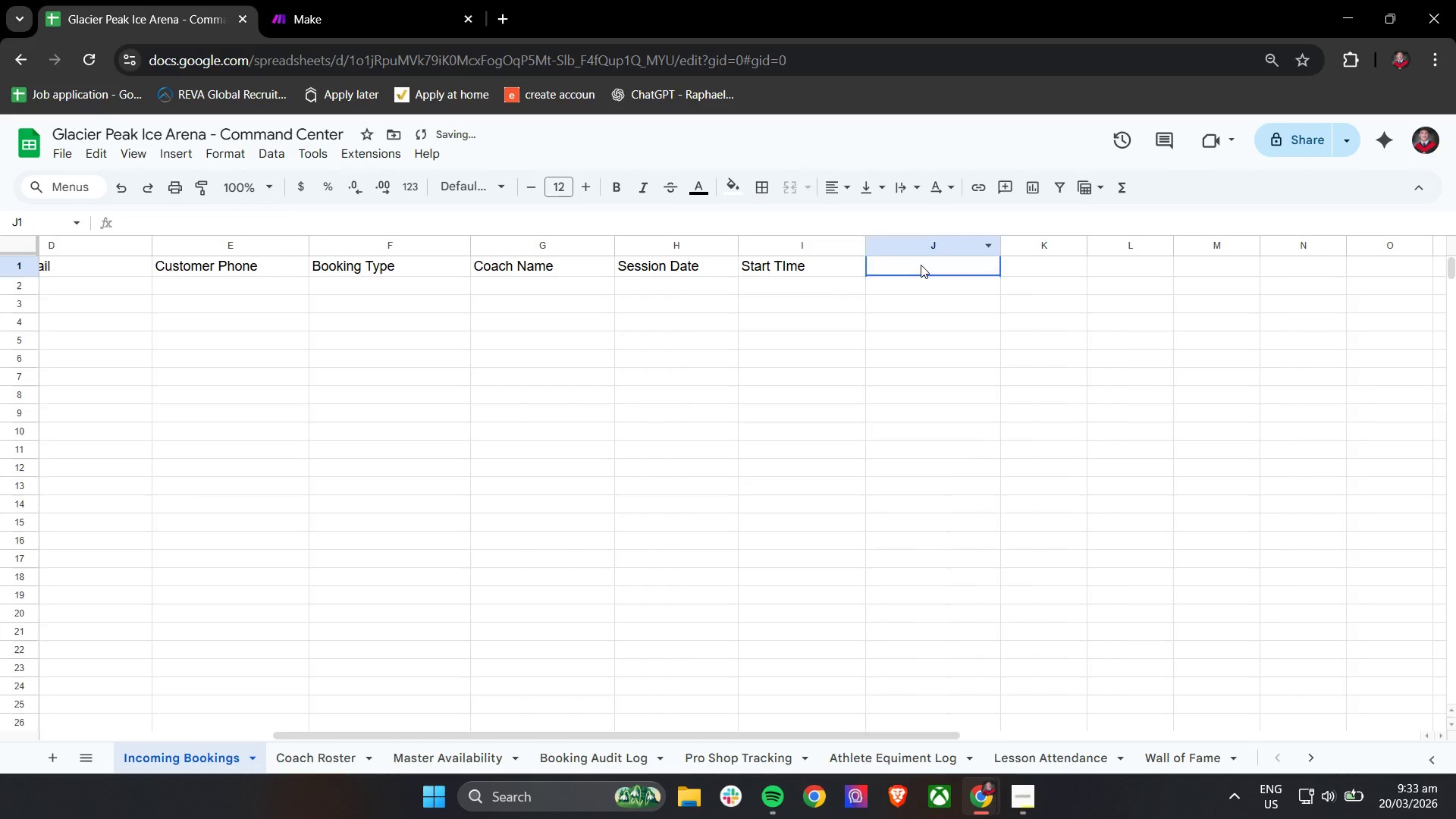 
type(End TIme)
 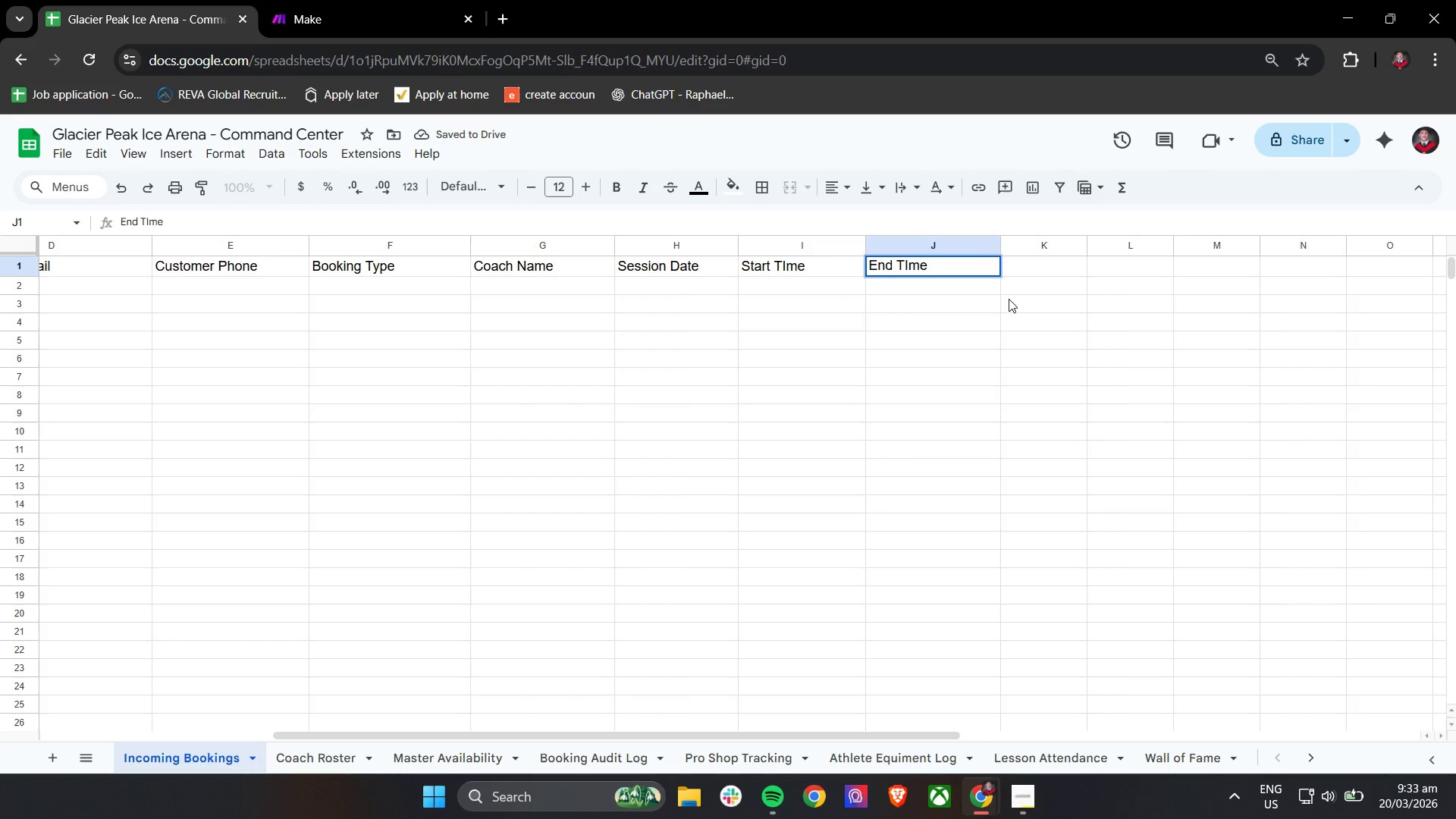 
left_click([893, 325])
 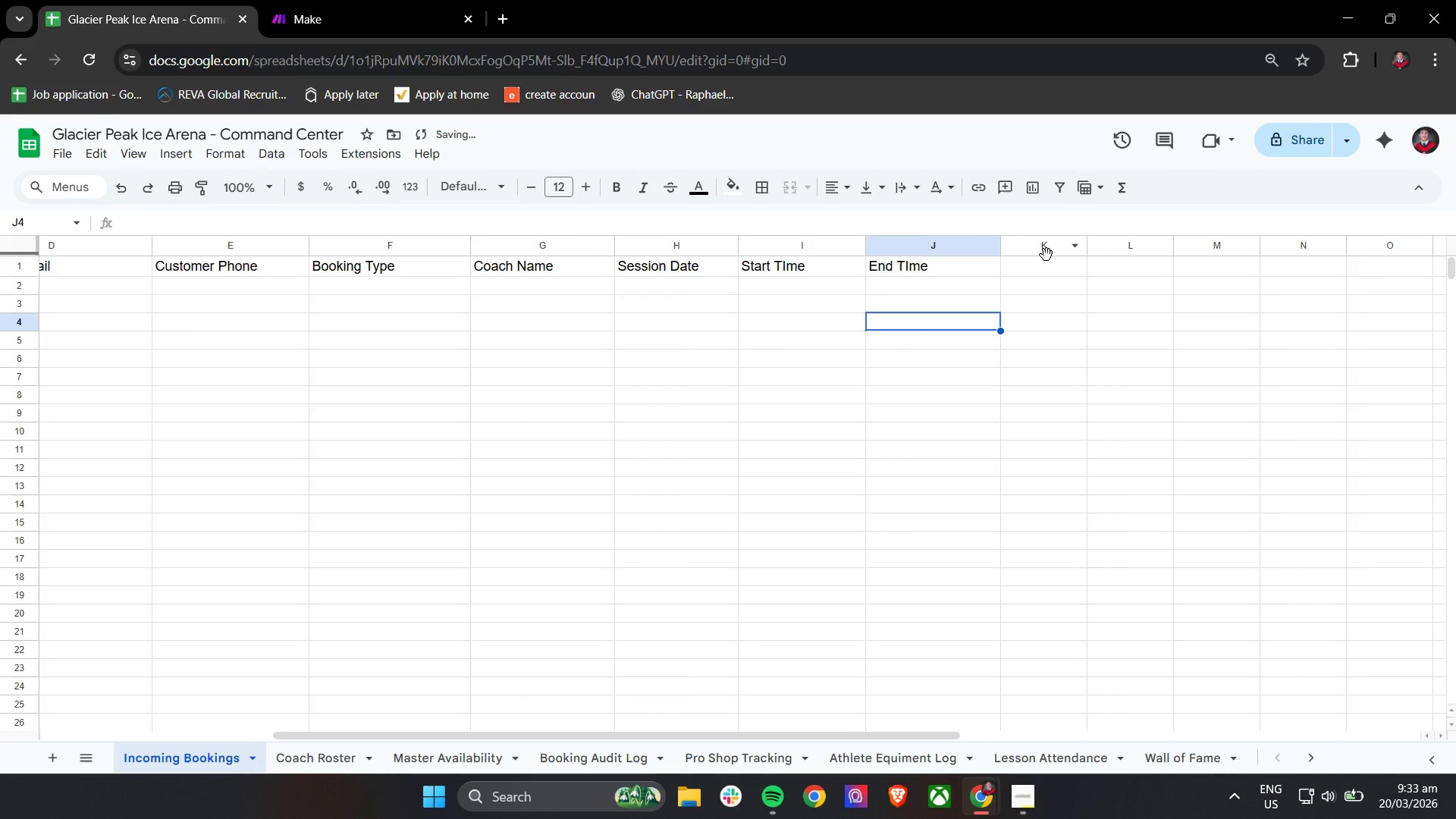 
left_click_drag(start_coordinate=[1045, 267], to_coordinate=[1048, 262])
 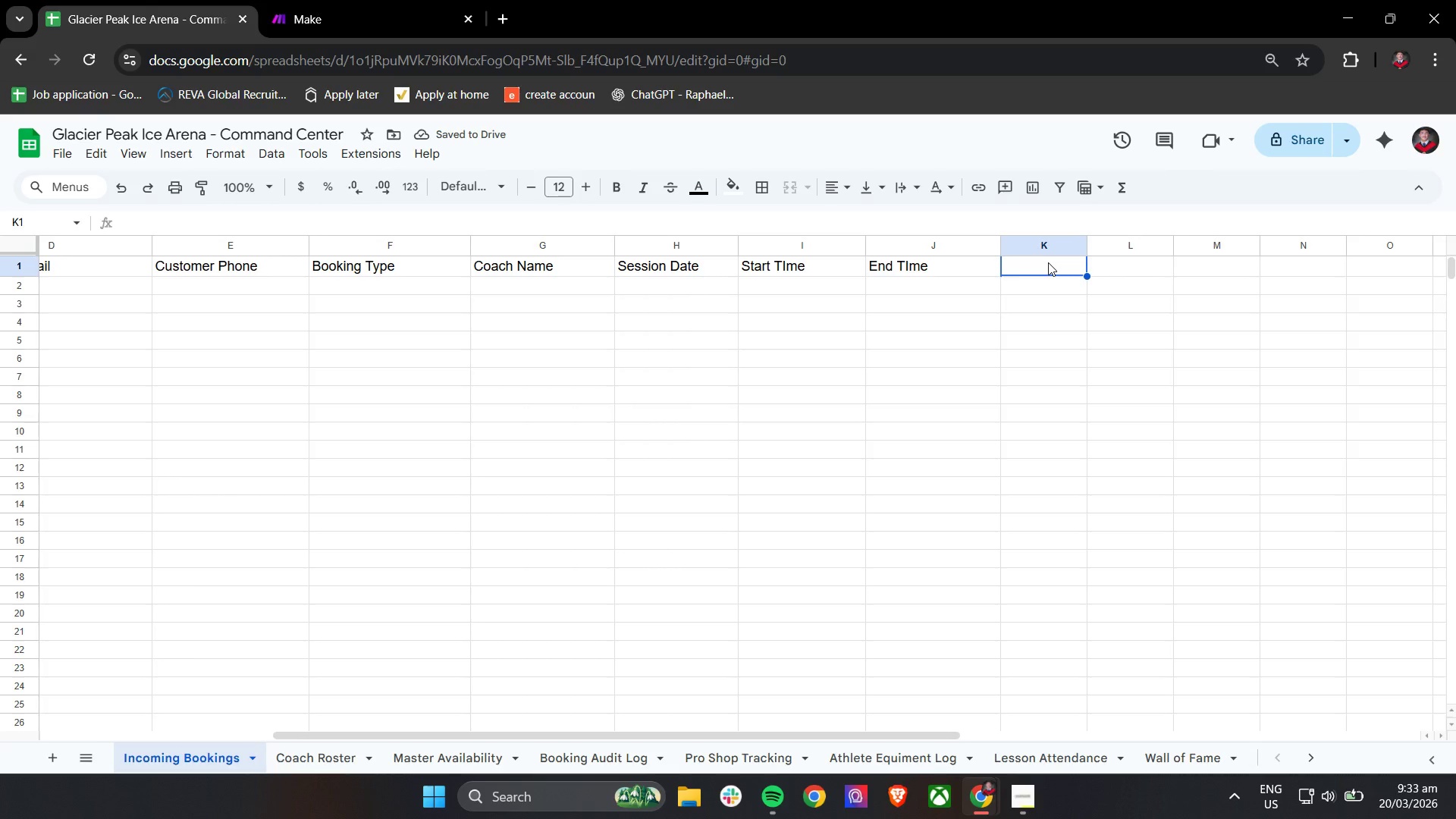 
type(Requested Rink)
 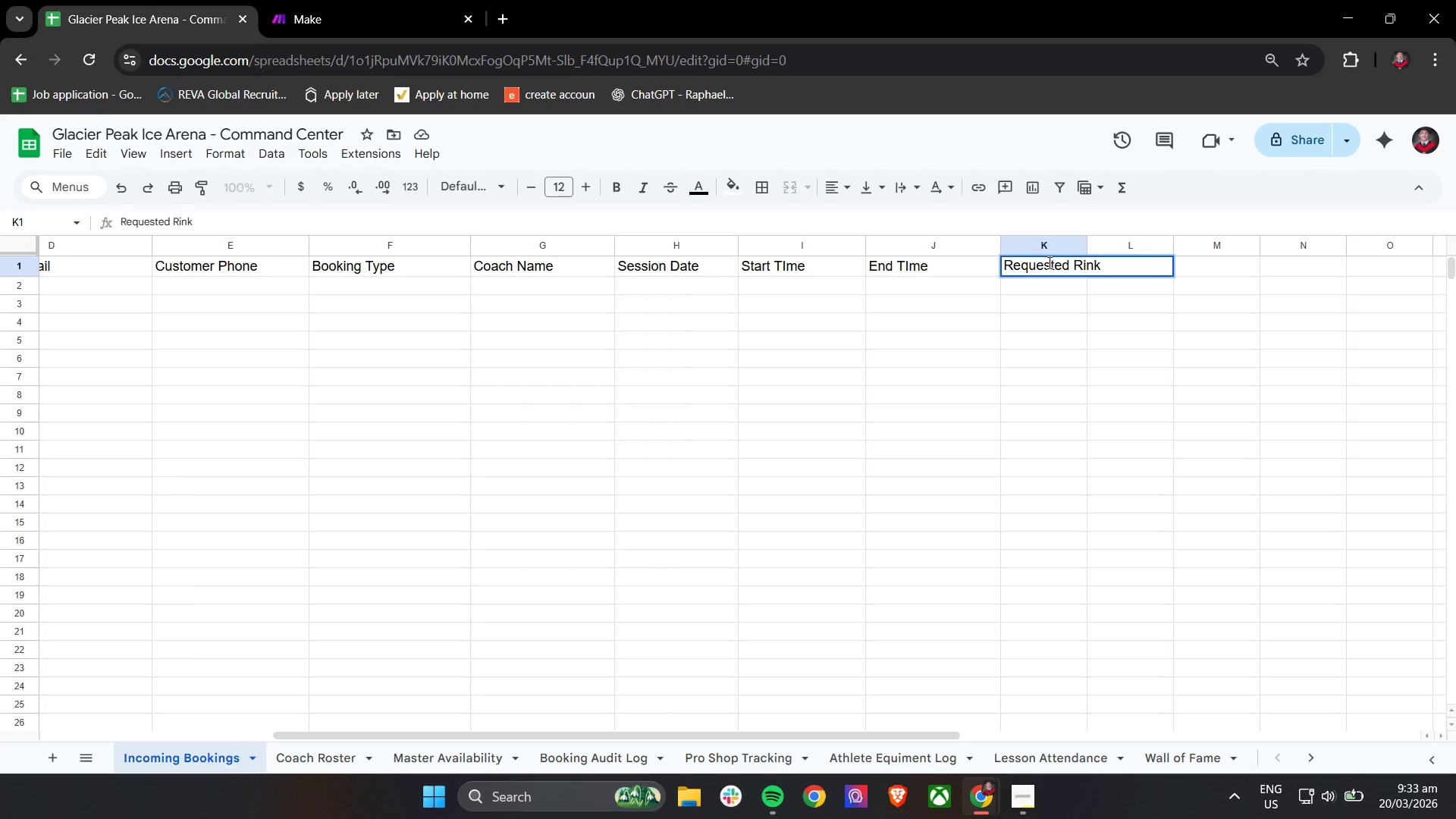 
left_click_drag(start_coordinate=[1085, 244], to_coordinate=[1128, 245])
 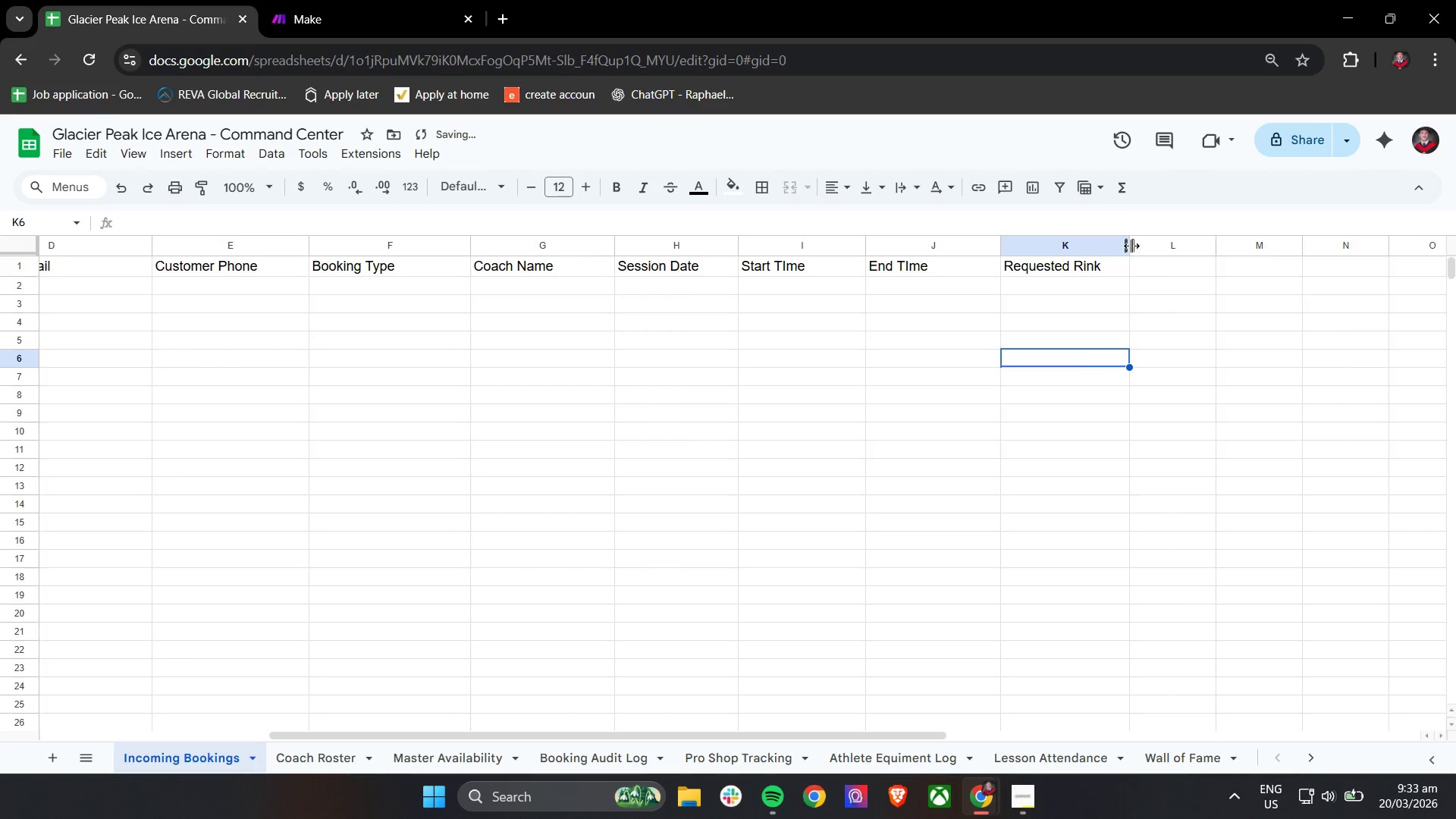 
left_click_drag(start_coordinate=[1127, 246], to_coordinate=[1150, 243])
 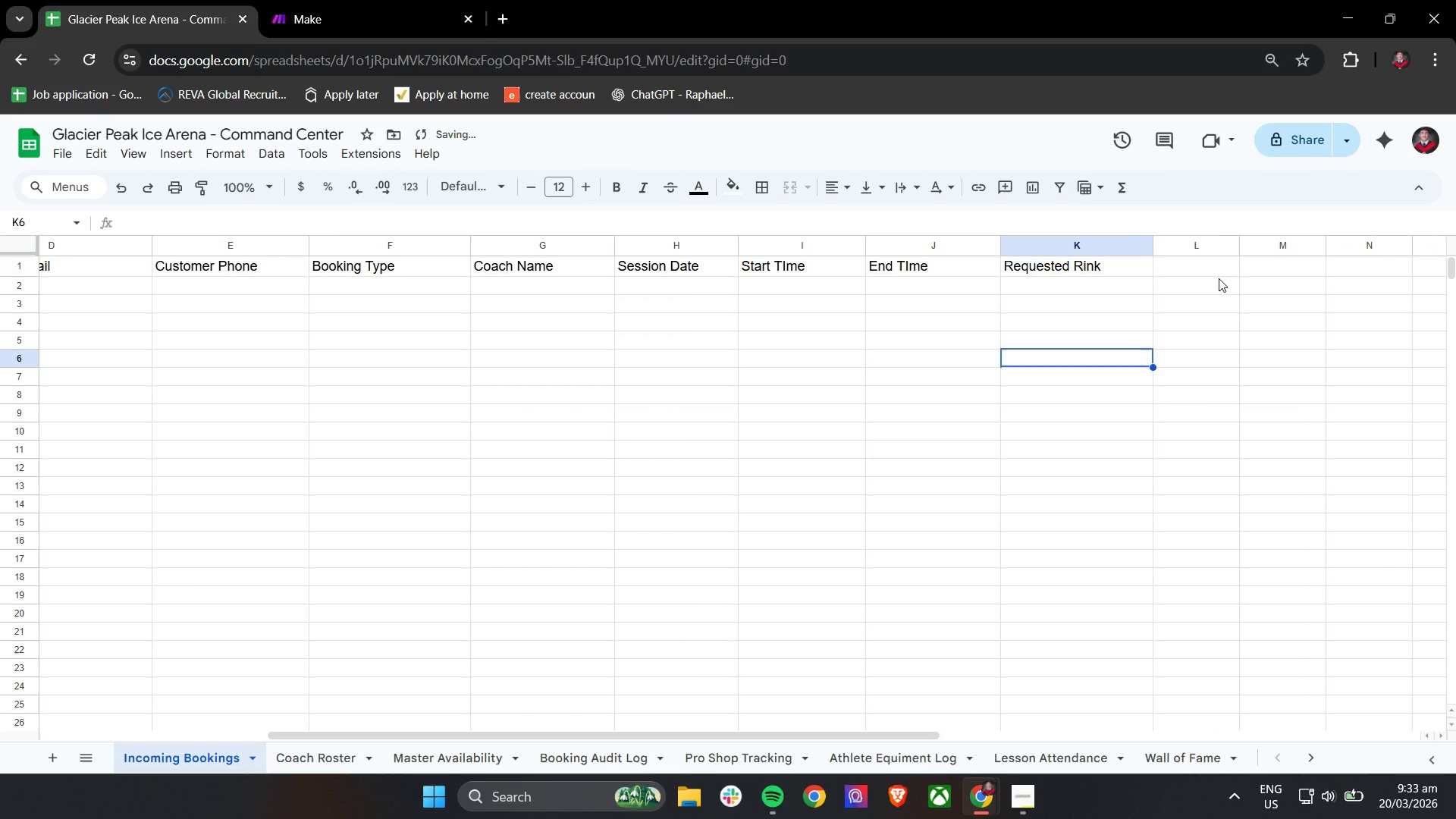 
left_click([1219, 278])
 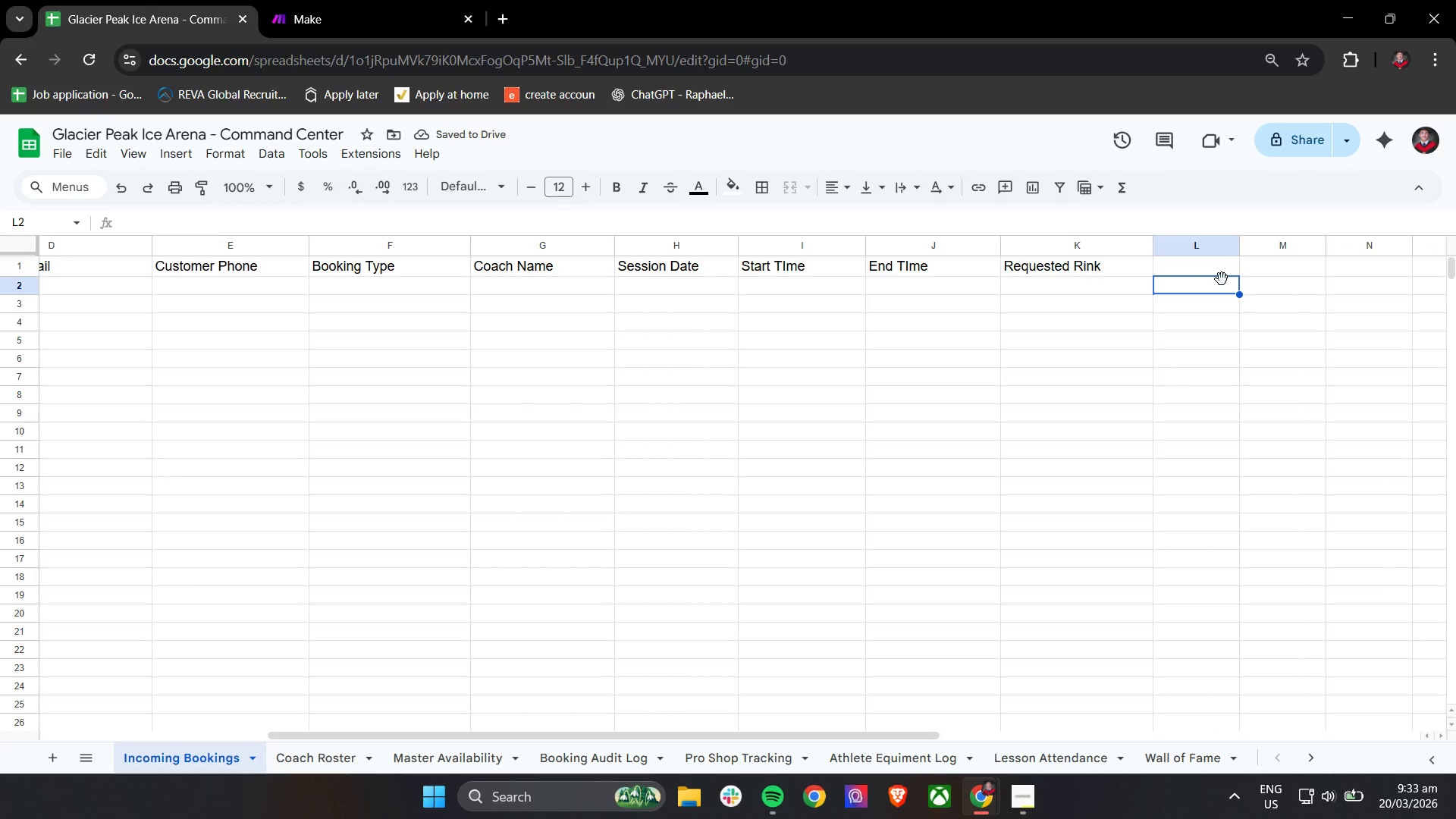 
left_click([1209, 259])
 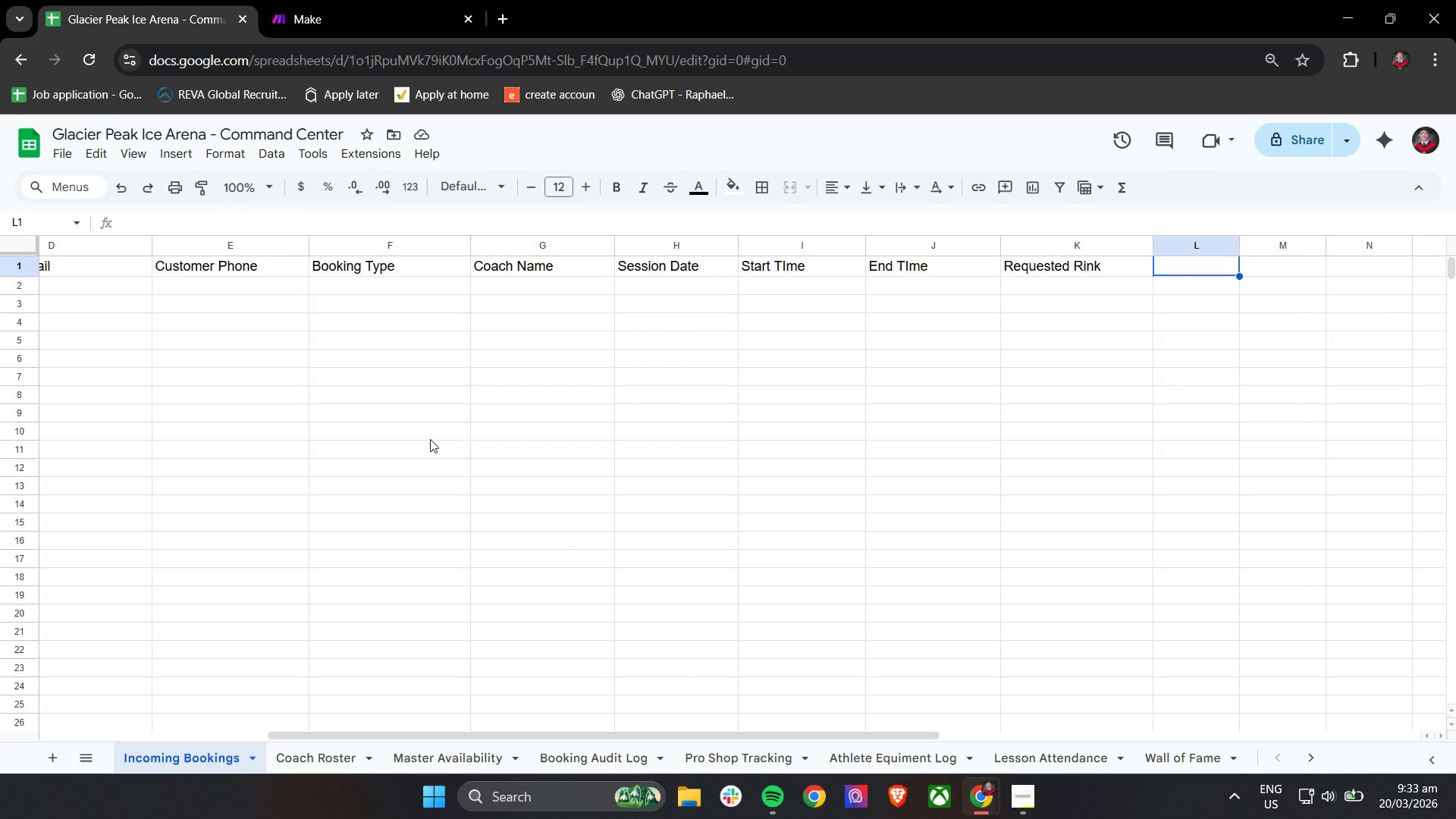 
wait(5.11)
 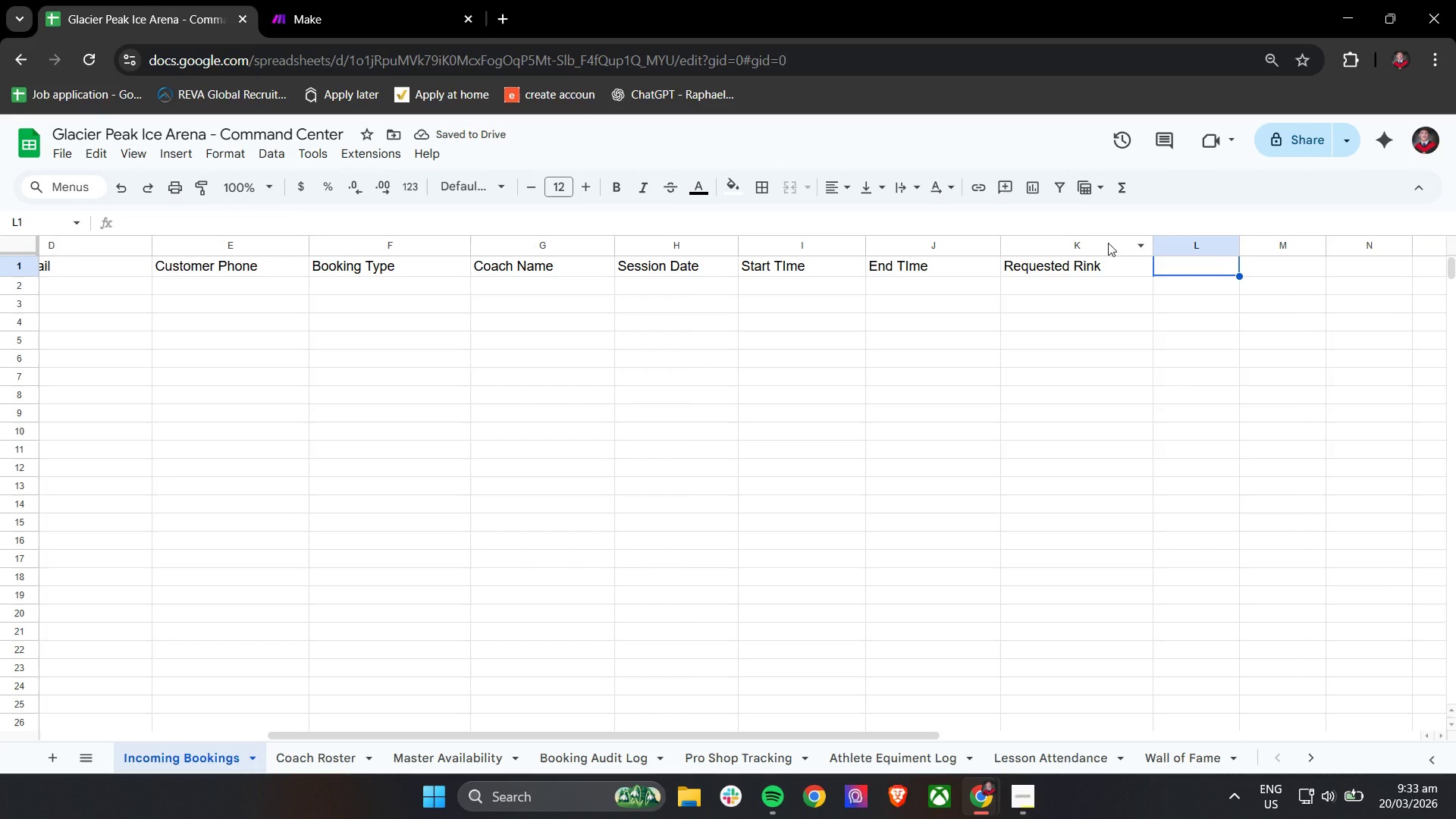 
type(Booking Statis)
key(Backspace)
key(Backspace)
type(us)
 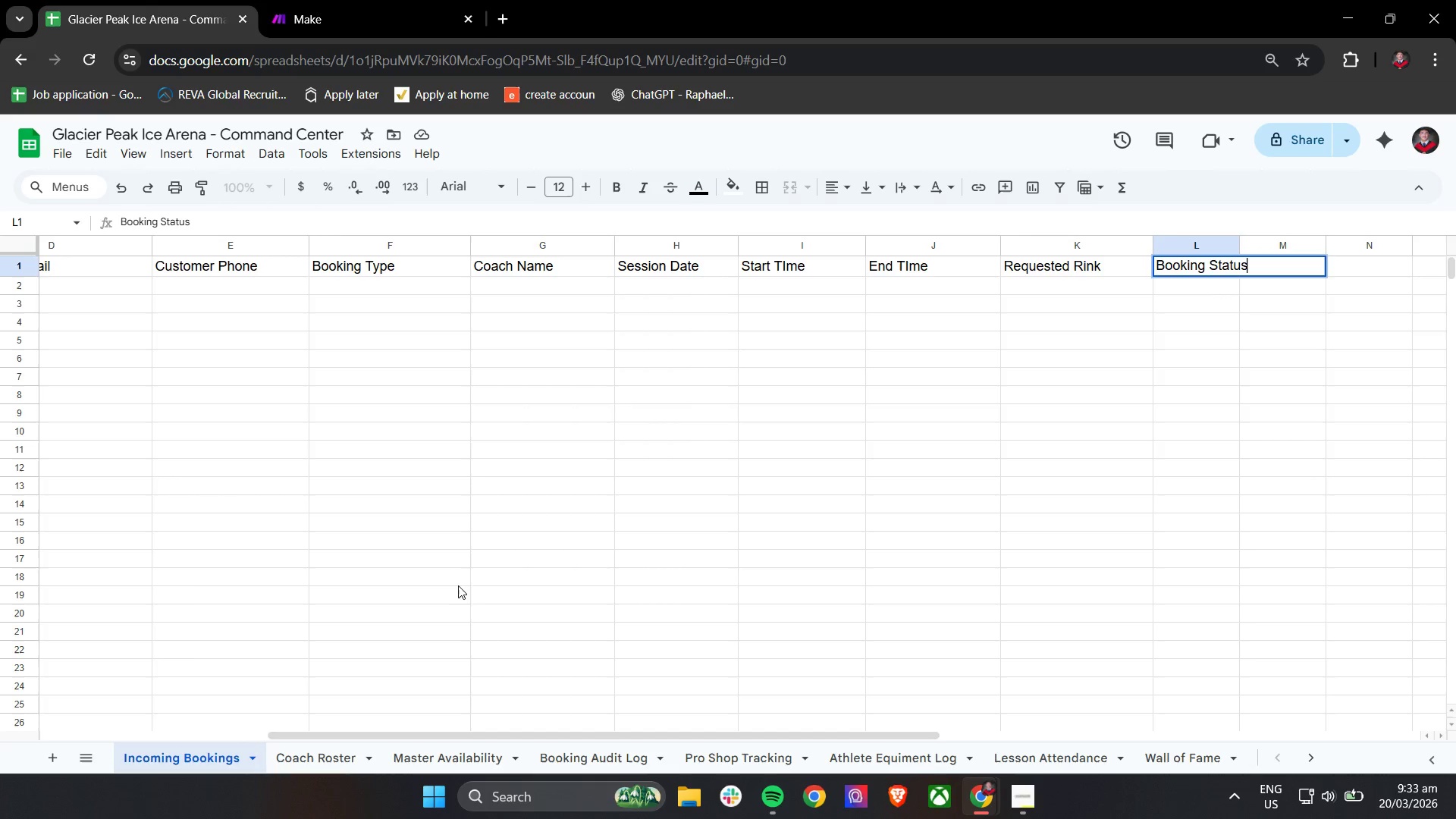 
left_click([575, 626])
 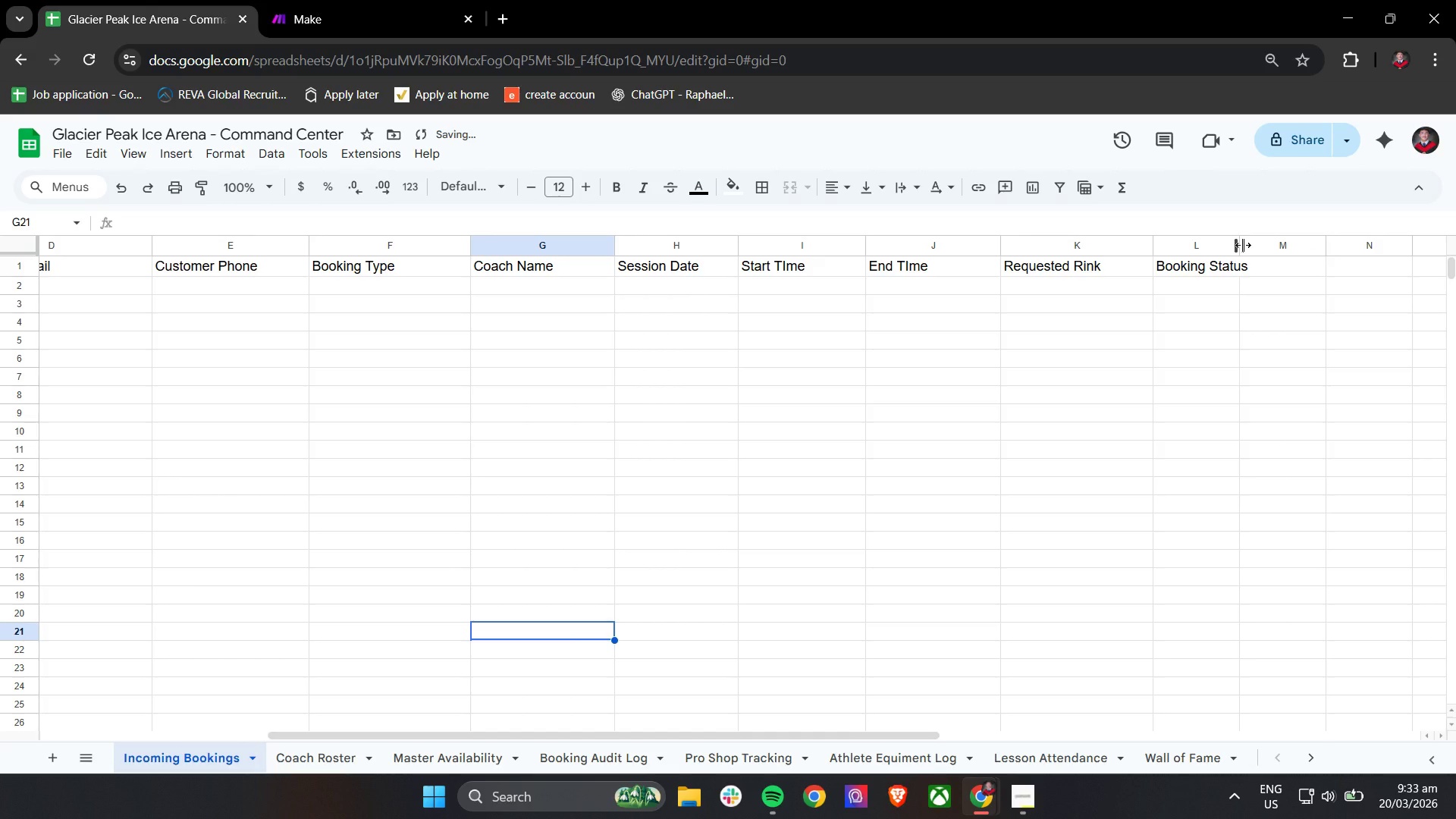 
left_click_drag(start_coordinate=[1242, 245], to_coordinate=[1282, 246])
 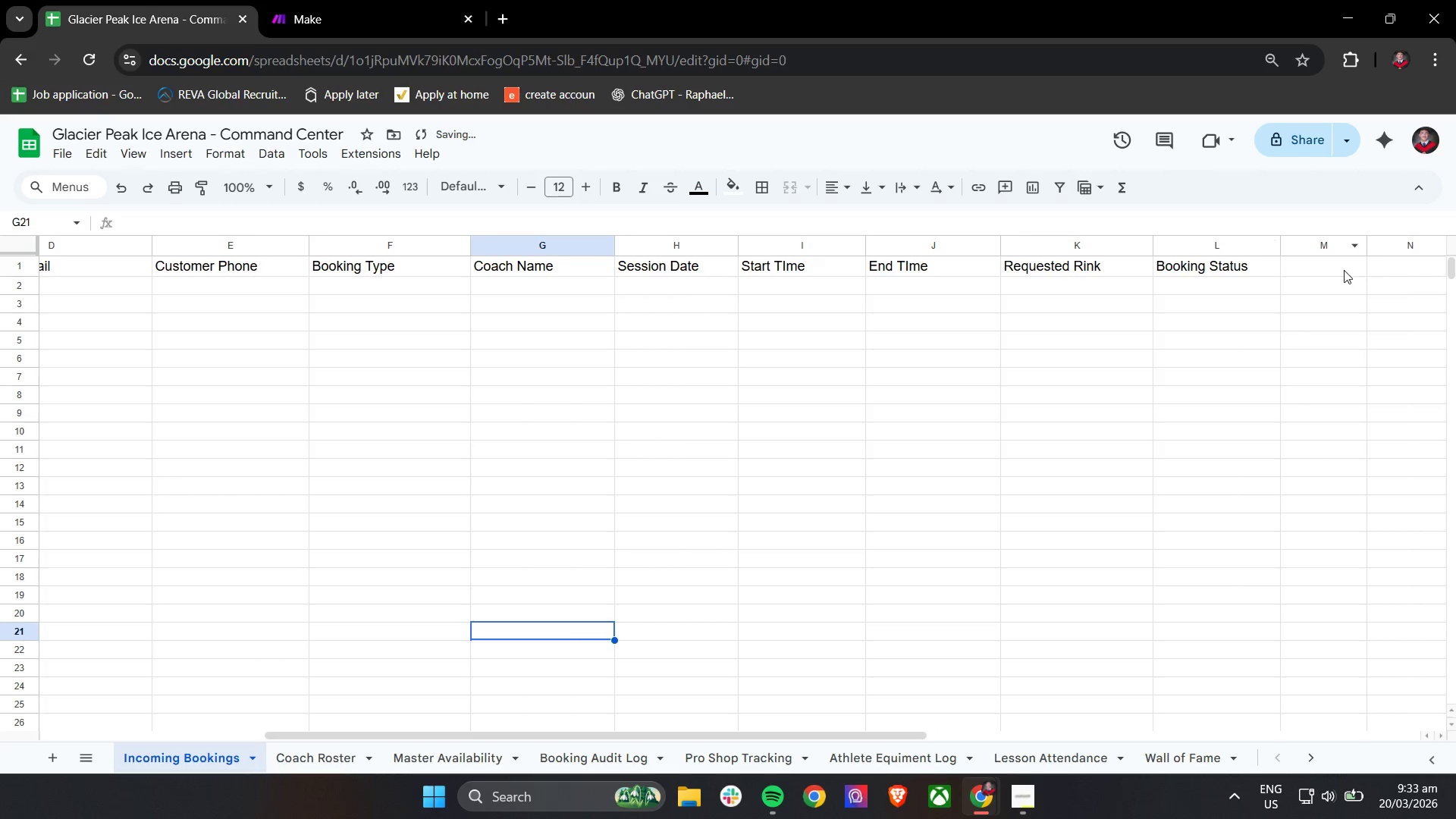 
hold_key(key=ShiftLeft, duration=0.66)
scroll: coordinate [1254, 327], scroll_direction: down, amount: 5.0
 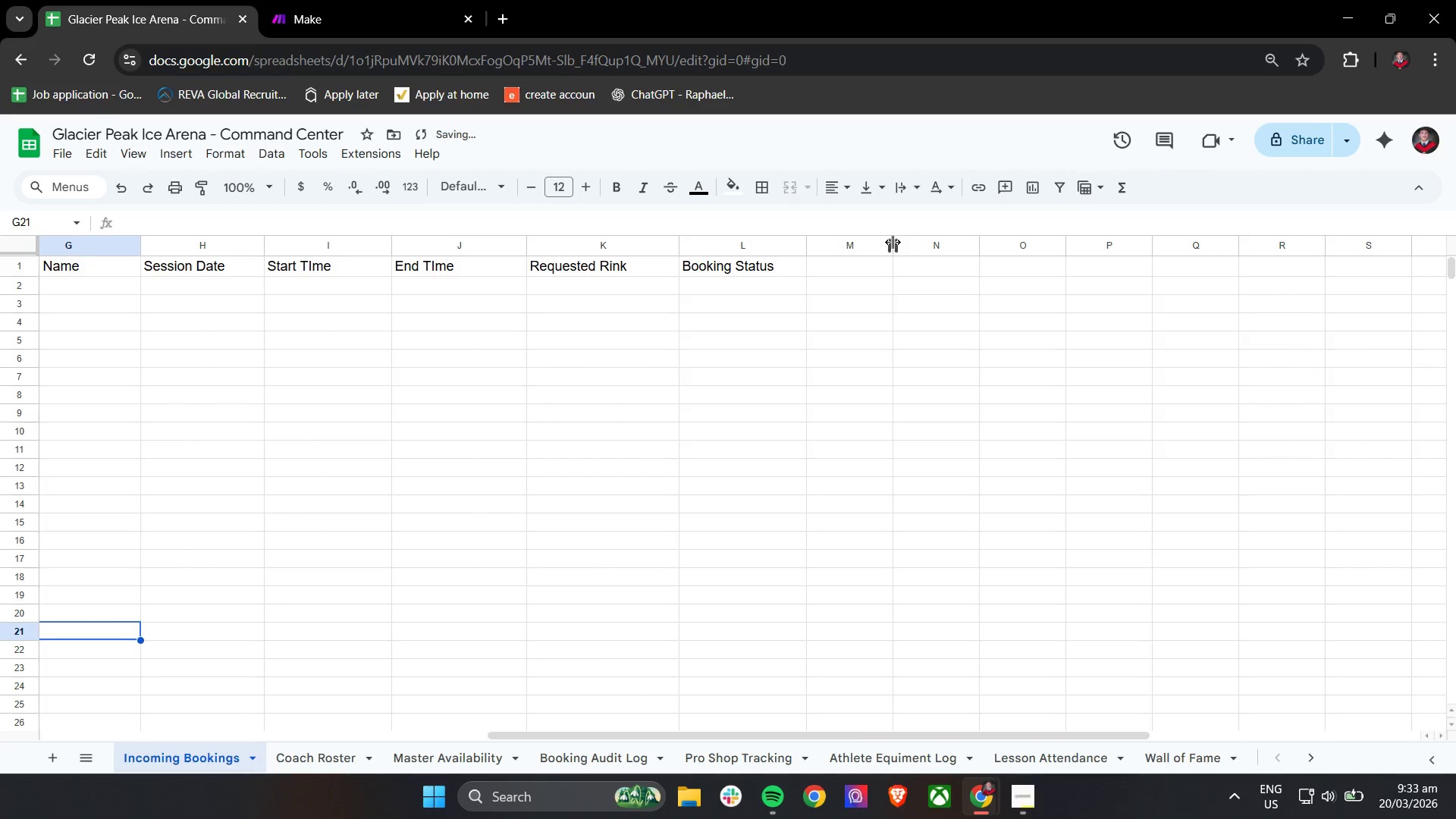 
left_click_drag(start_coordinate=[893, 242], to_coordinate=[967, 243])
 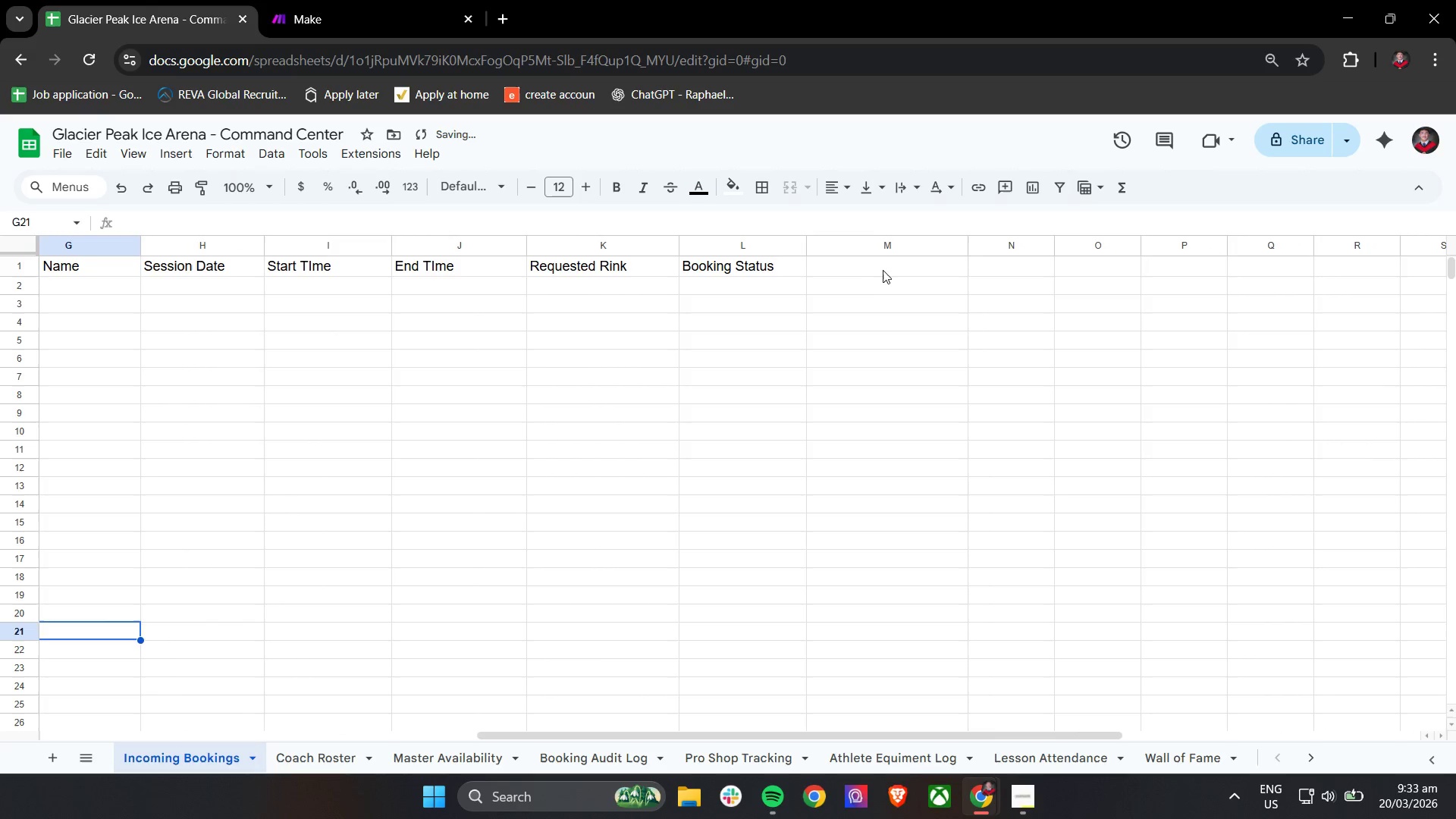 
left_click([884, 268])
 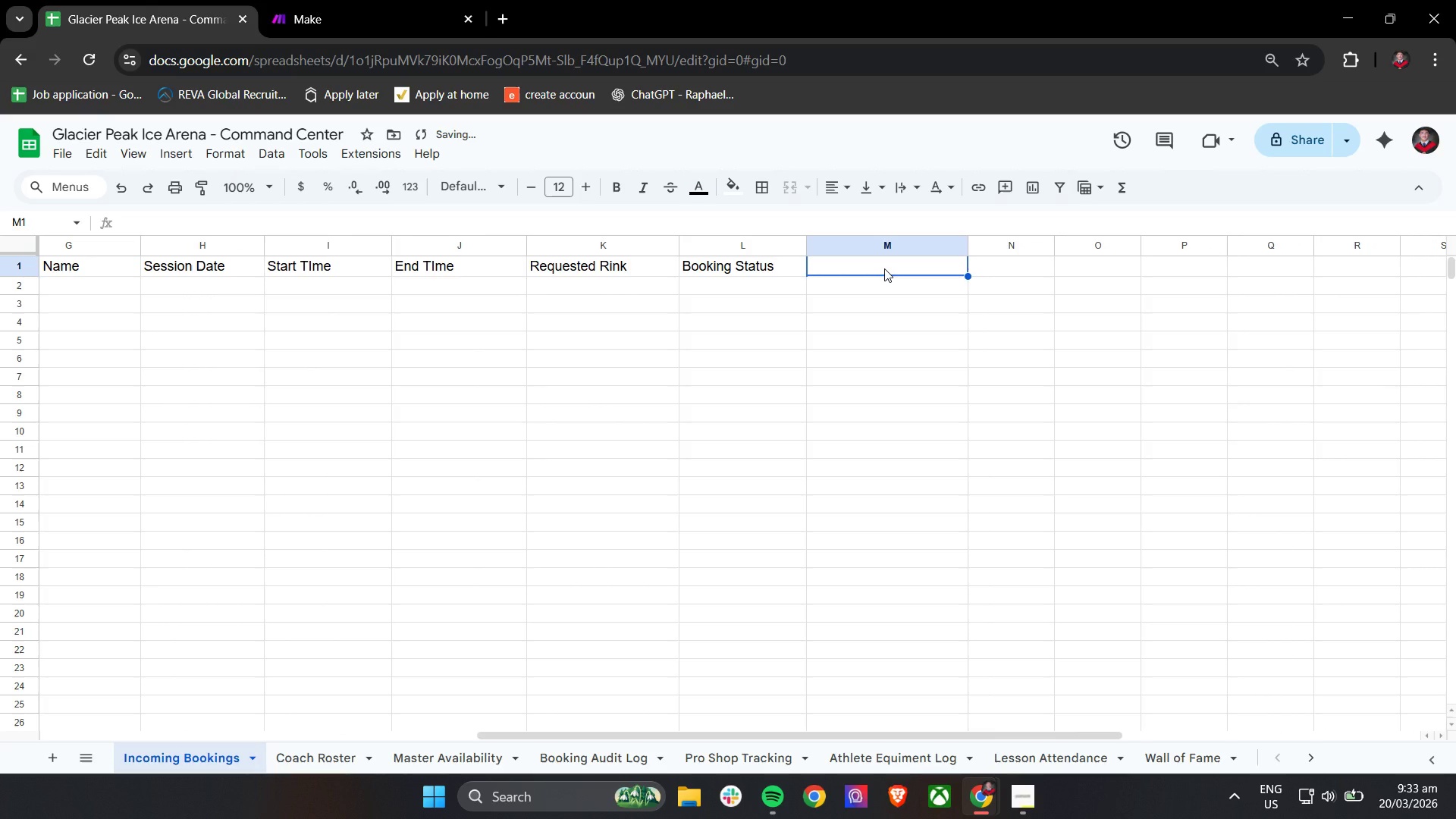 
type(Validation Notes)
 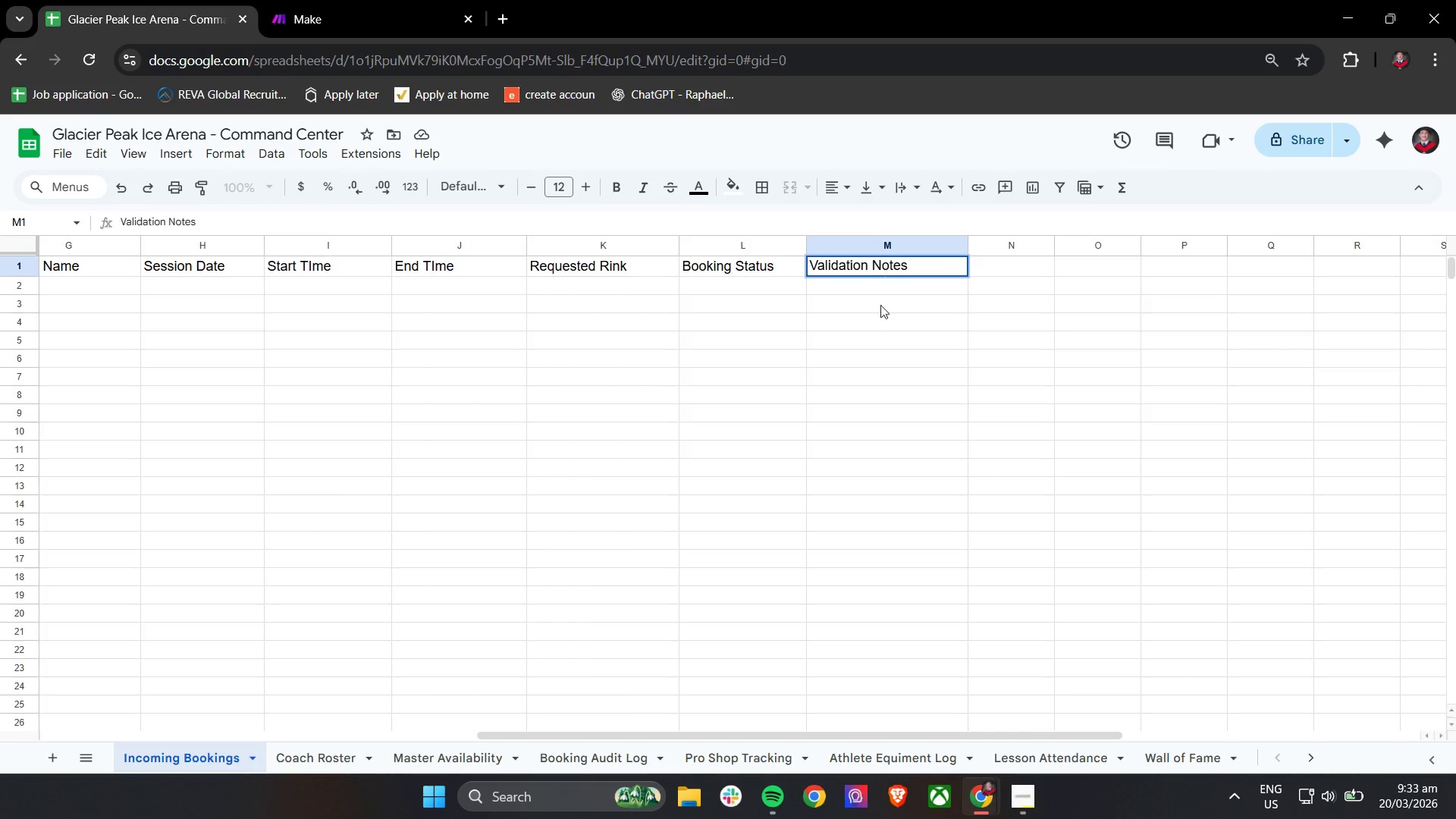 
left_click([880, 337])
 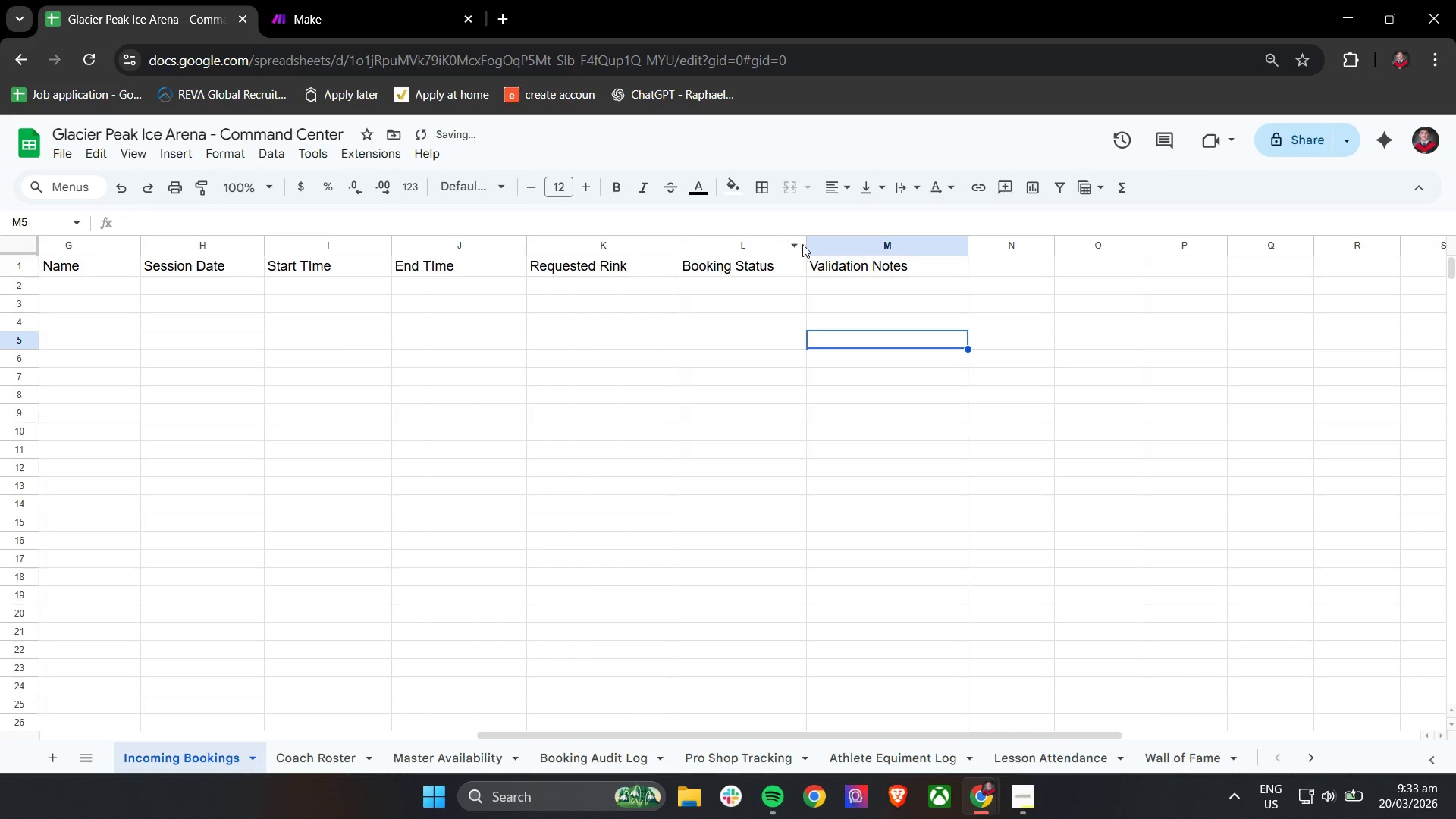 
left_click_drag(start_coordinate=[805, 244], to_coordinate=[816, 247])
 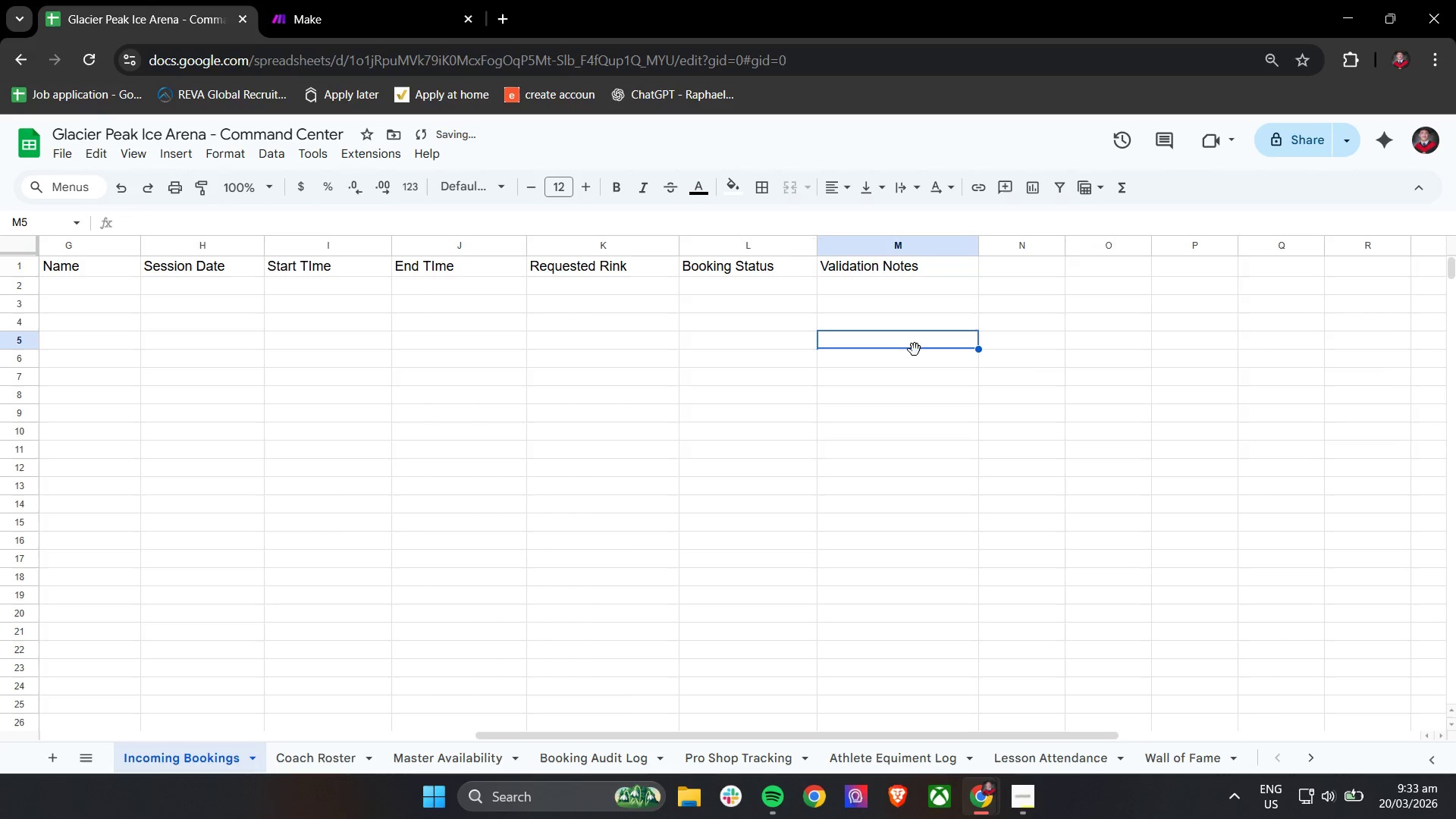 
left_click([923, 320])
 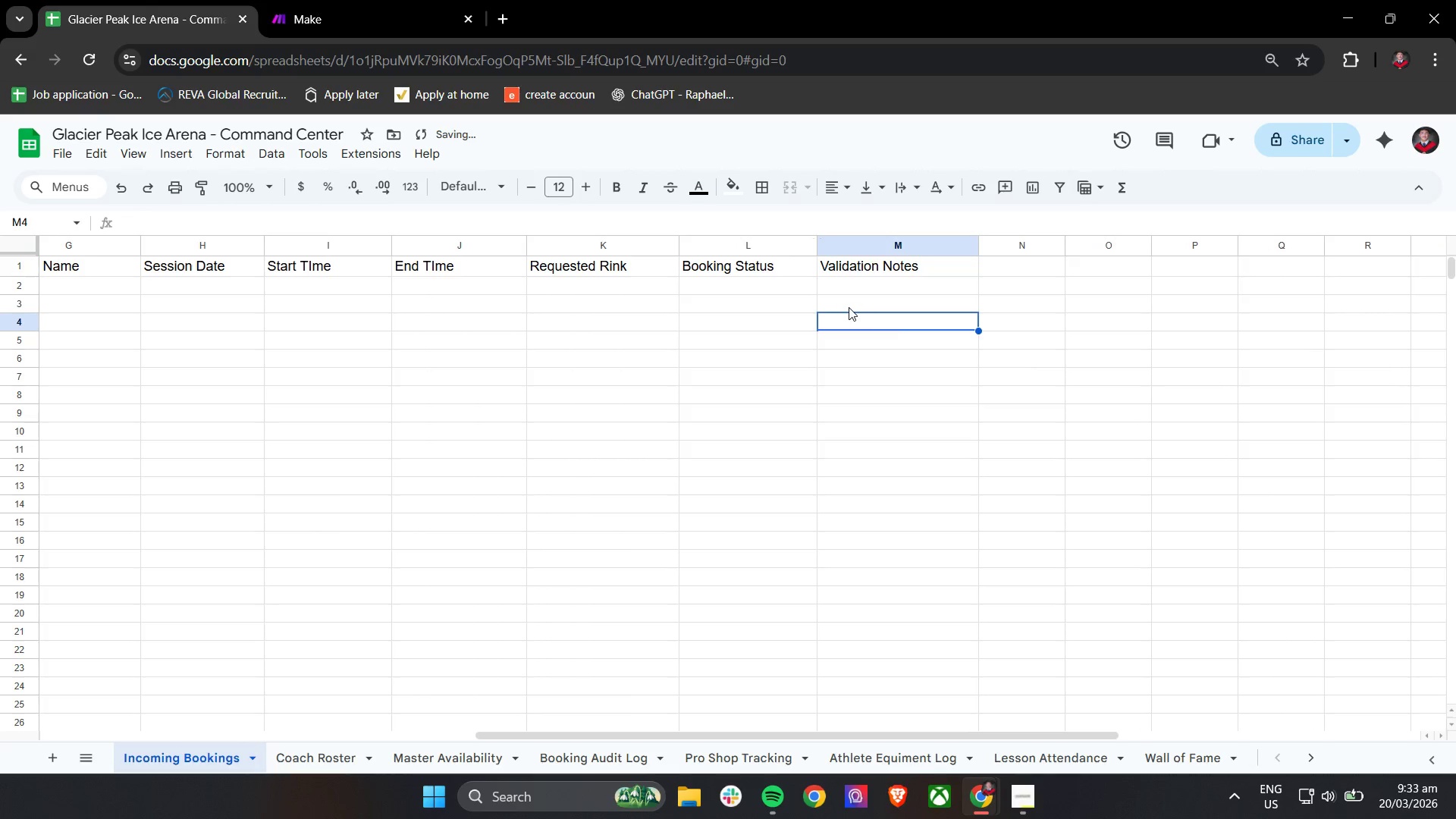 
hold_key(key=ShiftLeft, duration=1.5)
scroll: coordinate [847, 308], scroll_direction: up, amount: 4.0
 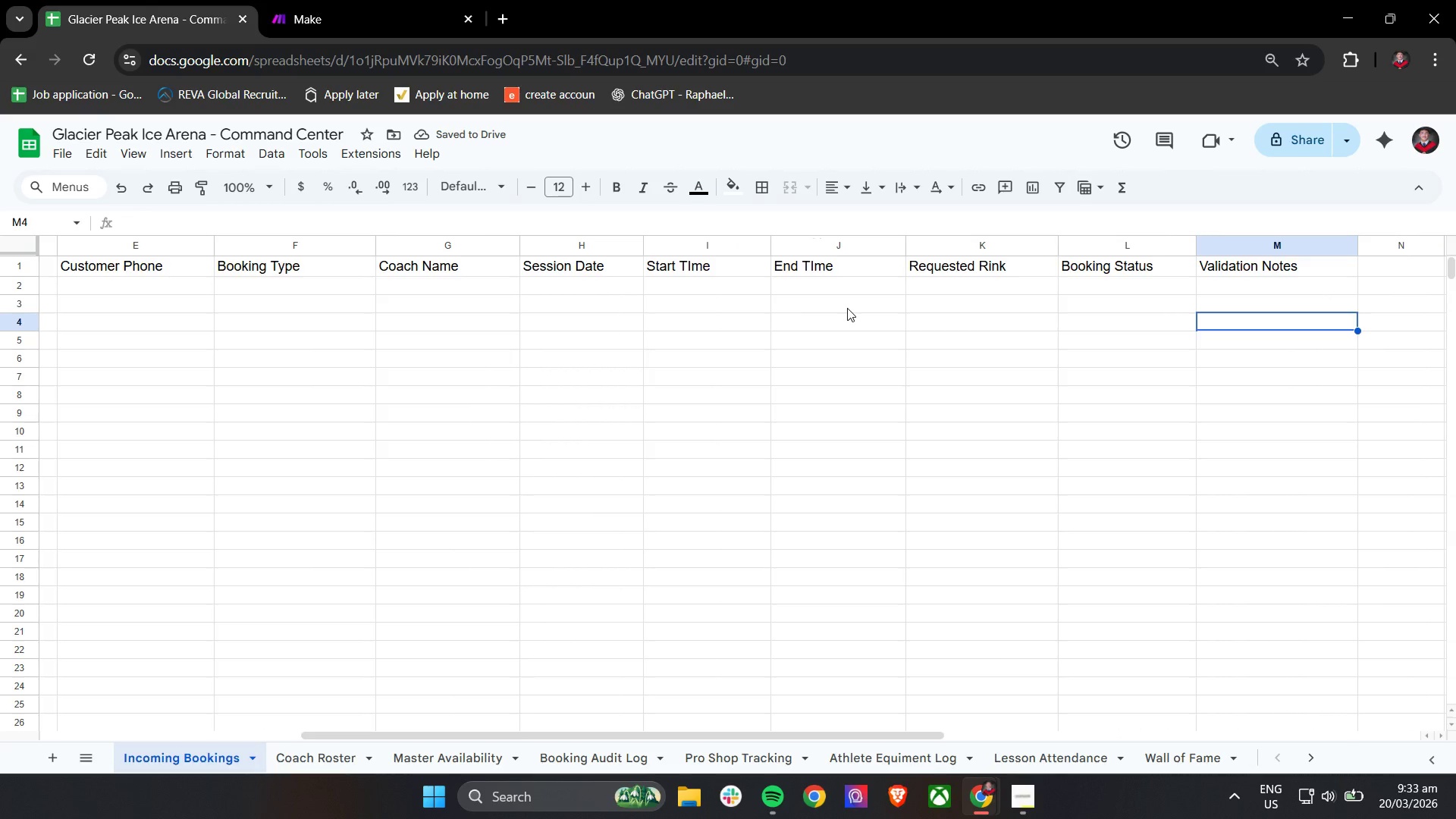 
hold_key(key=ShiftLeft, duration=1.42)
scroll: coordinate [847, 308], scroll_direction: down, amount: 3.0
 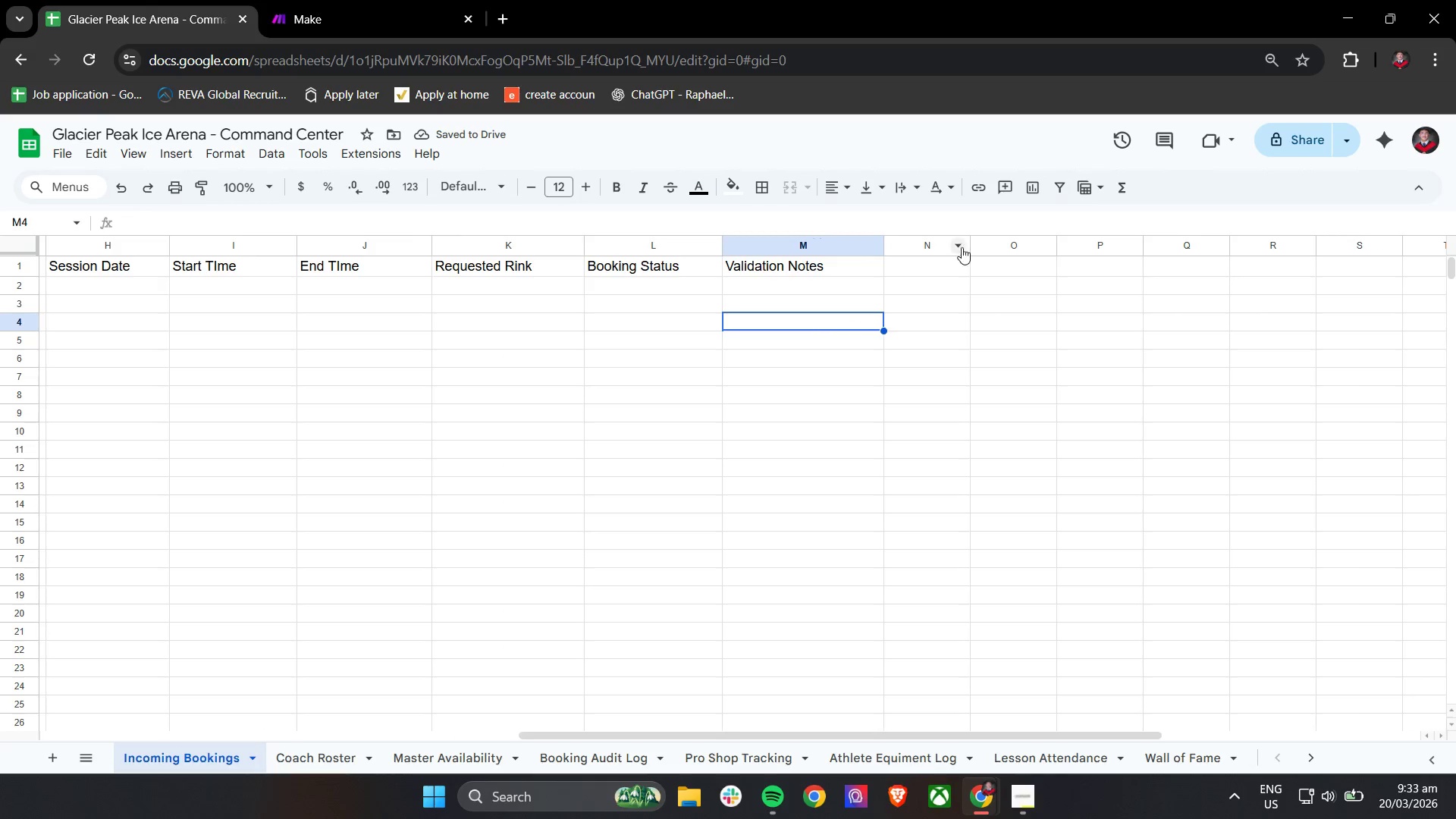 
left_click_drag(start_coordinate=[968, 246], to_coordinate=[1028, 249])
 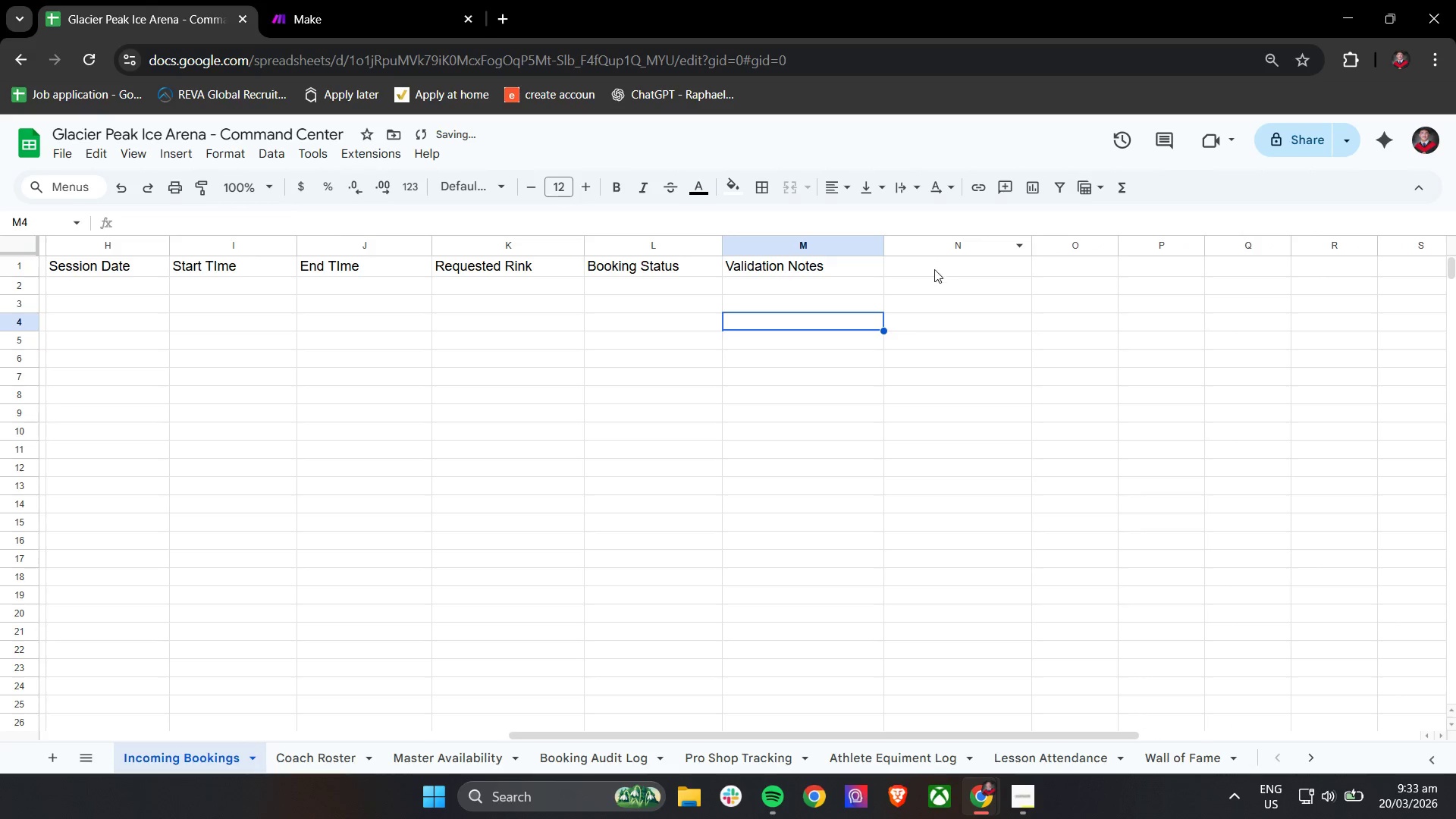 
left_click([934, 270])
 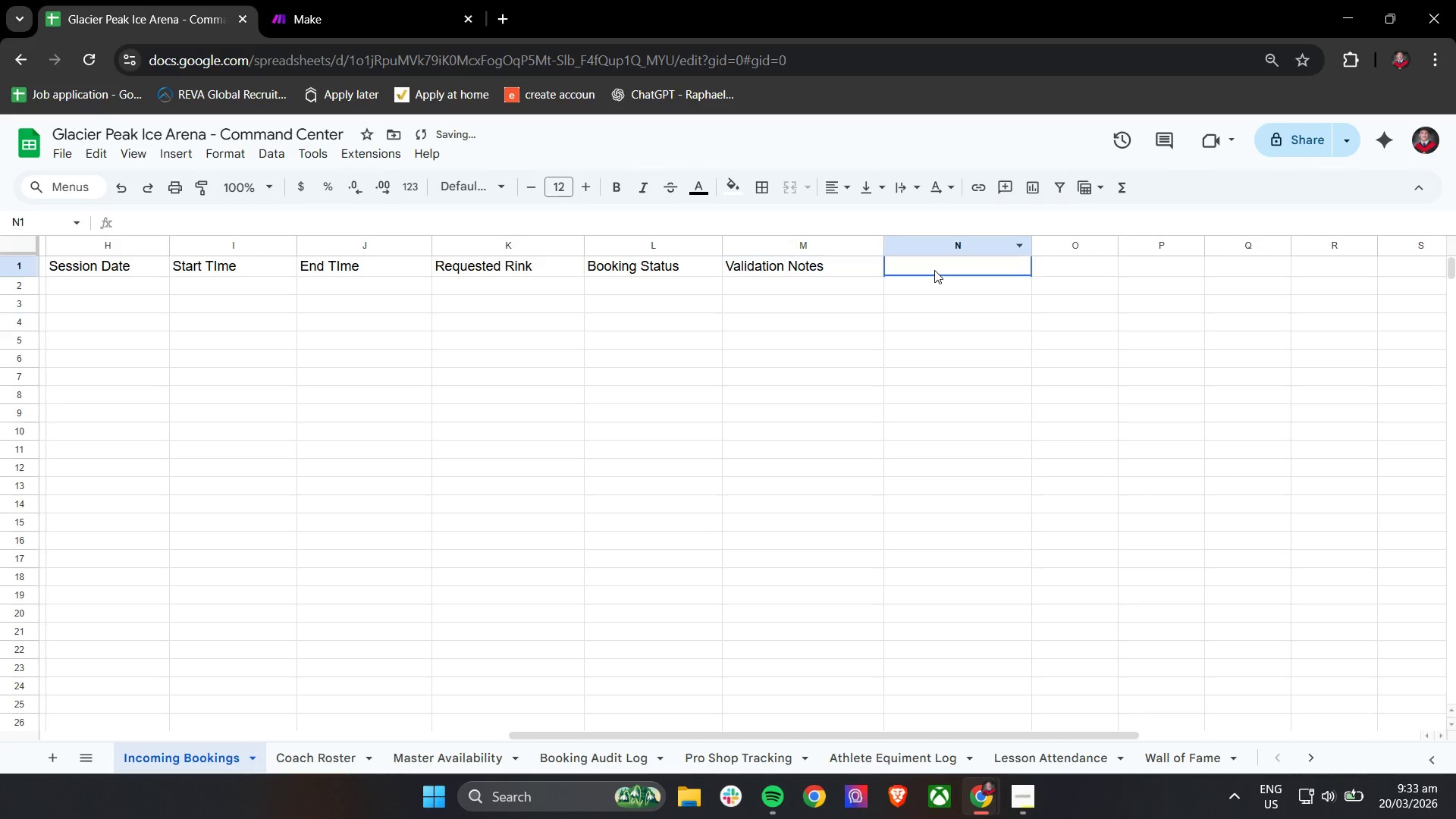 
type(Created At)
 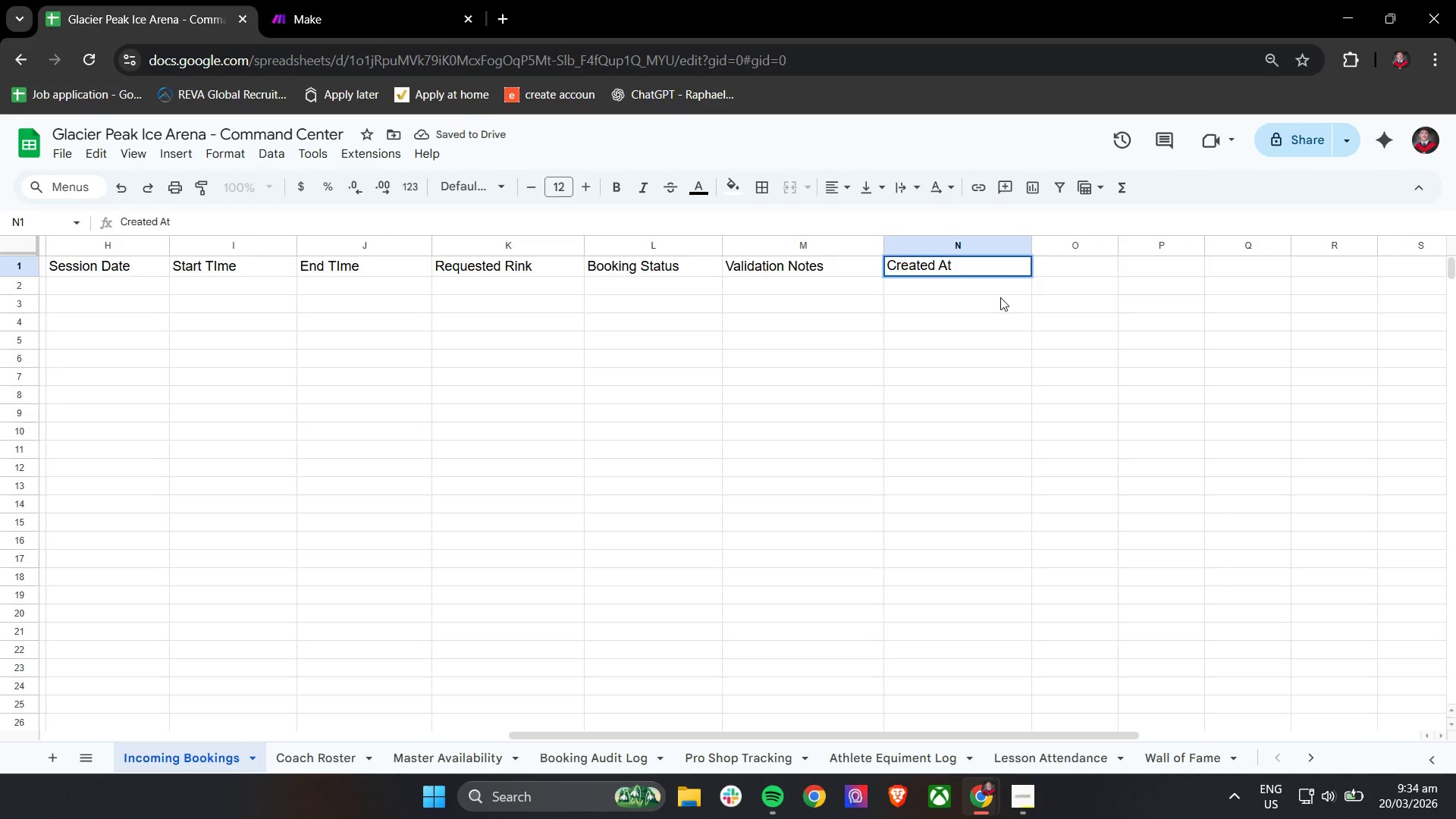 
 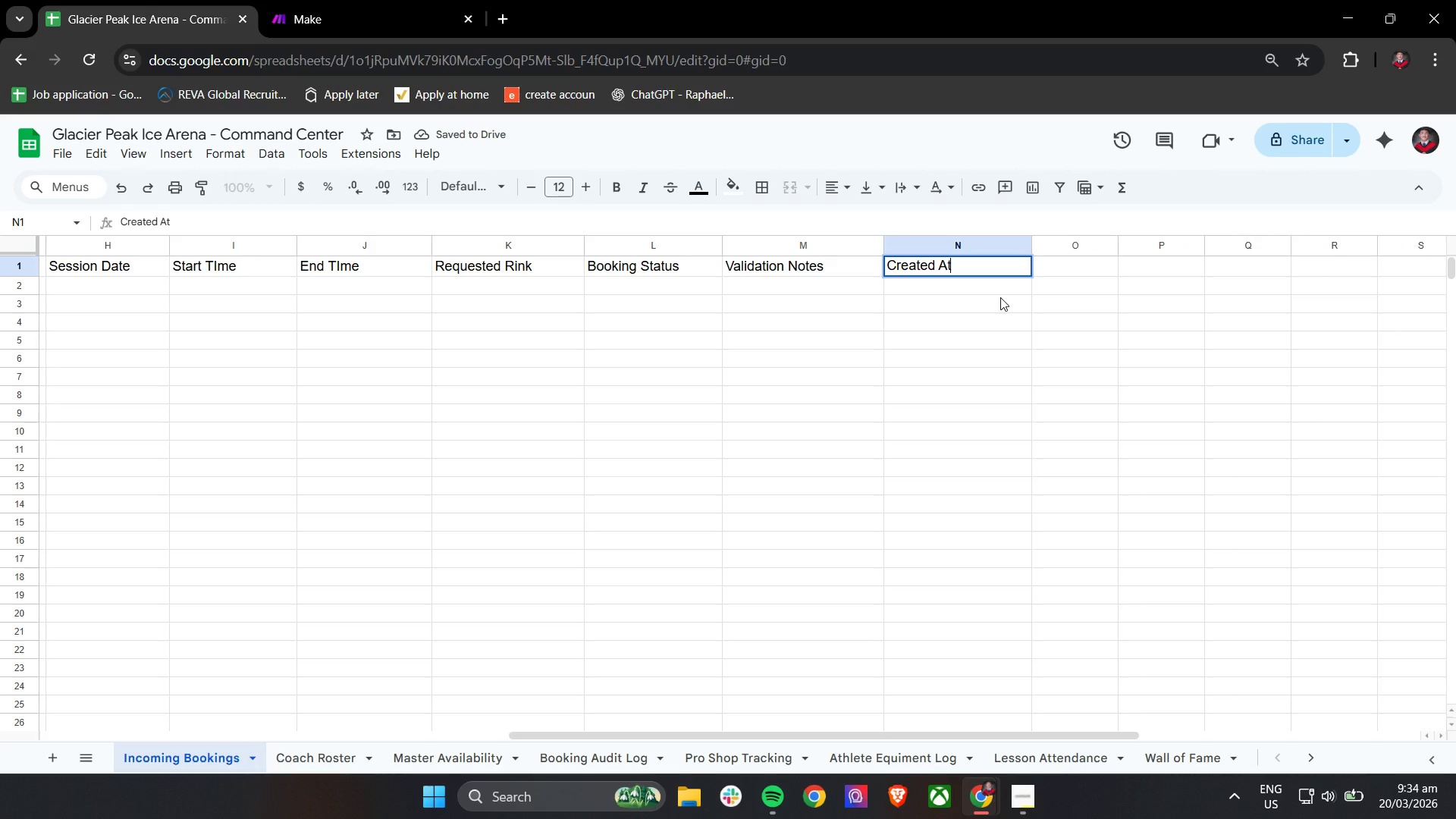 
left_click([1000, 297])
 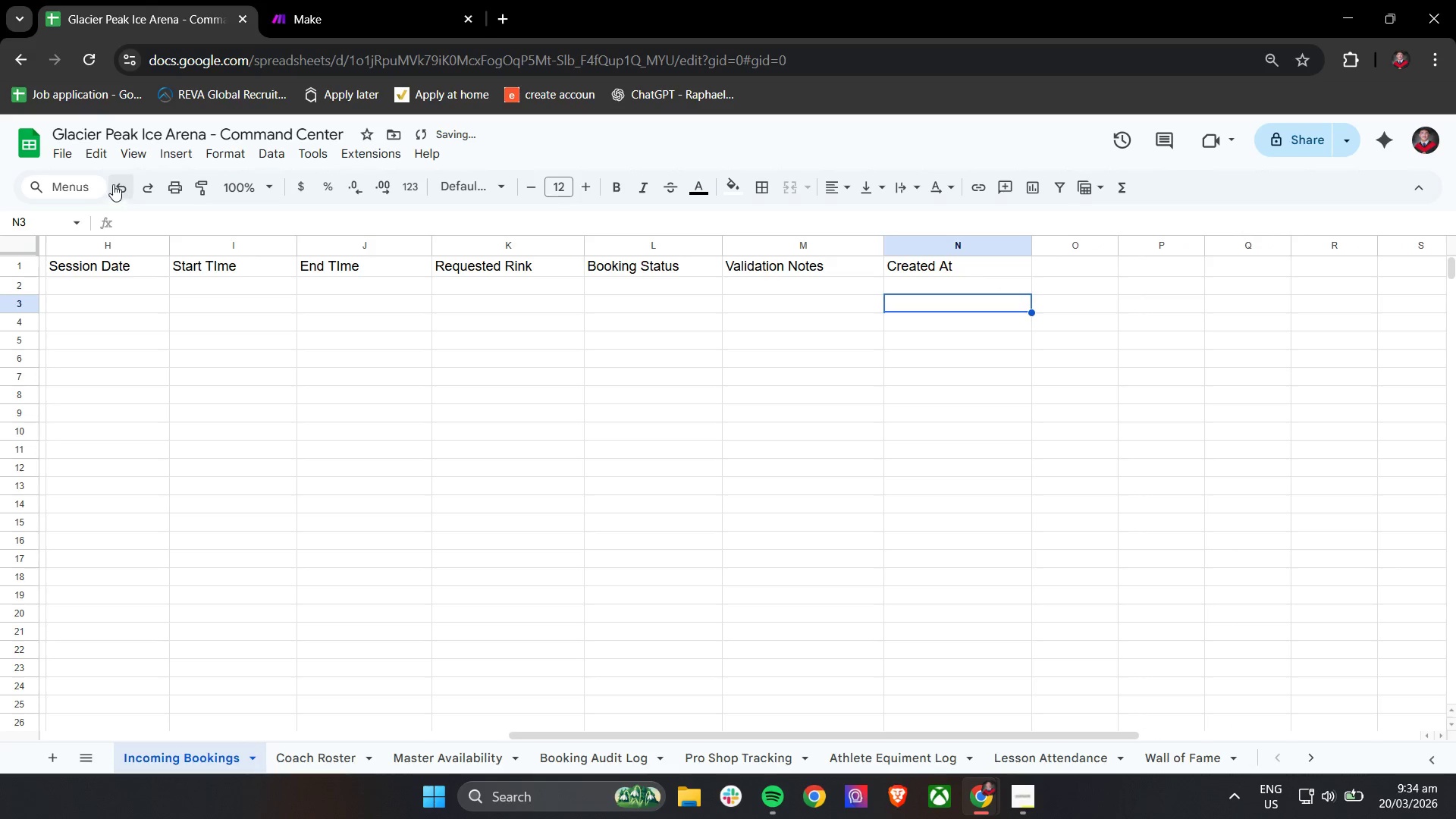 
left_click([132, 149])
 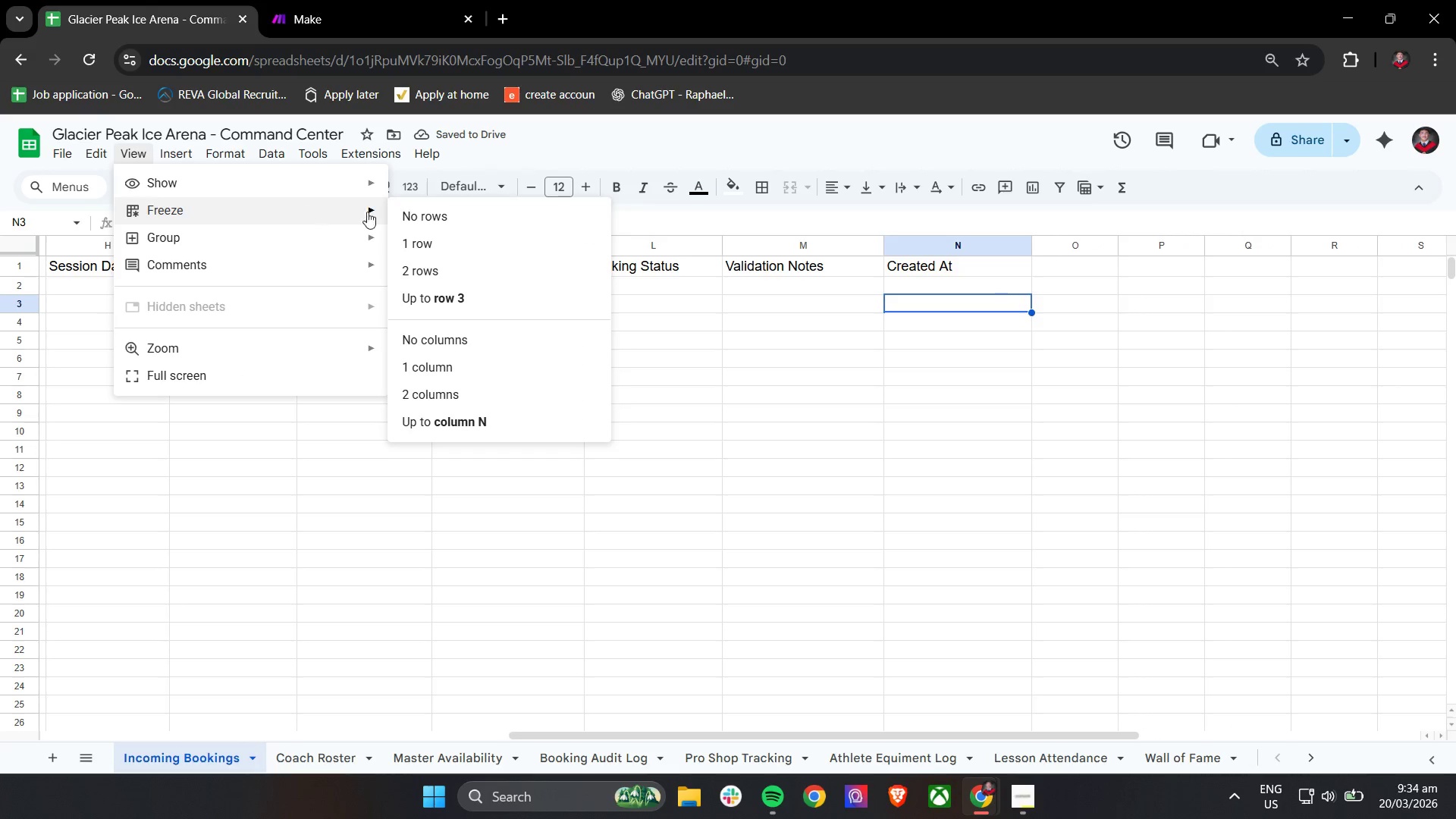 
left_click([410, 242])
 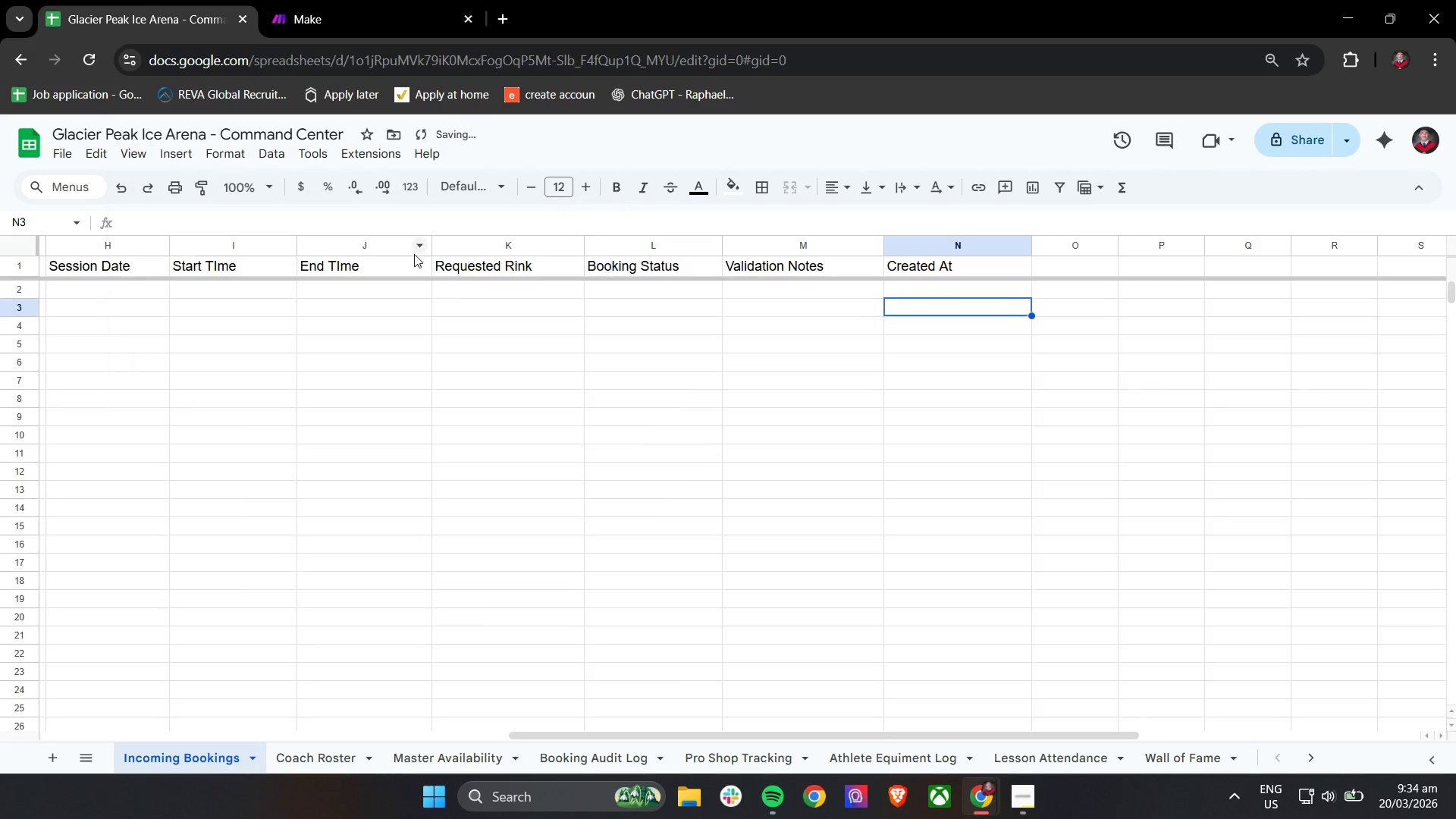 
hold_key(key=ShiftLeft, duration=1.38)
 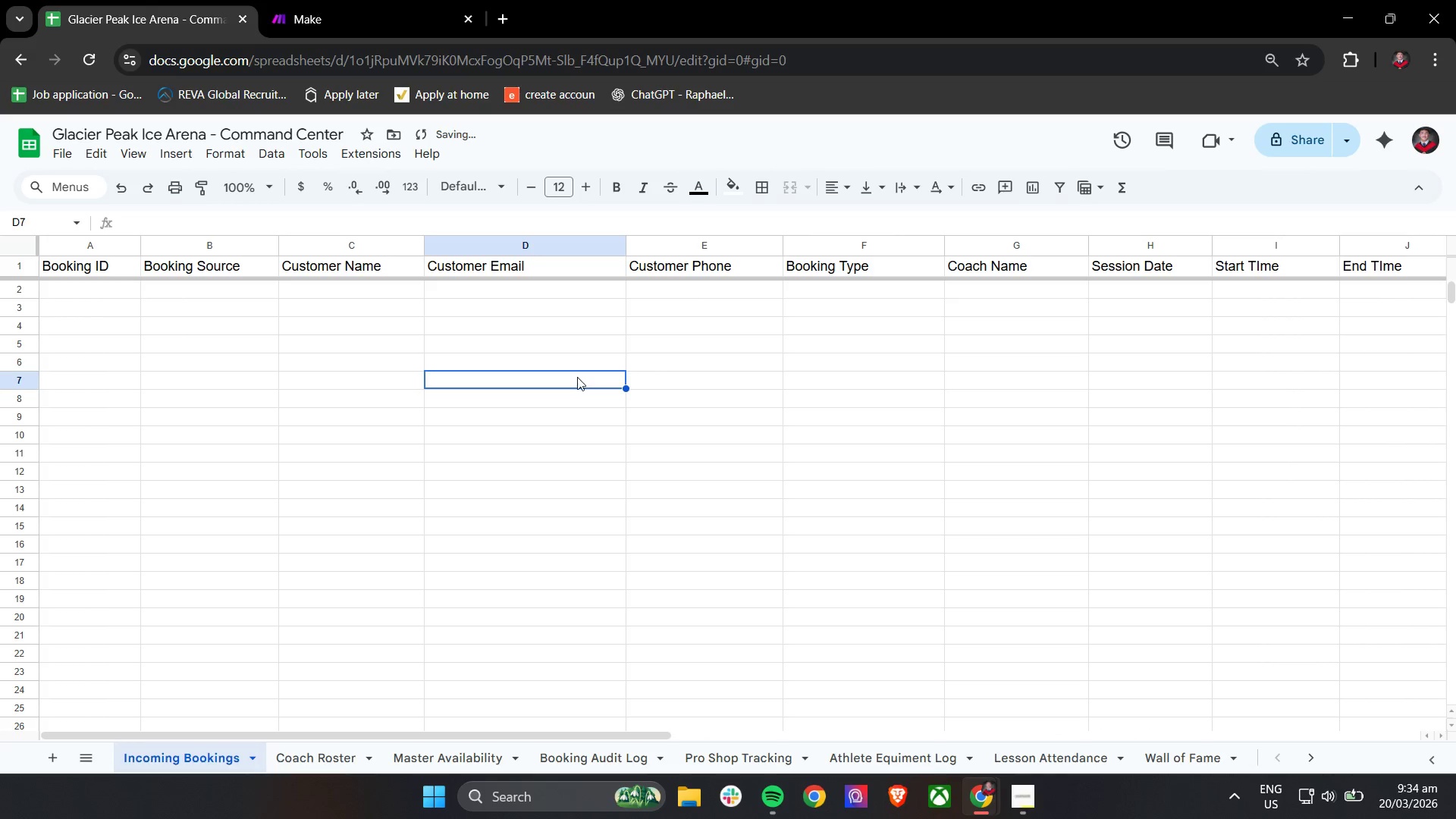 
left_click([579, 381])
 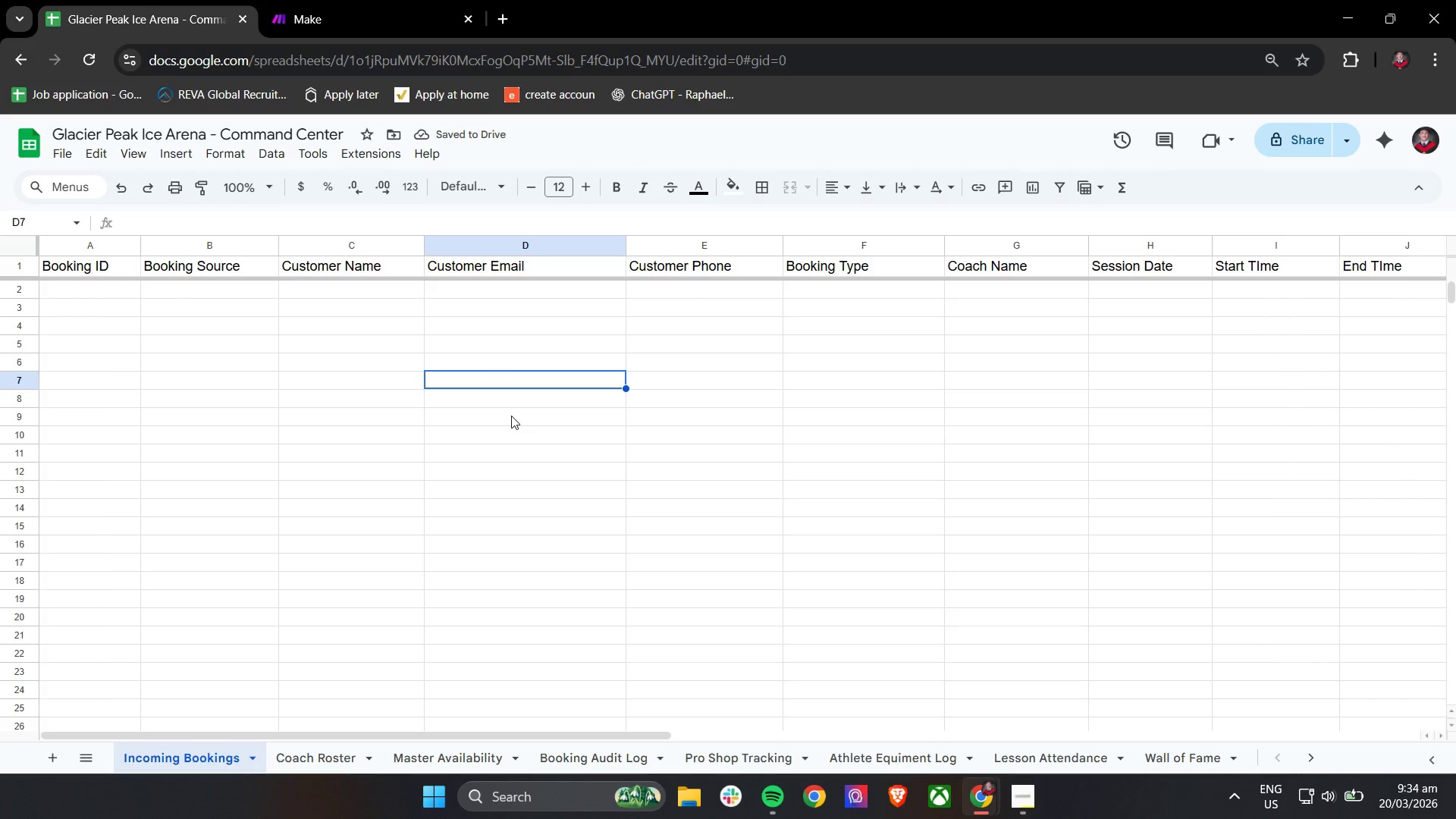 
scroll: coordinate [579, 381], scroll_direction: up, amount: 19.0
 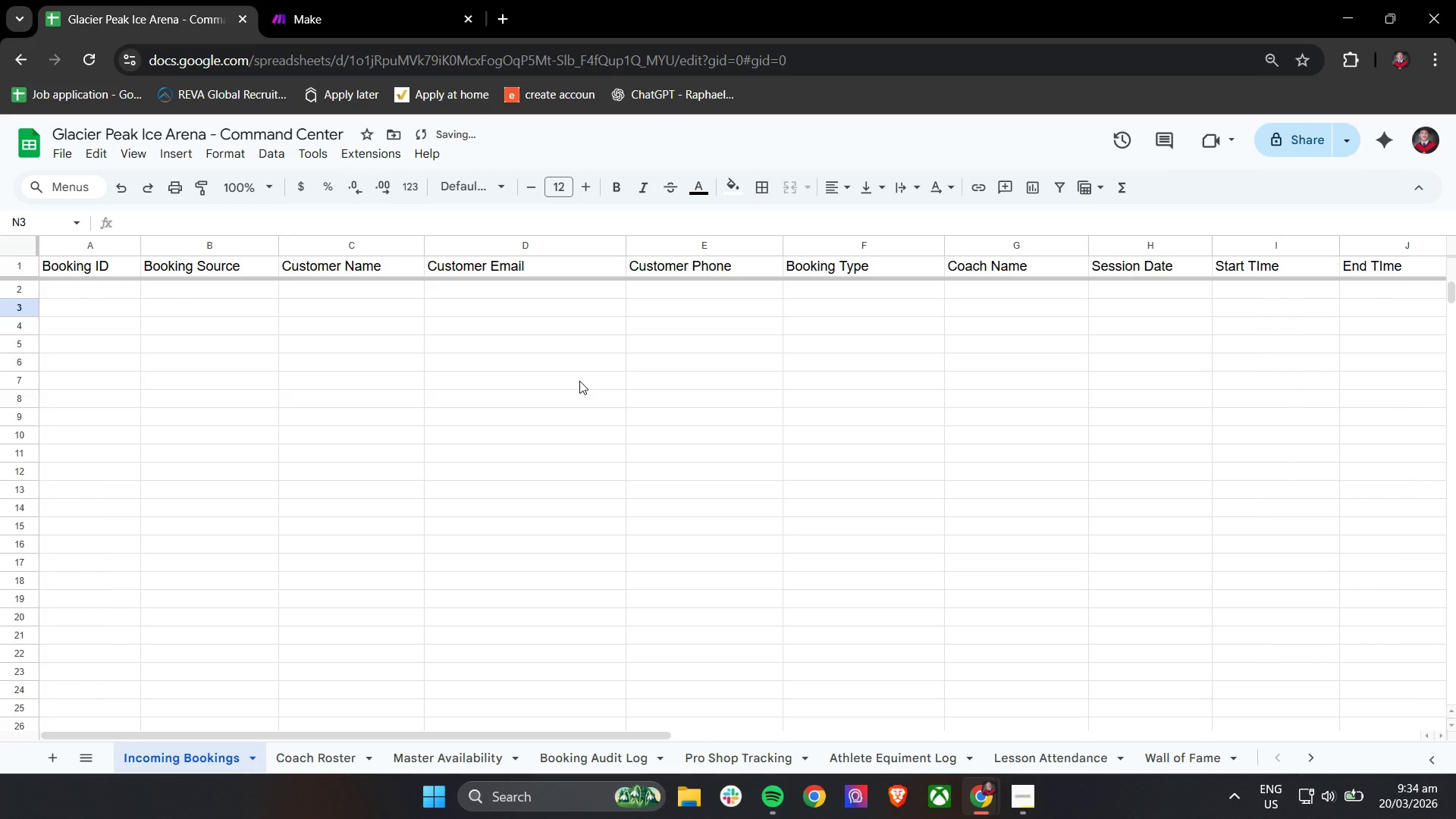 
left_click([329, 758])
 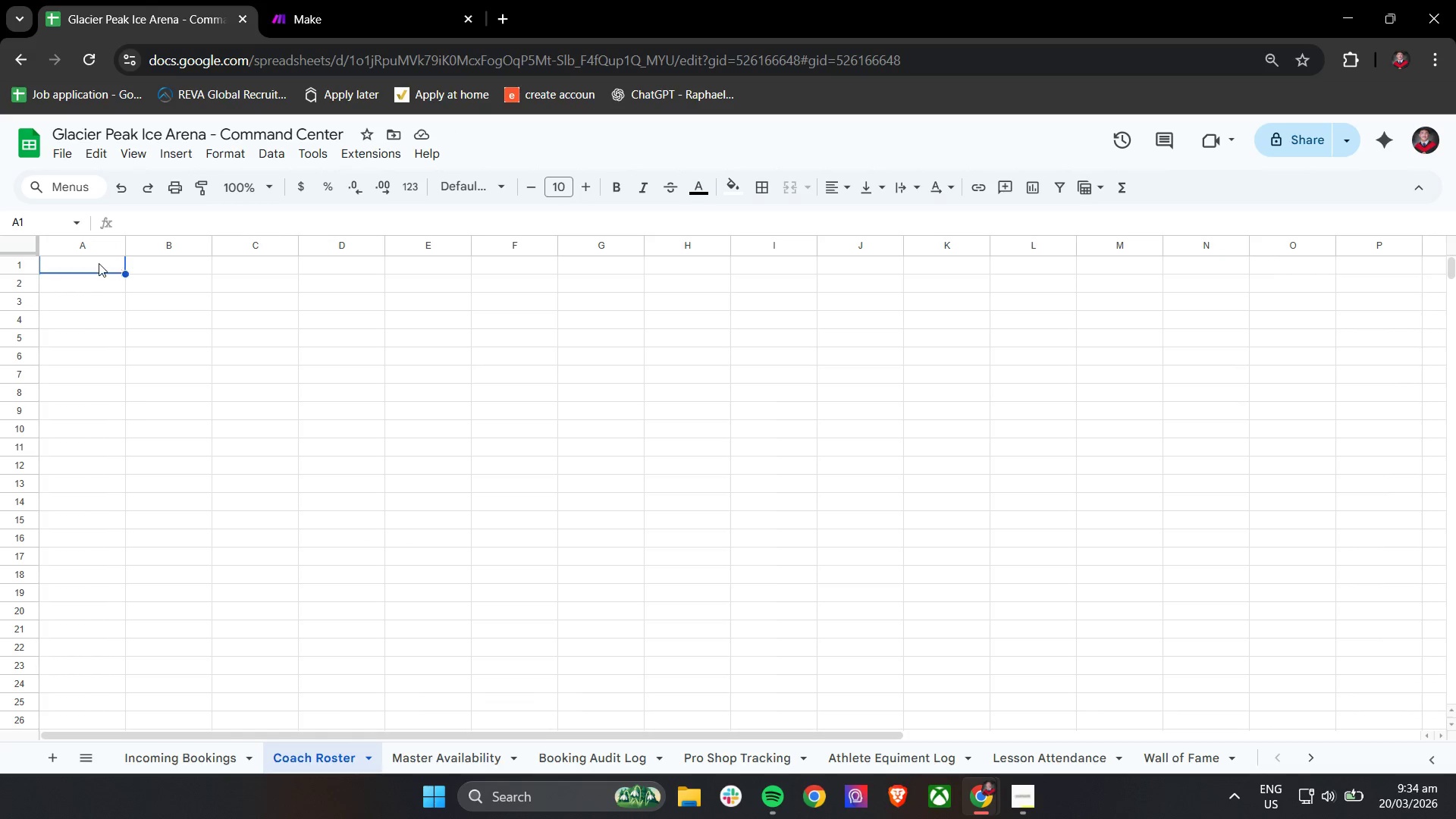 
double_click([99, 263])
 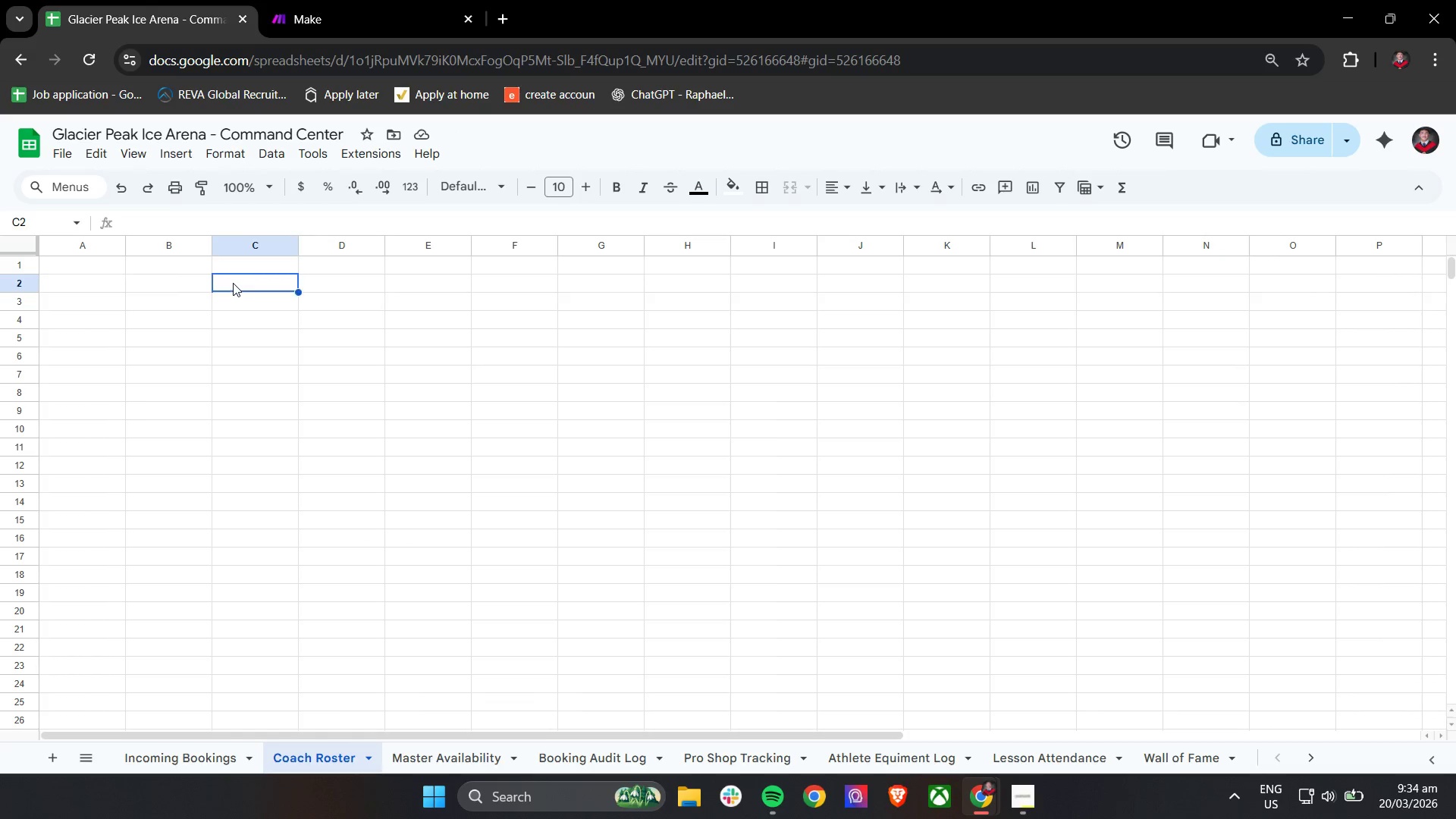 
double_click([112, 263])
 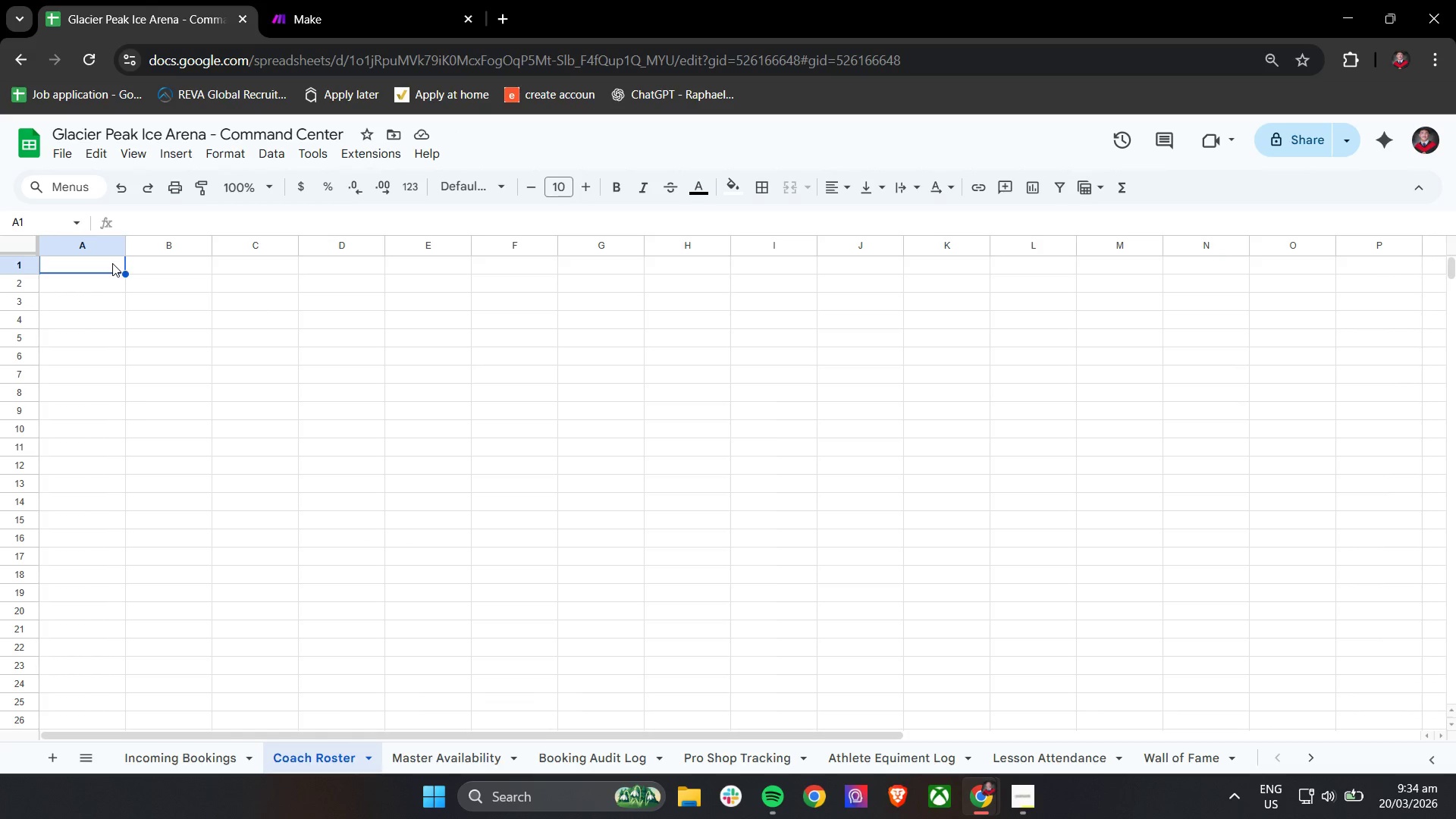 
type(Coach NAme)
key(Backspace)
key(Backspace)
key(Backspace)
type(ame)
 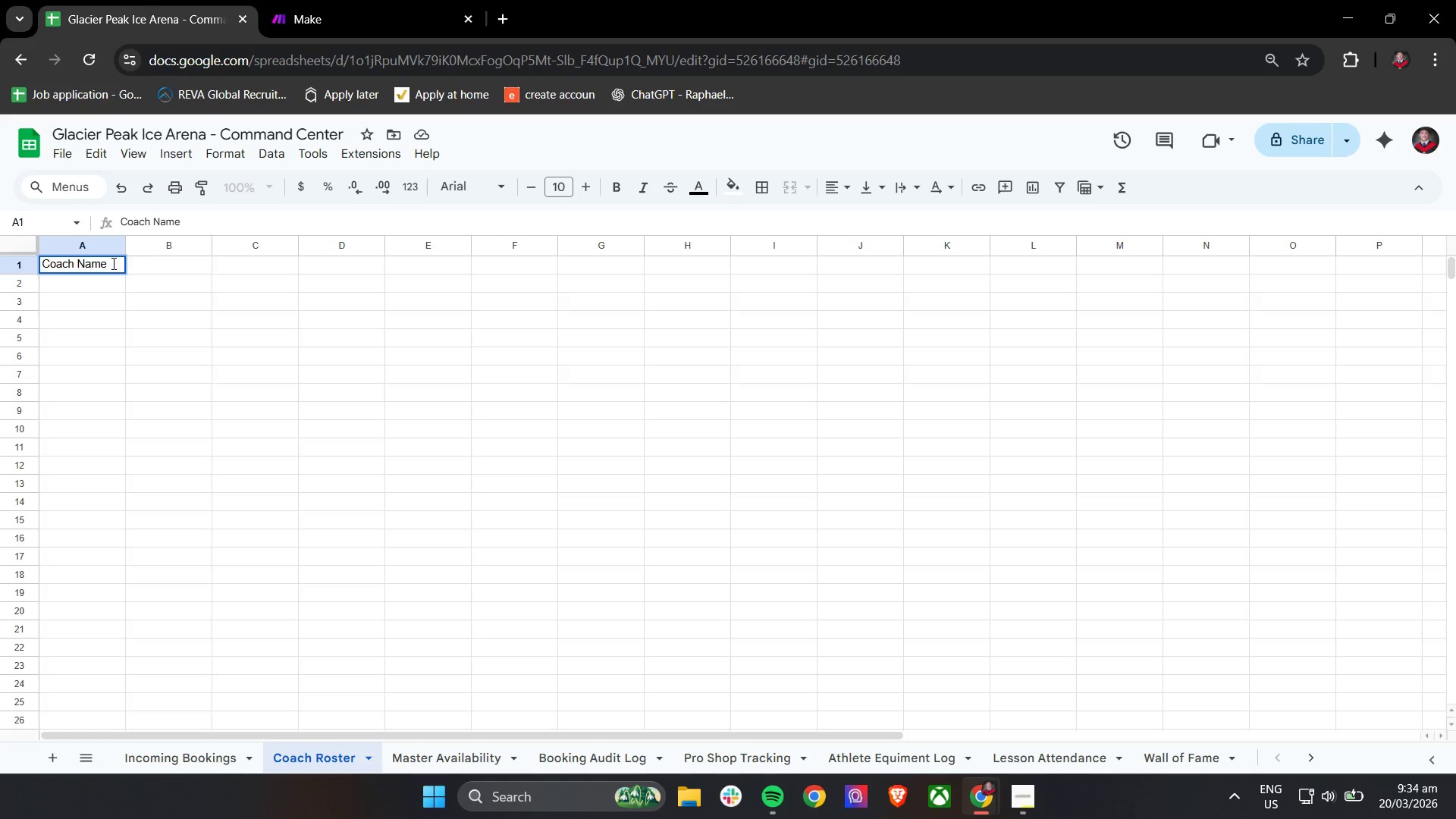 
left_click([141, 332])
 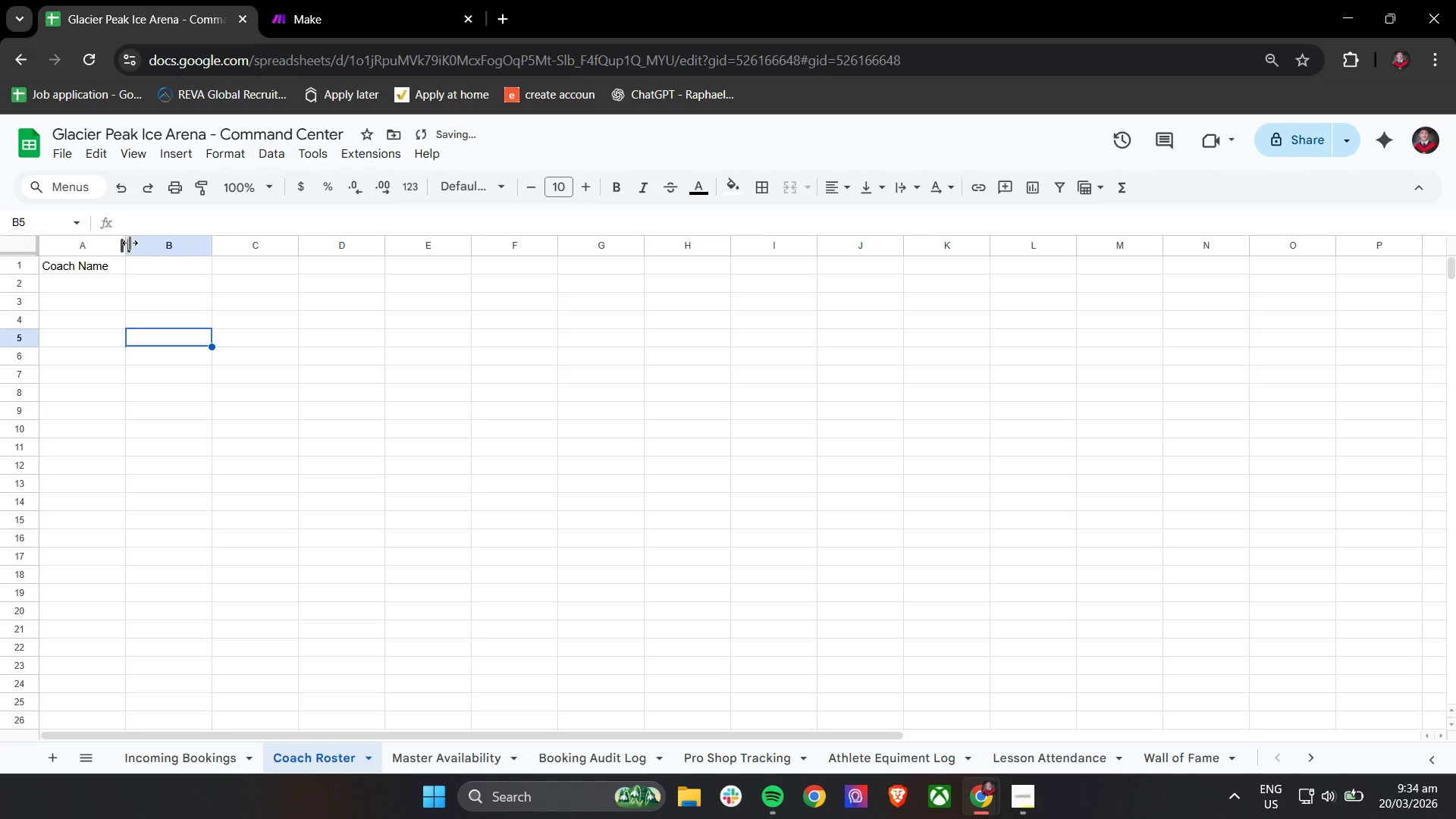 
left_click_drag(start_coordinate=[128, 243], to_coordinate=[162, 248])
 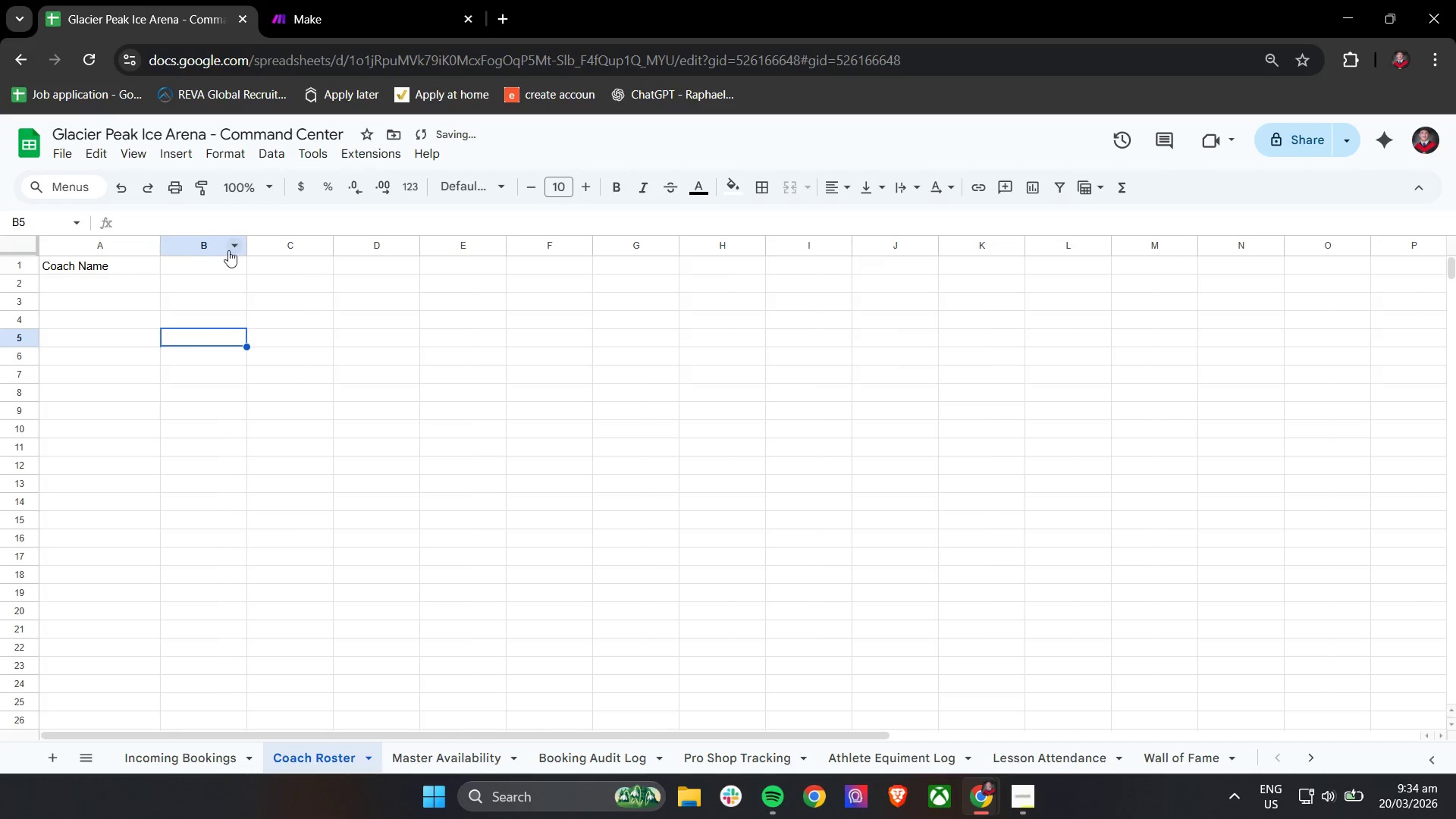 
left_click([217, 266])
 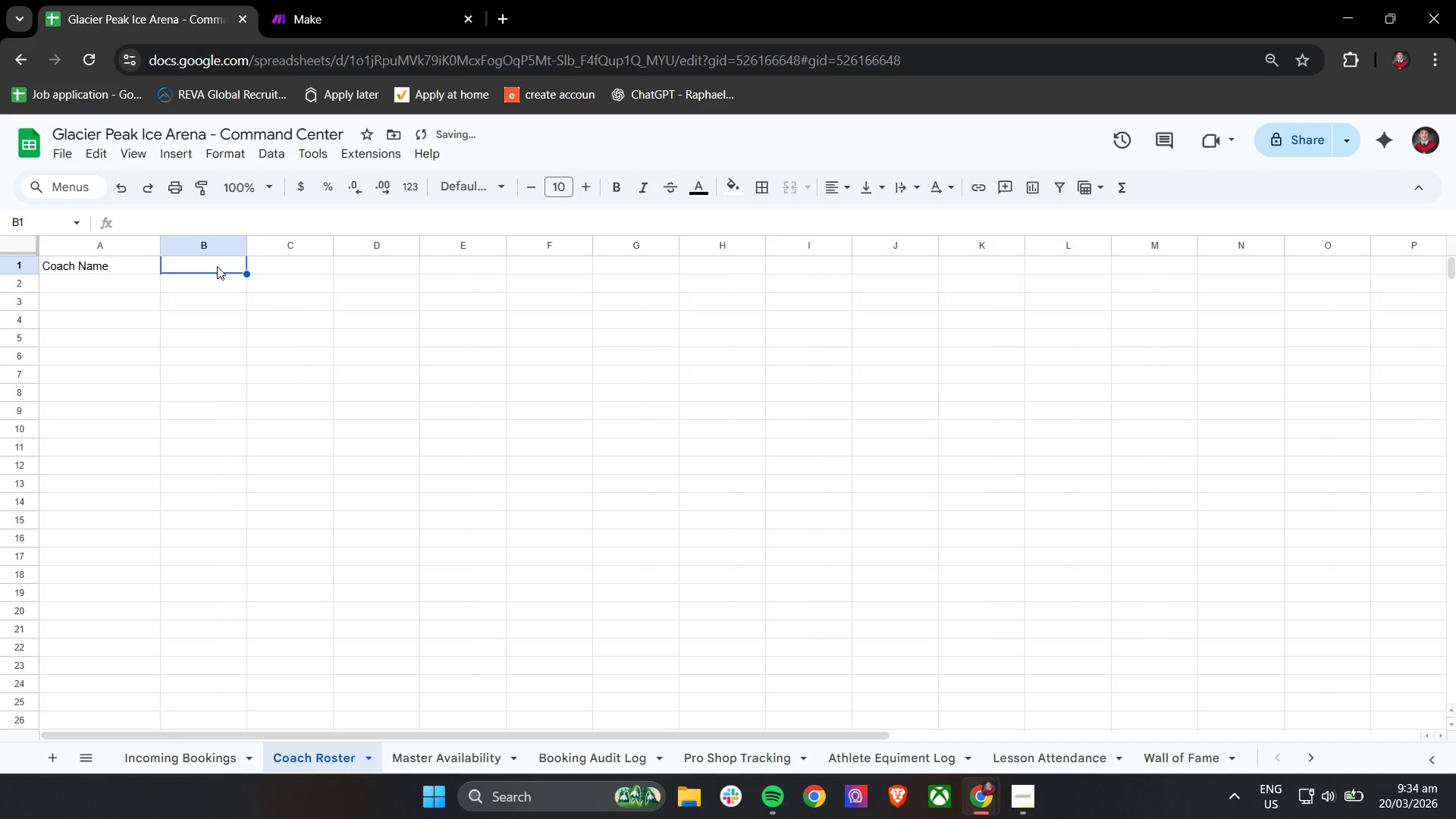 
type(Coach Em)
 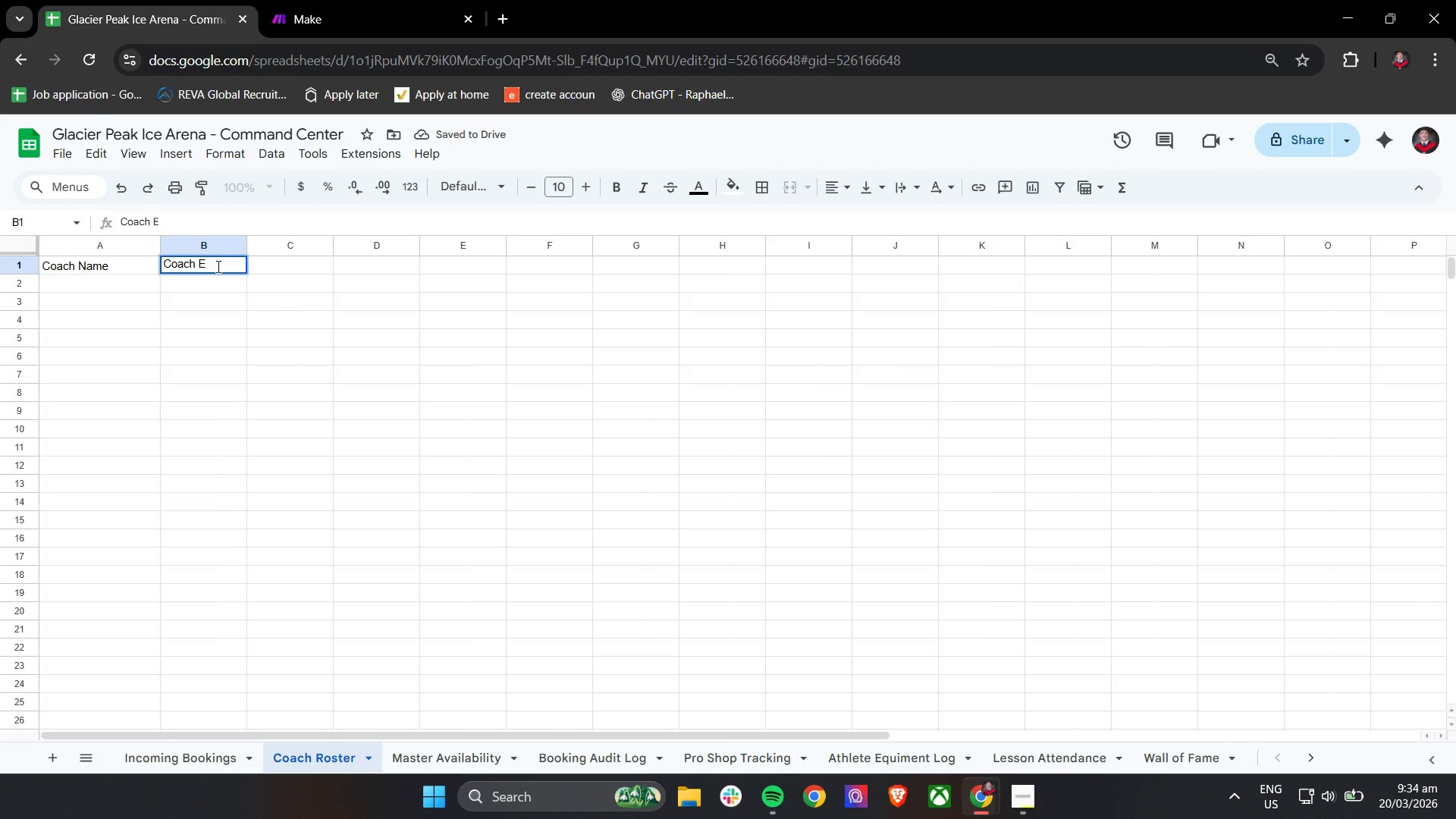 
 